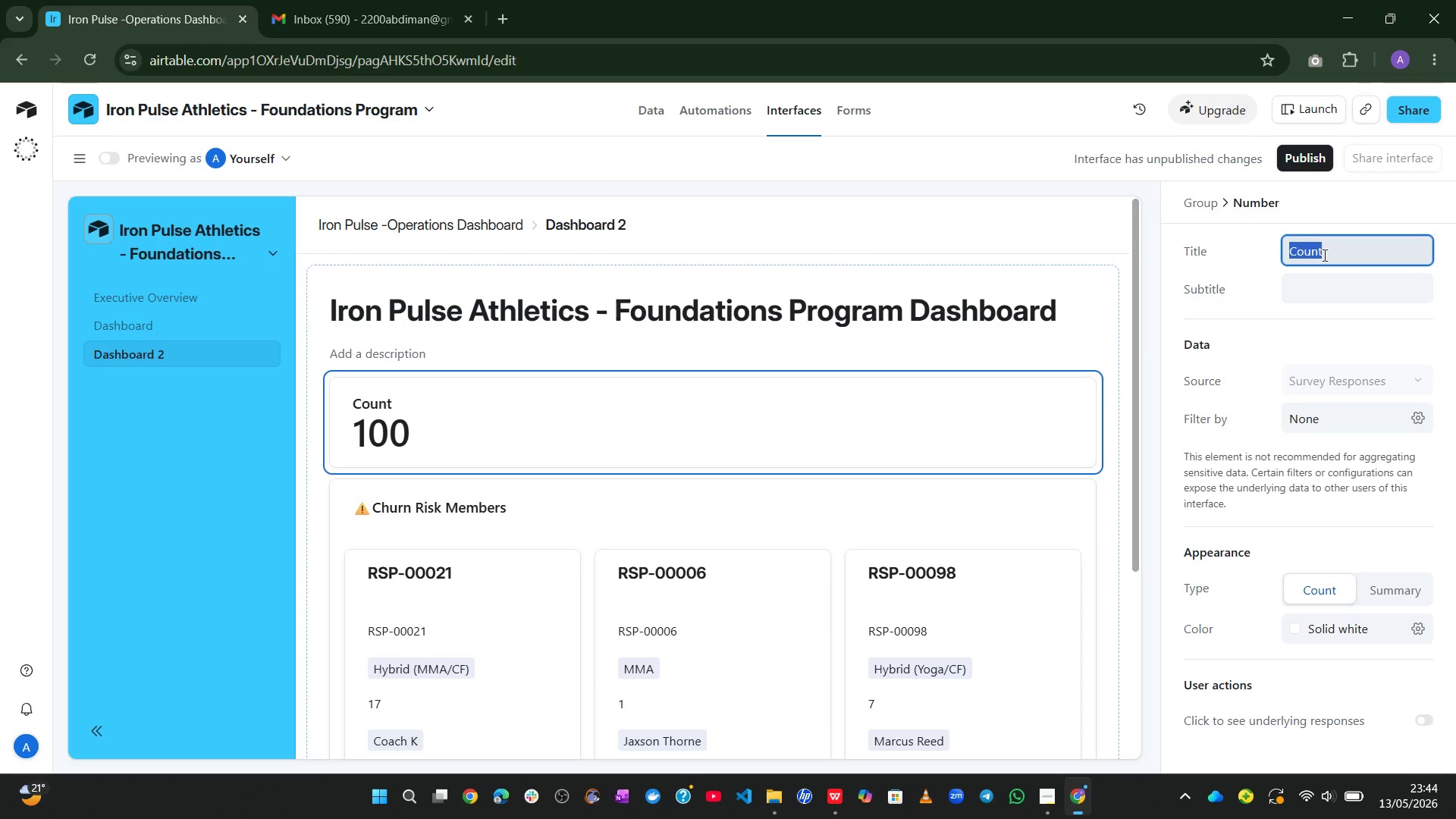 
wait(5.62)
 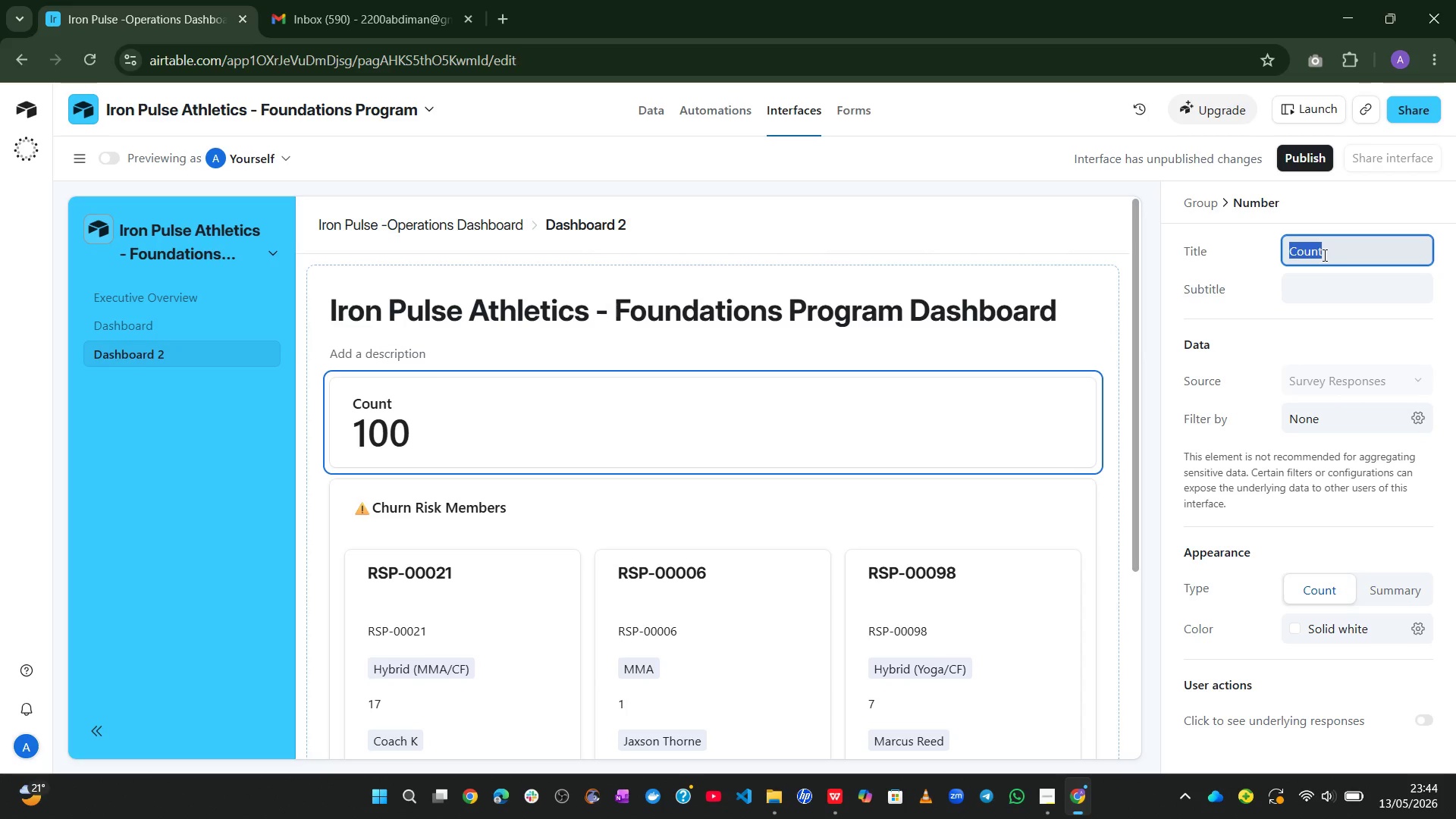 
type(Total responses)
 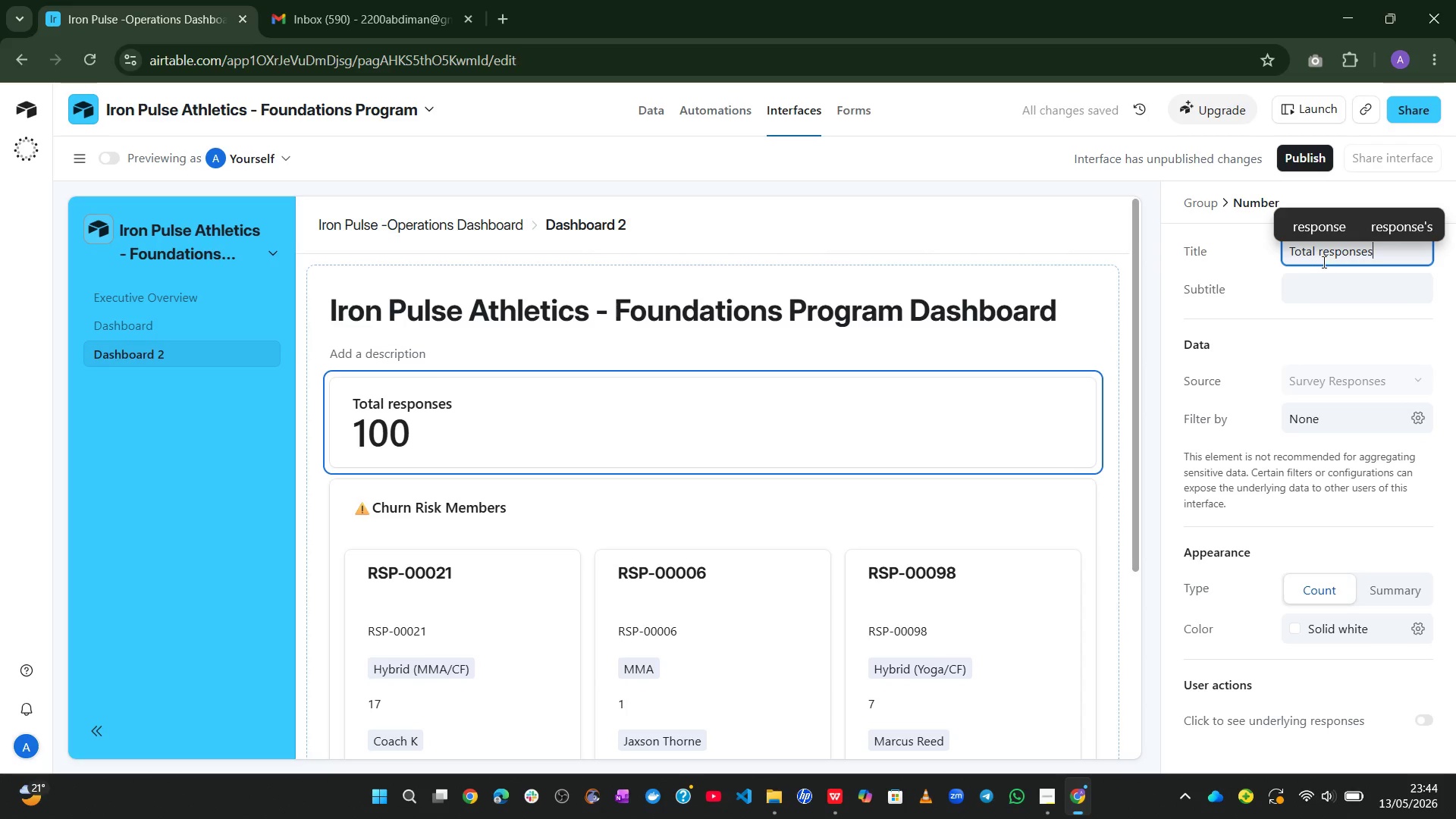 
left_click([1251, 381])
 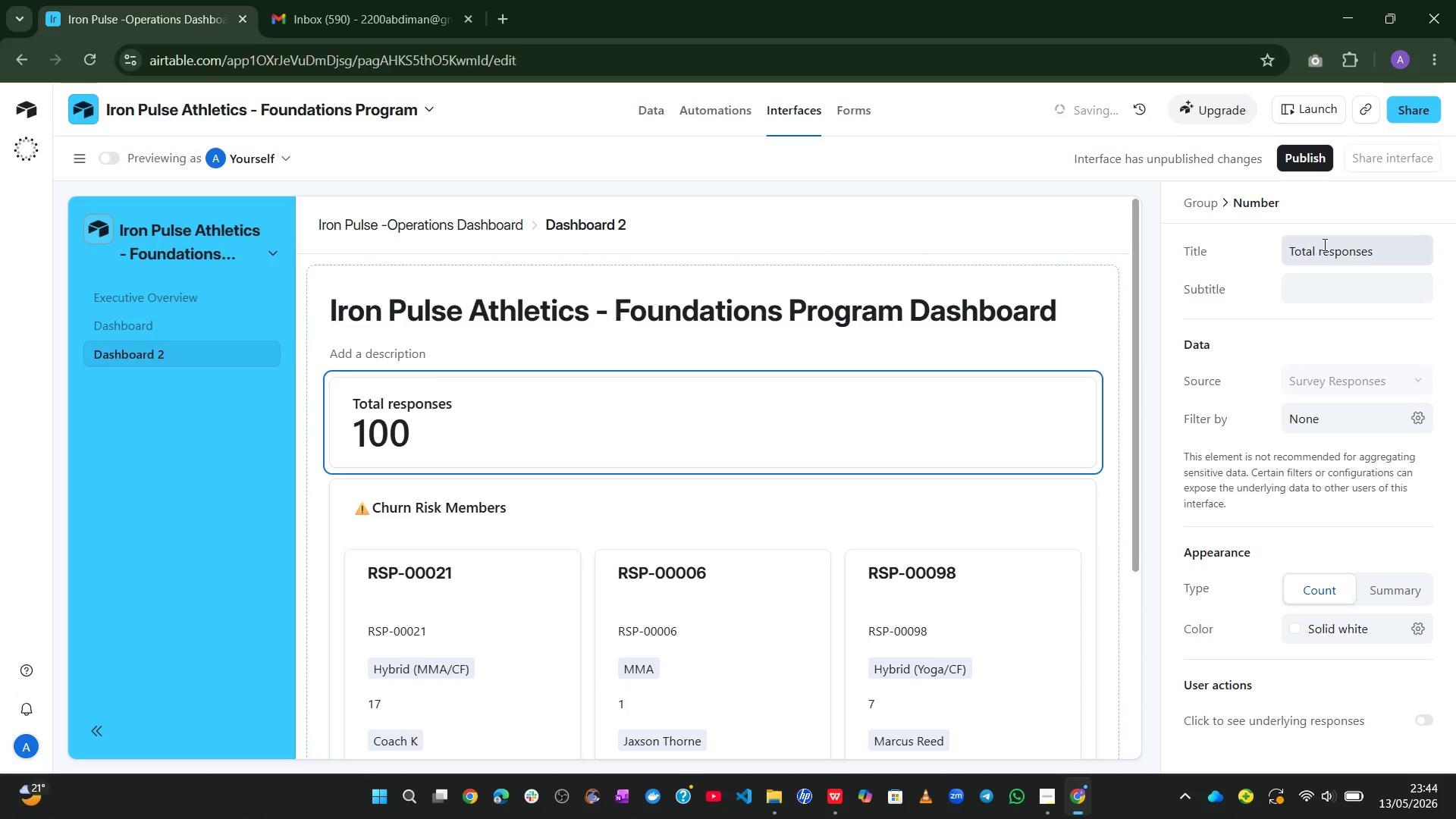 
left_click([1323, 253])
 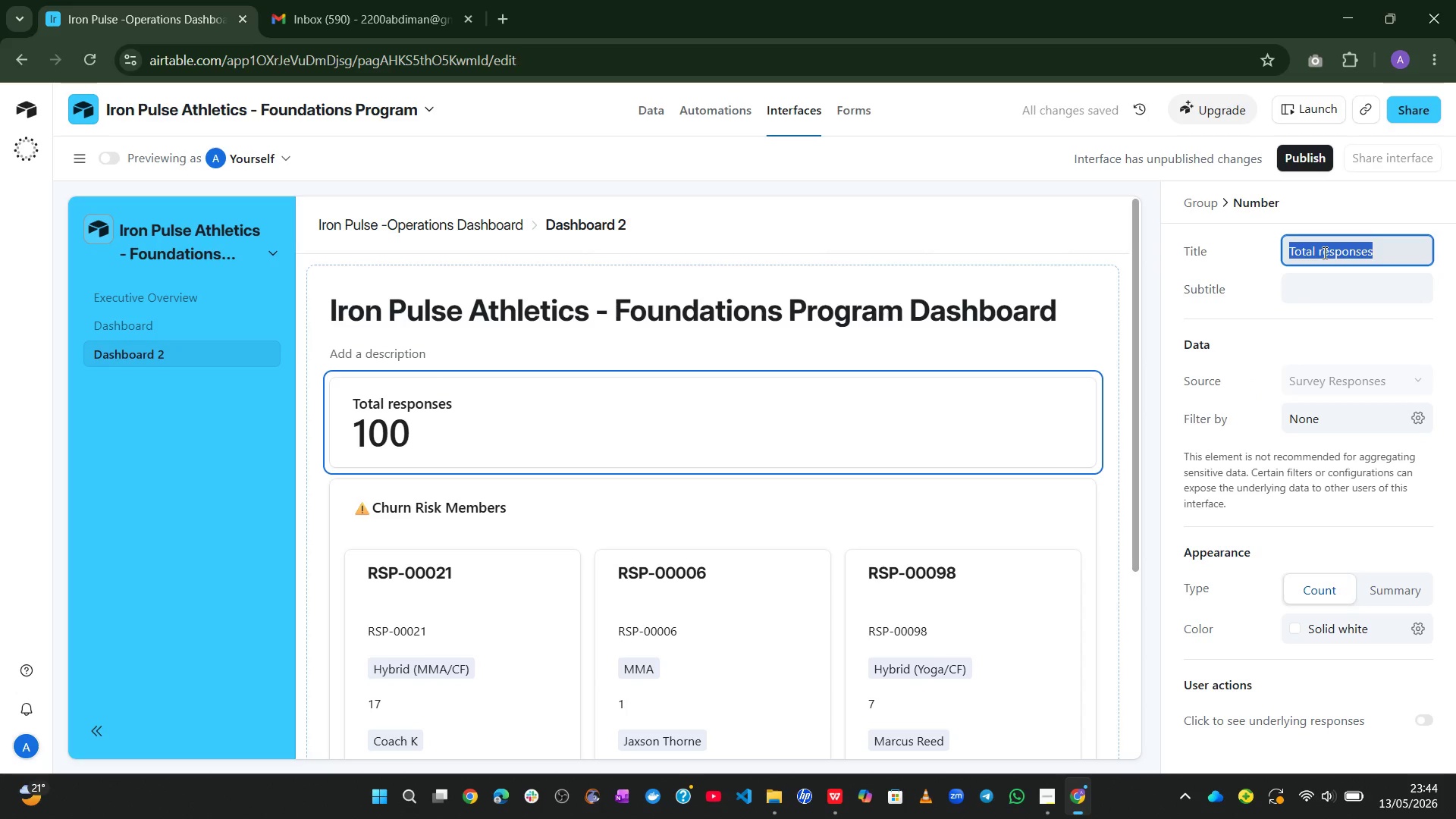 
left_click([1323, 253])
 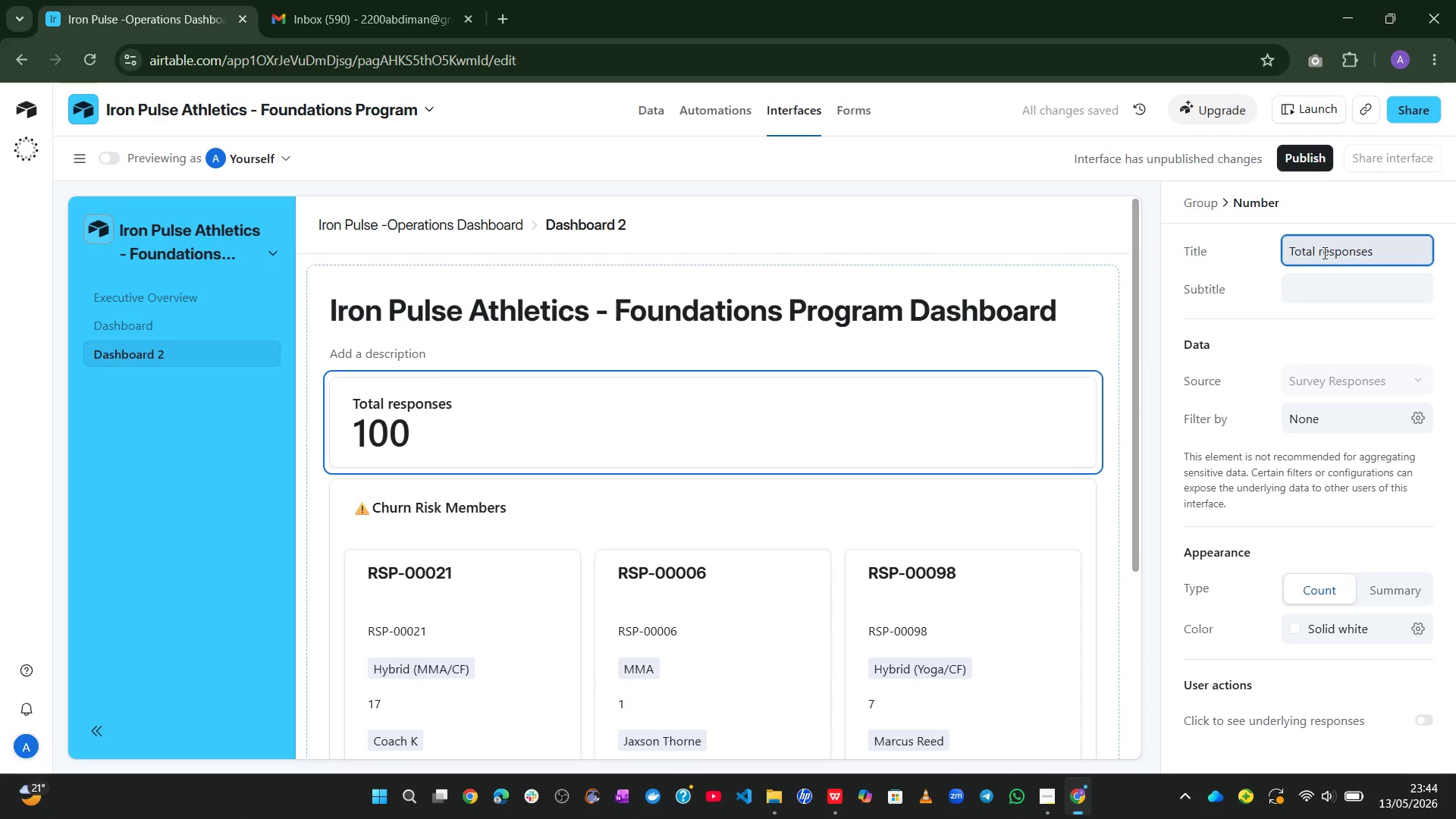 
key(Shift+Backspace)
 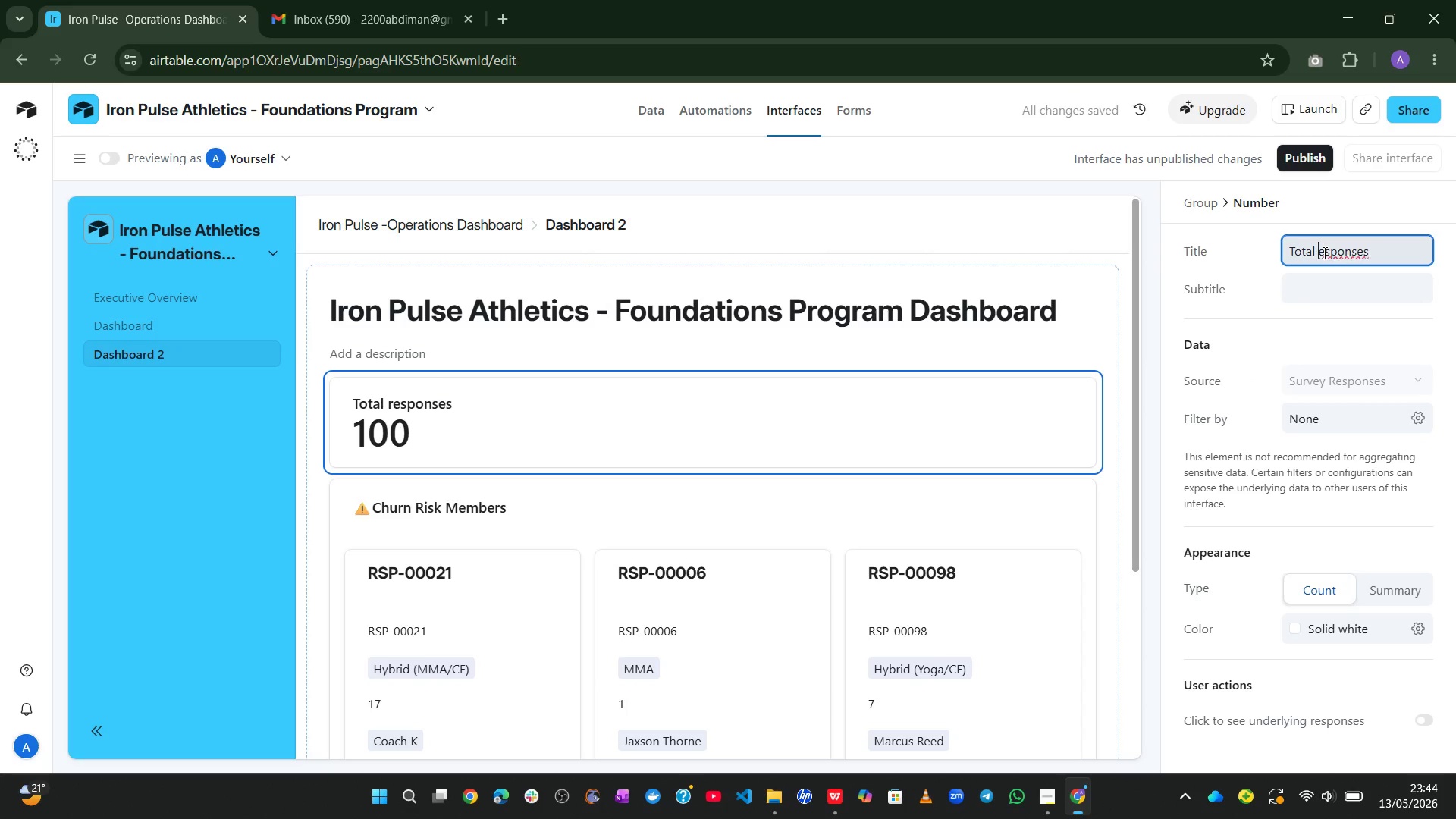 
key(Shift+R)
 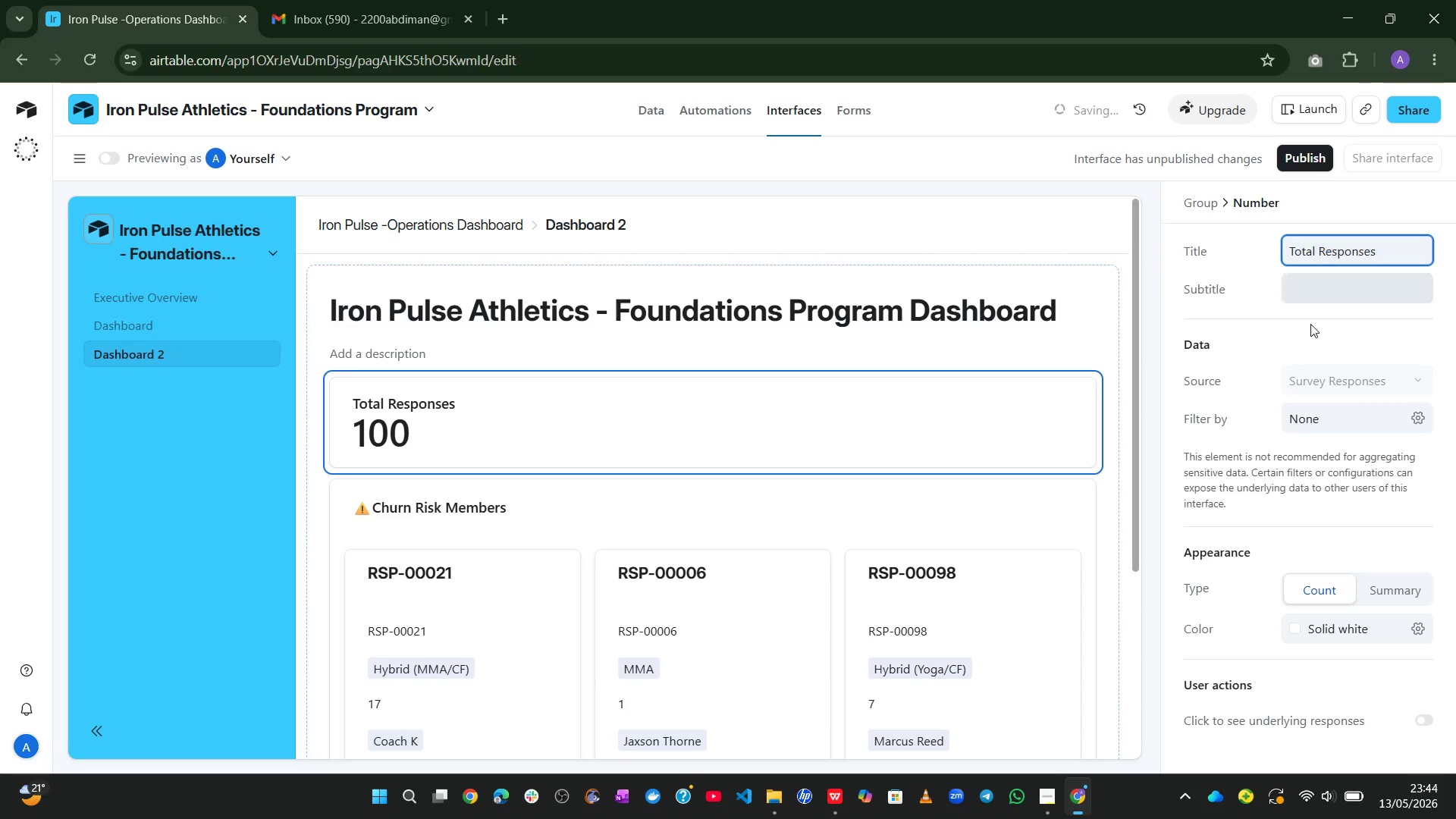 
left_click([1307, 327])
 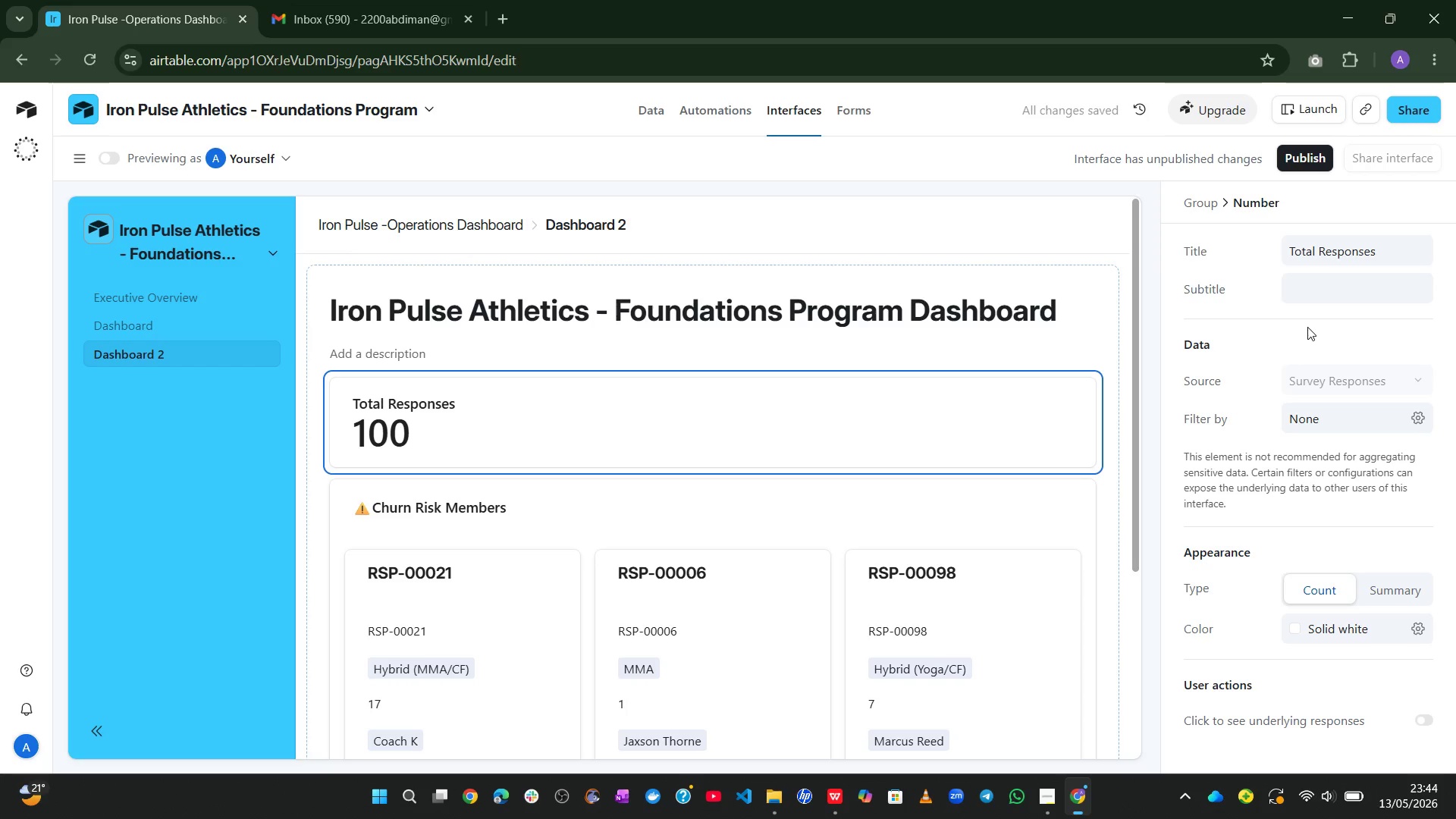 
wait(10.3)
 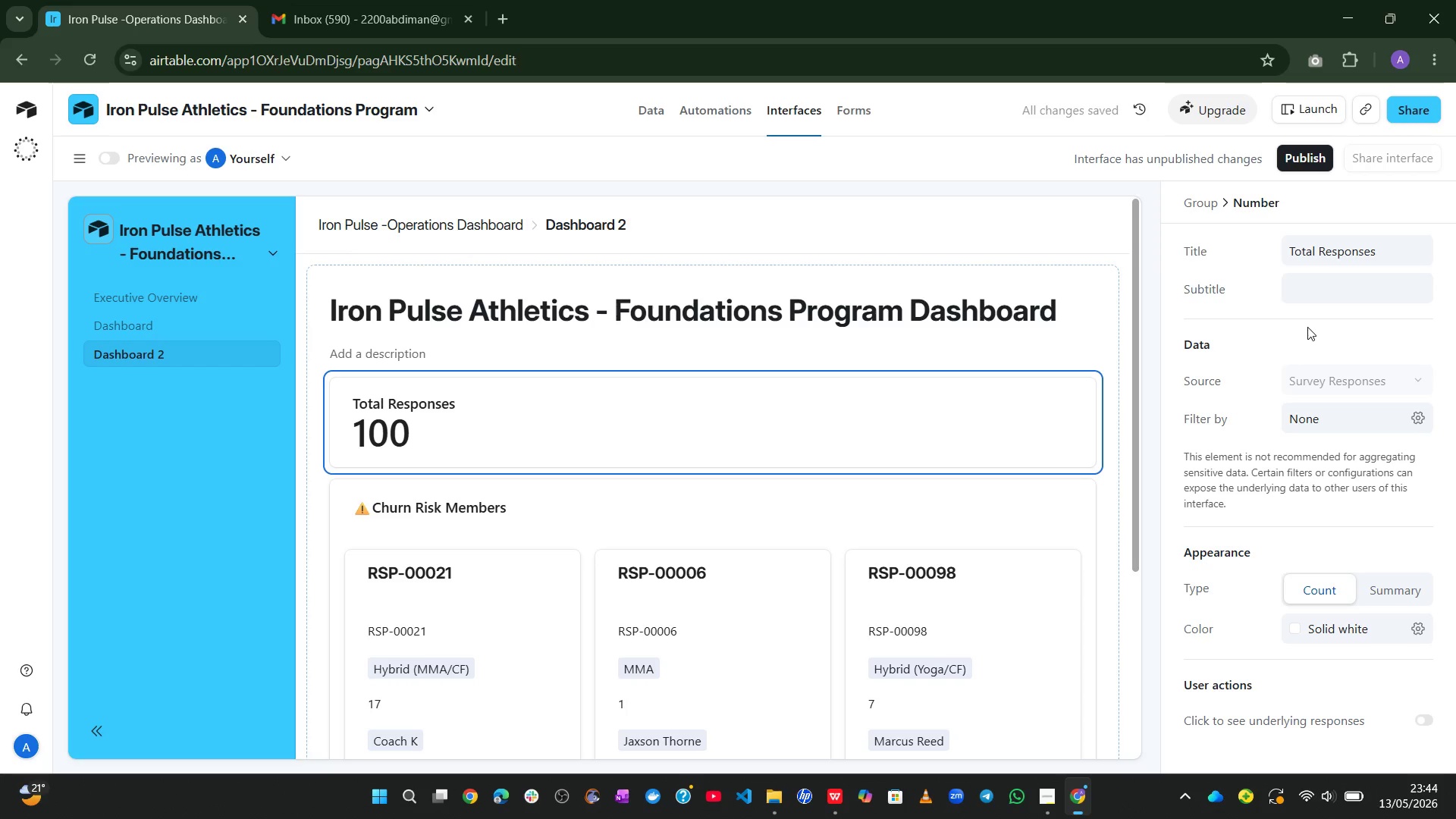 
left_click([1101, 416])
 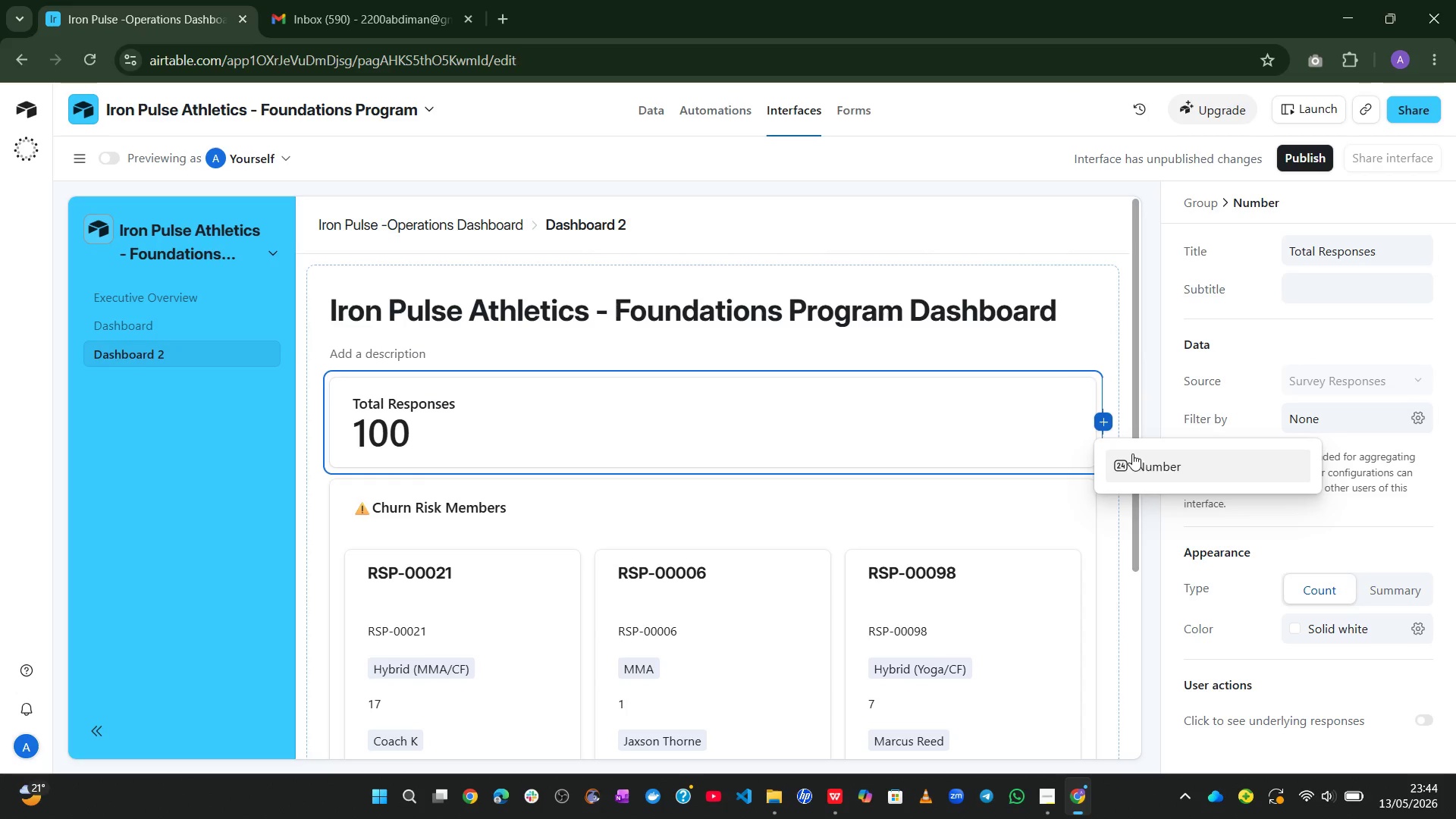 
left_click([1134, 457])
 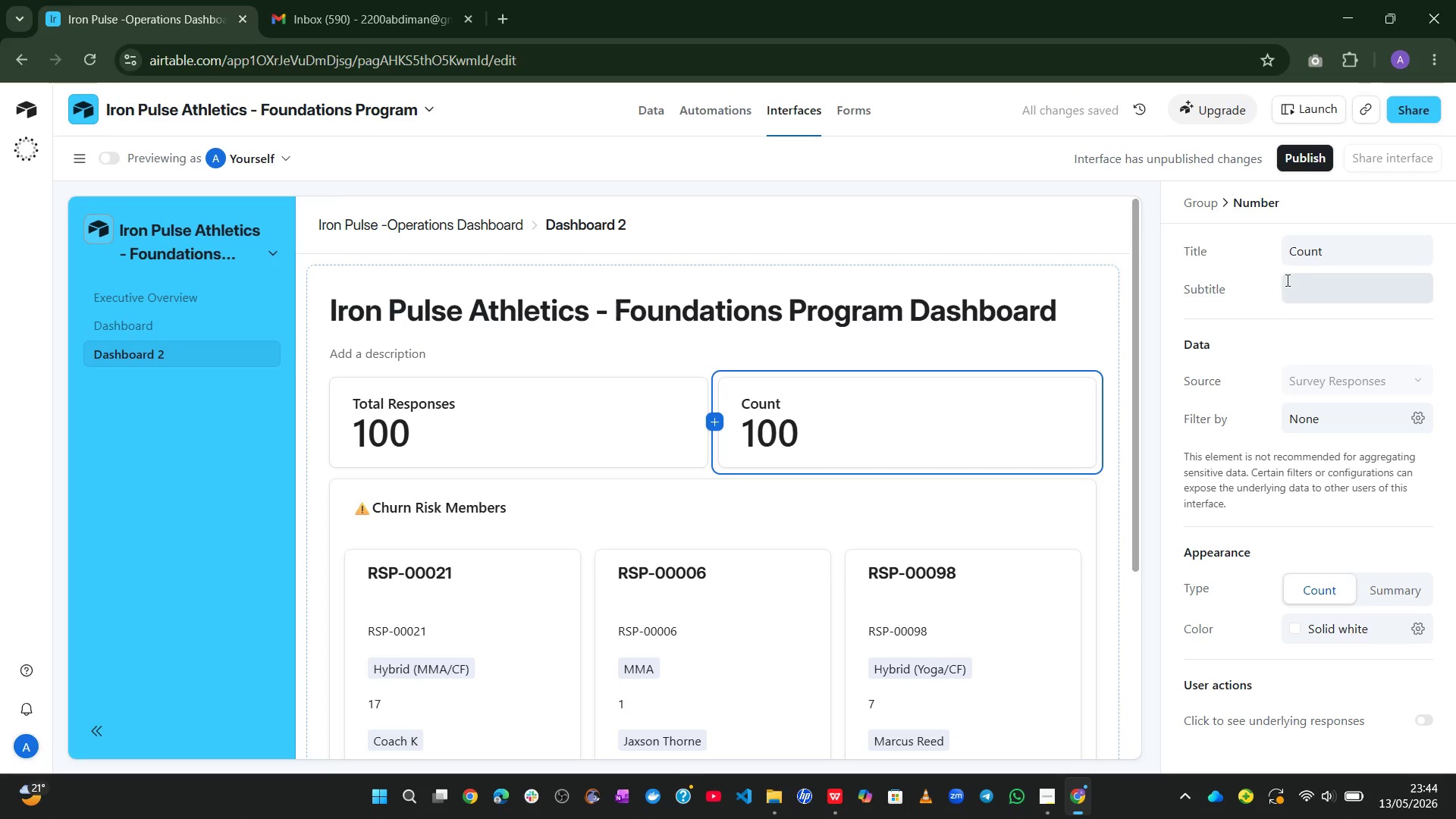 
left_click([1300, 249])
 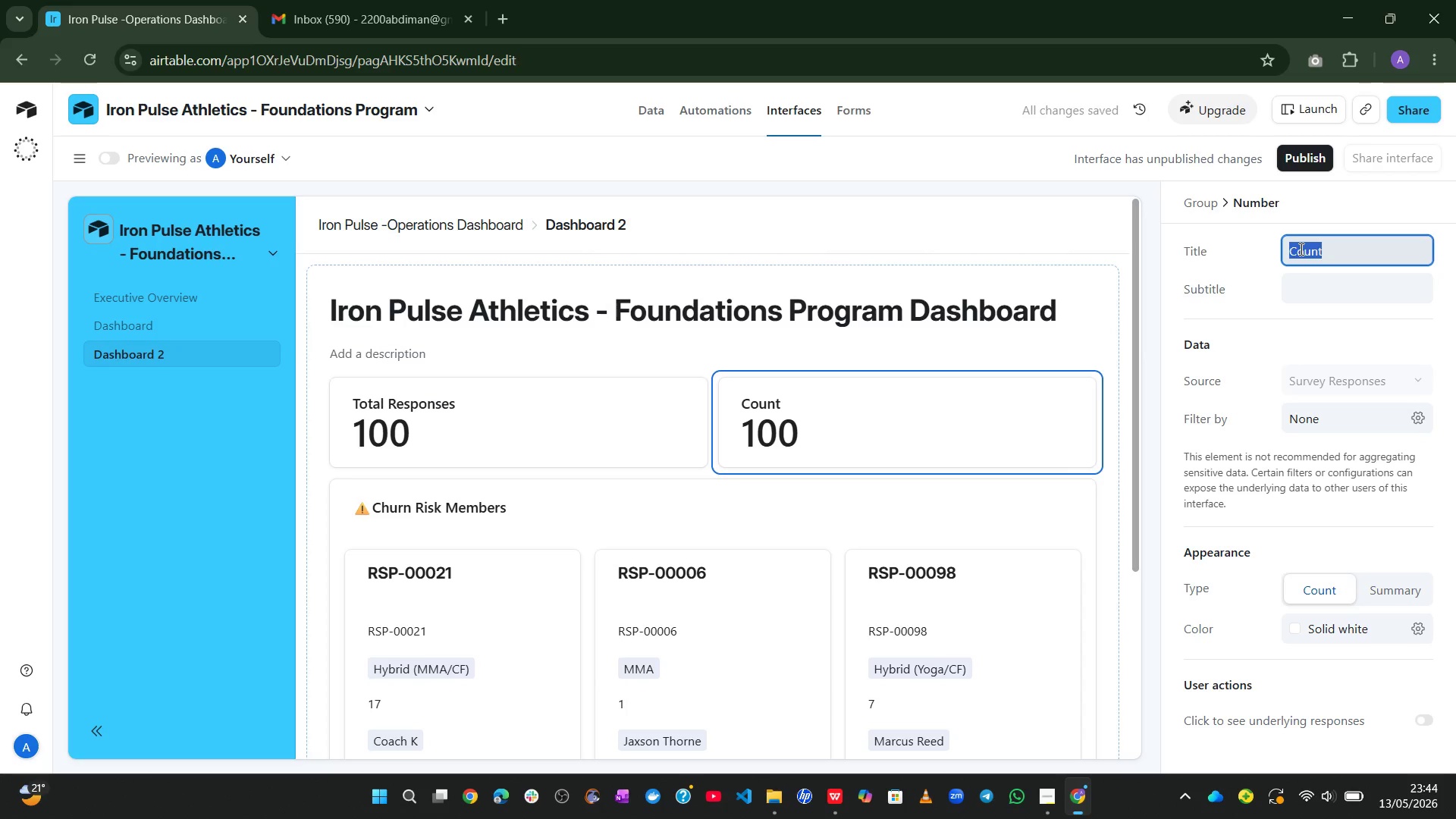 
type(AV)
key(Backspace)
type(vg )
 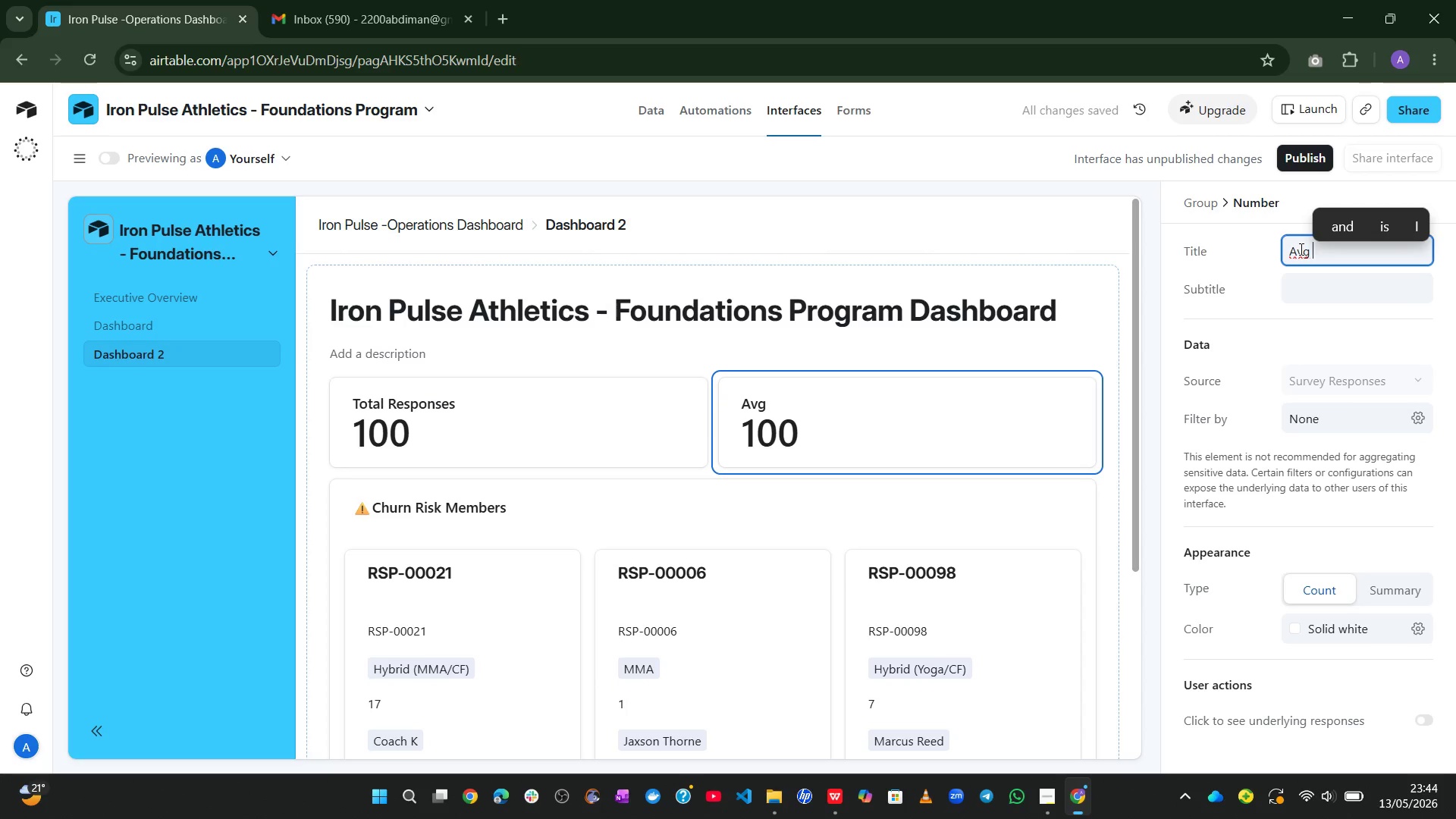 
wait(8.27)
 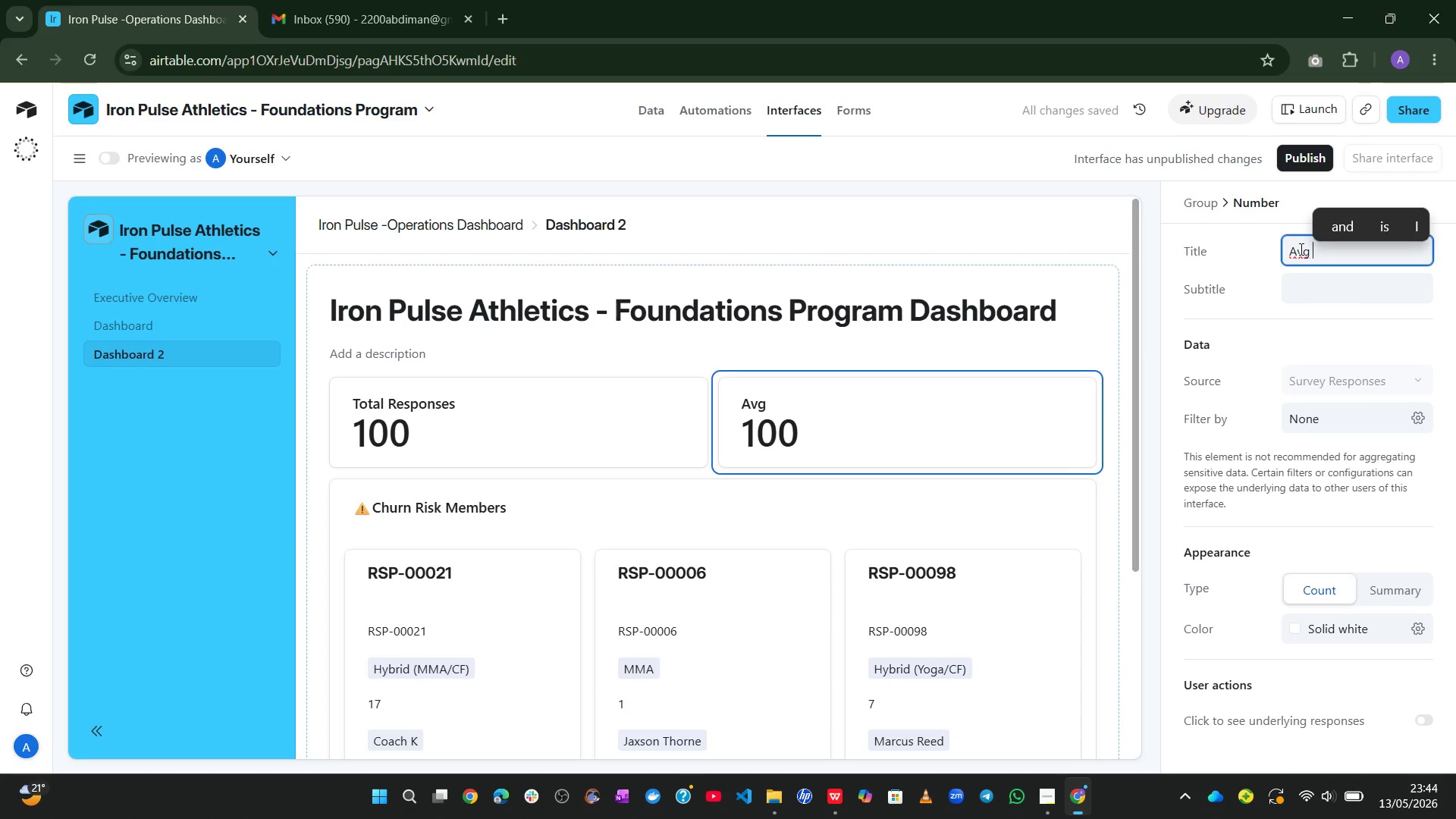 
type(Foundation s)
key(Backspace)
key(Backspace)
type(s Ratiiing)
key(Backspace)
key(Backspace)
key(Backspace)
key(Backspace)
type(ng)
 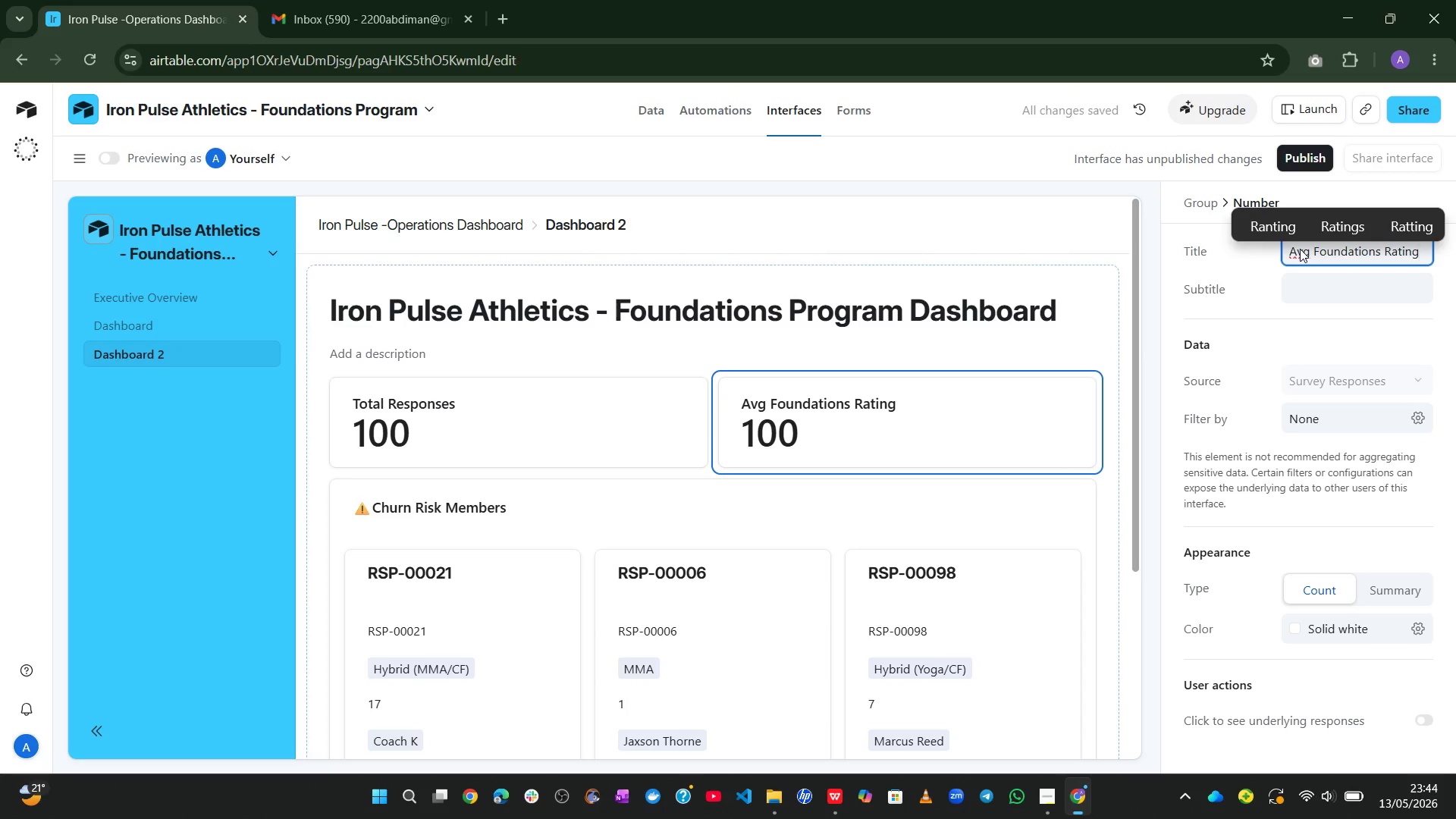 
left_click([1294, 329])
 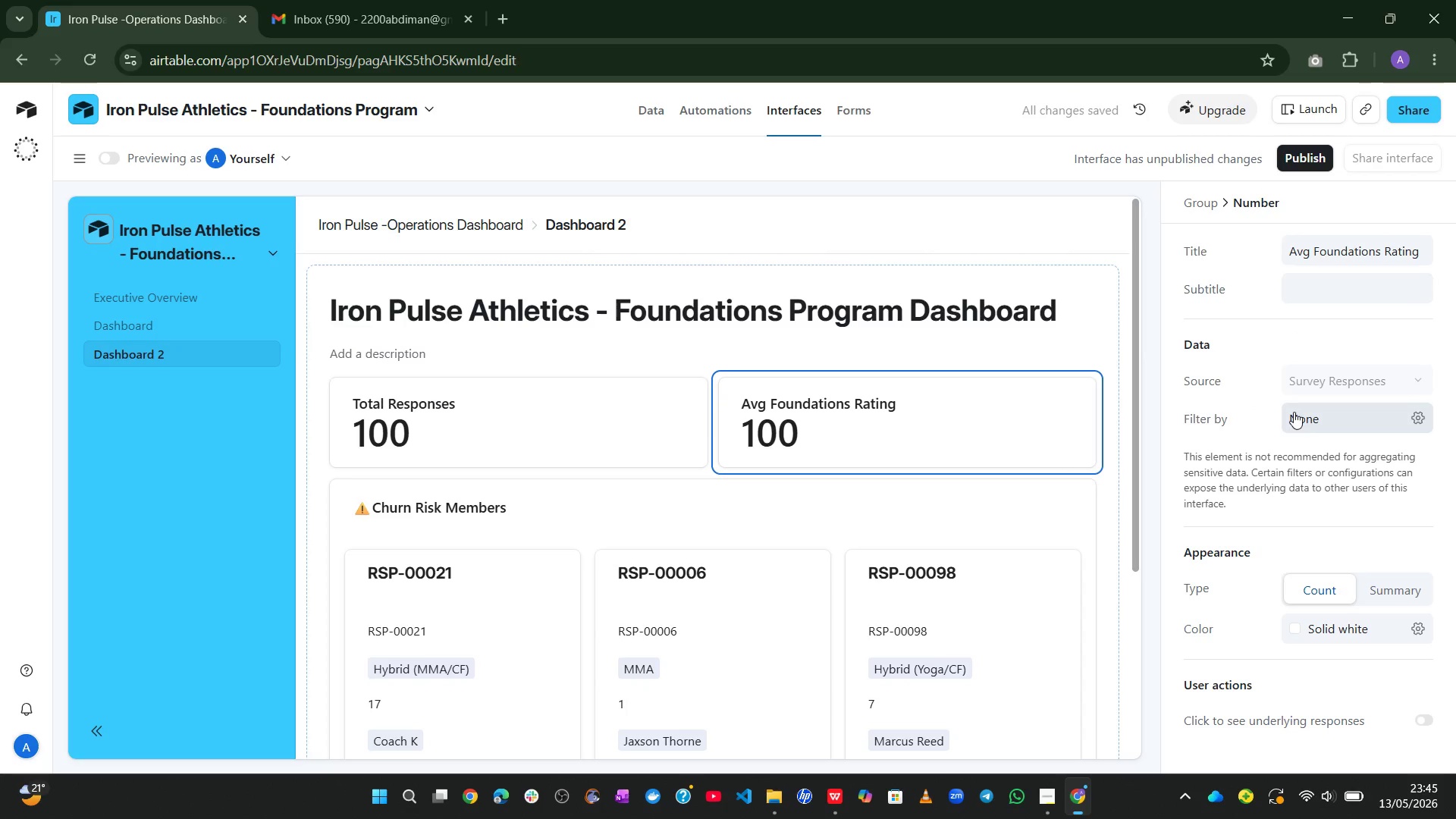 
wait(9.22)
 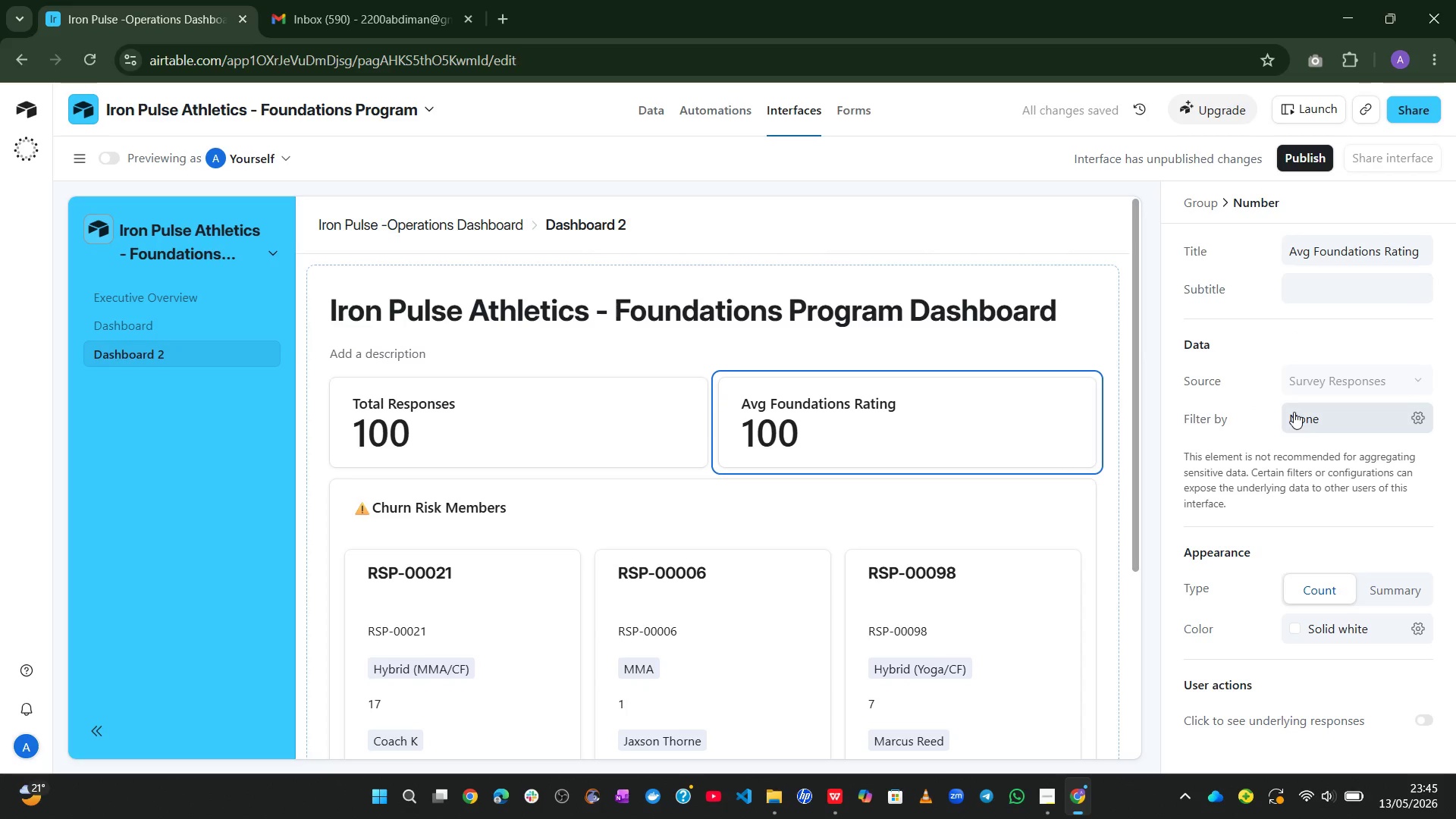 
left_click([1408, 594])
 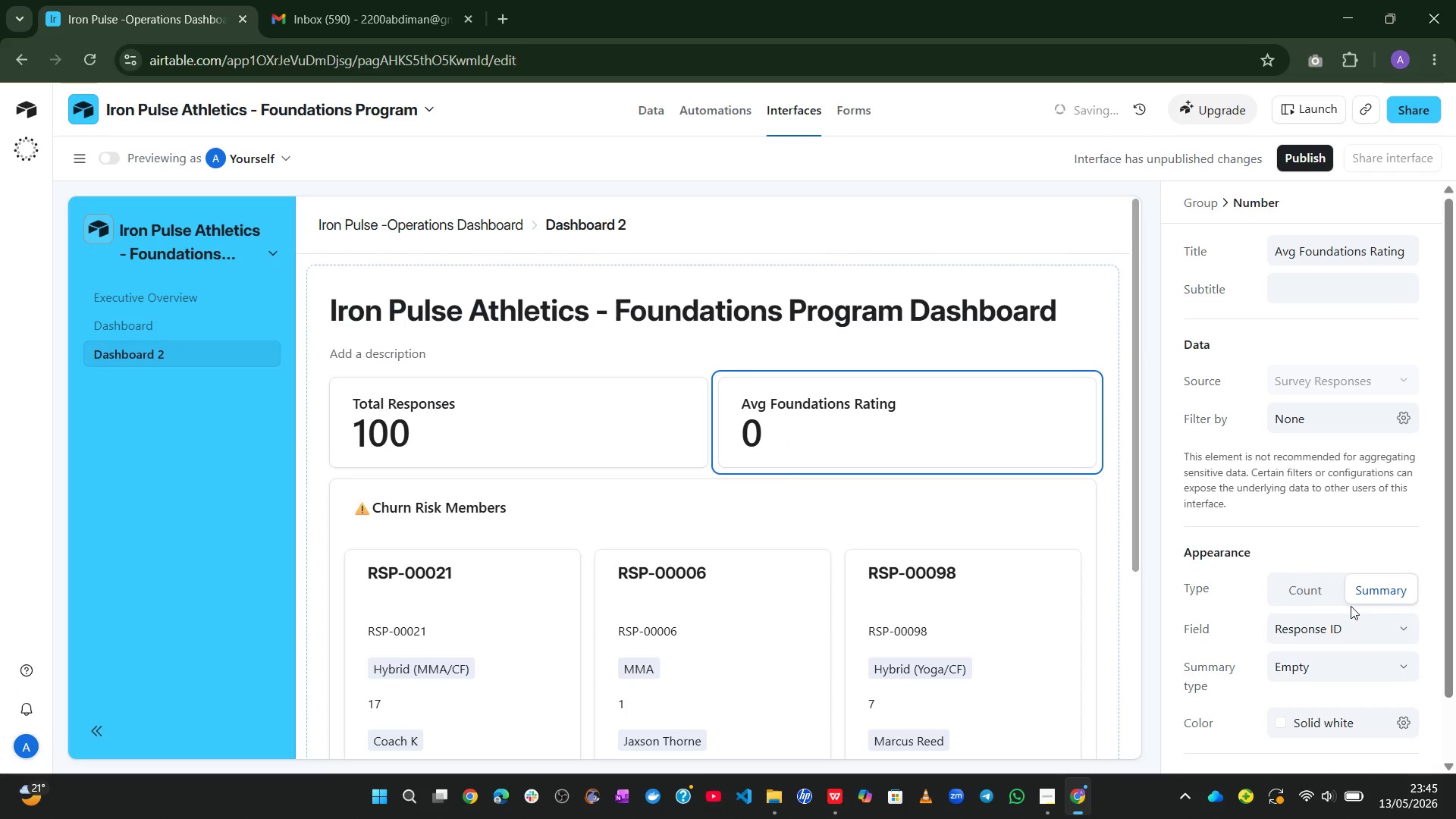 
left_click([1347, 614])
 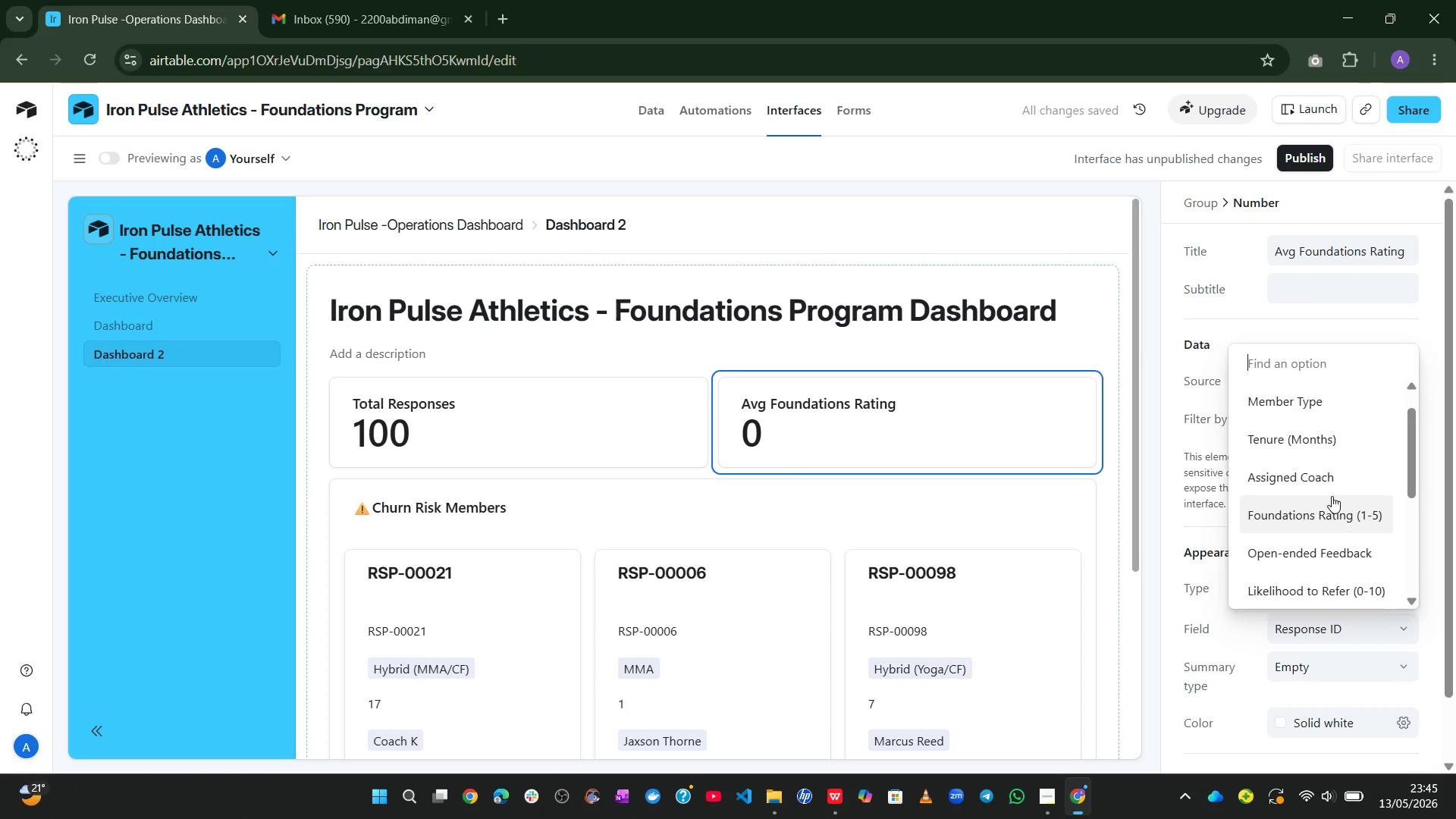 
left_click([1316, 507])
 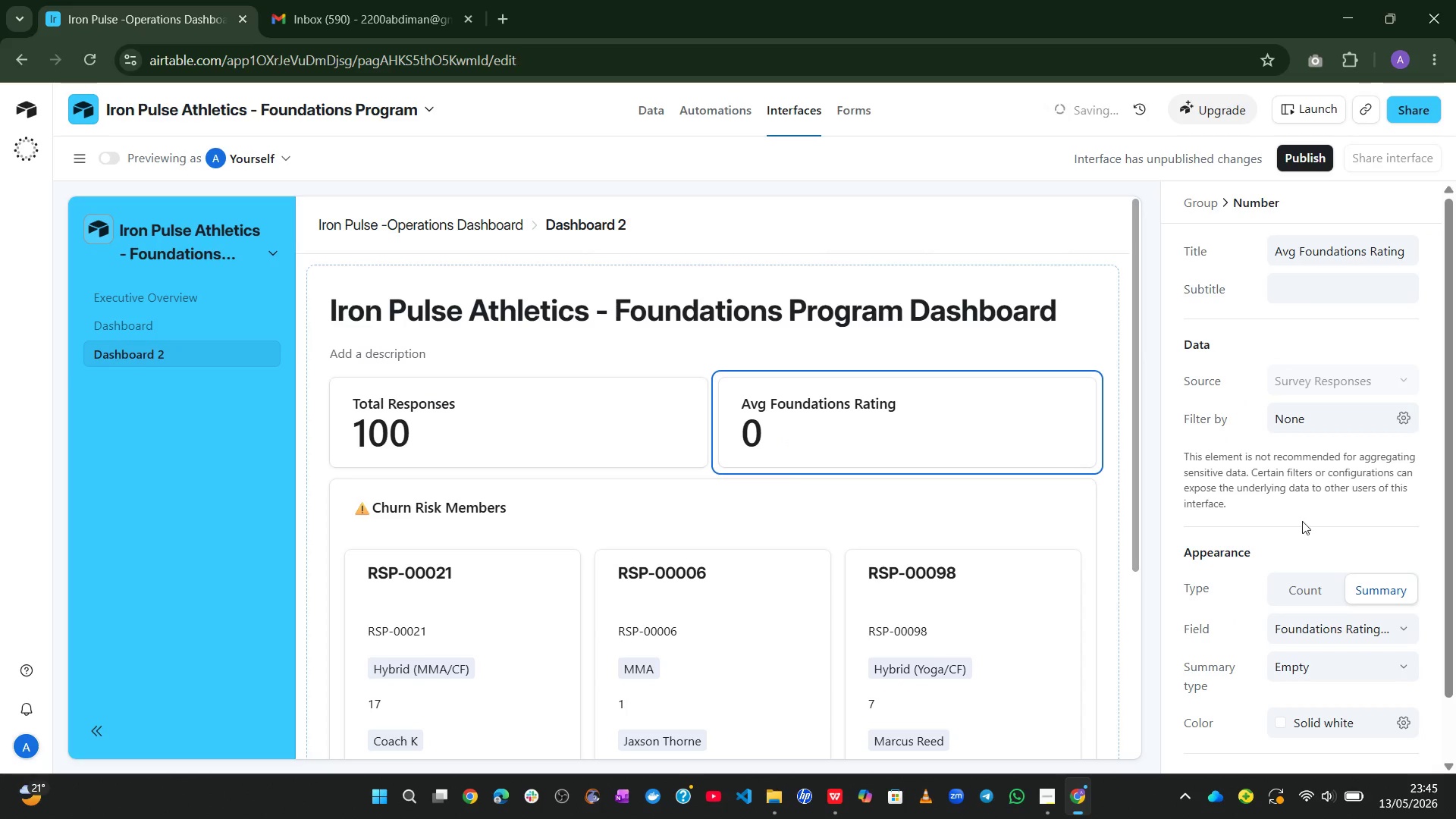 
mouse_move([1275, 557])
 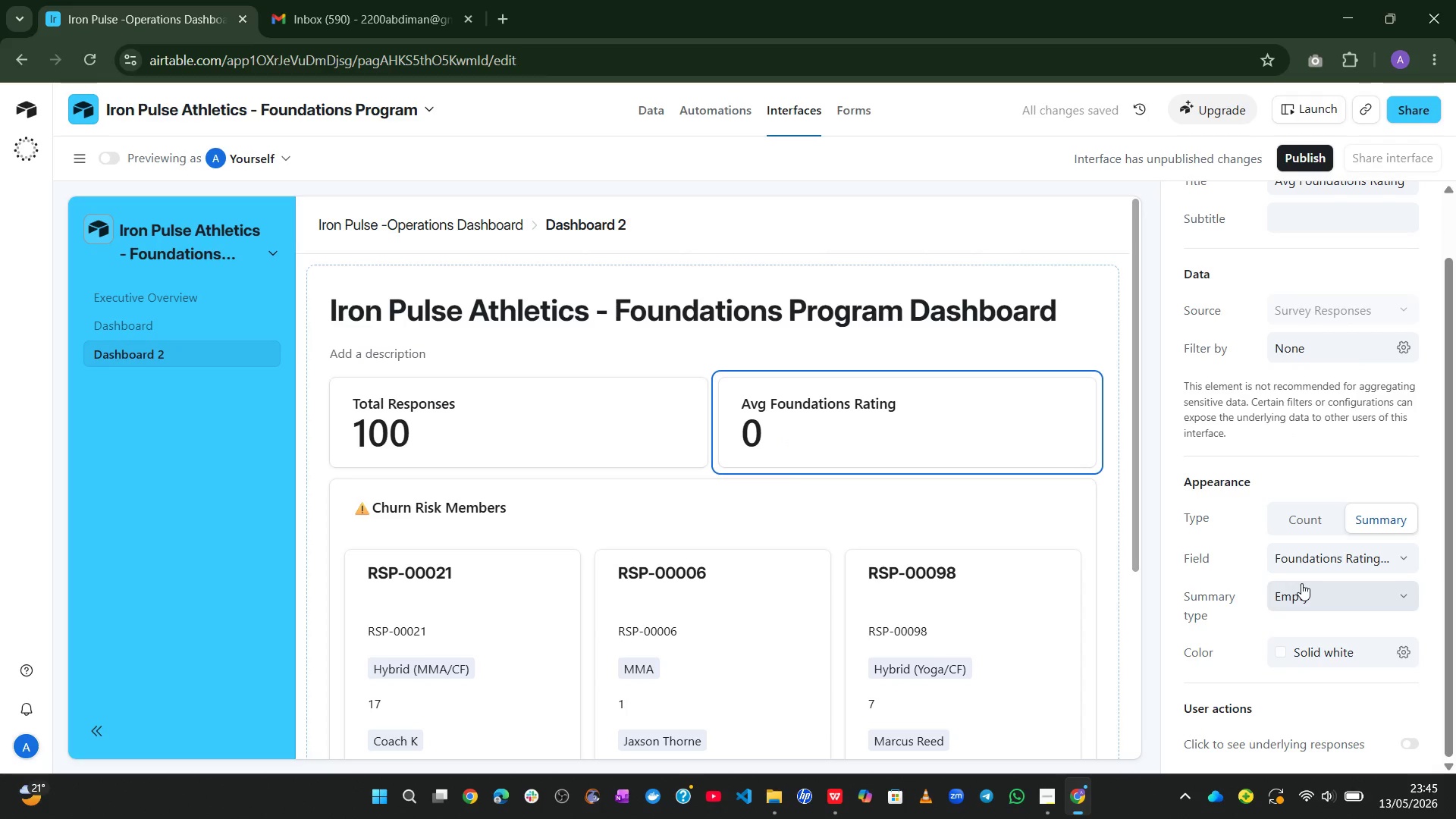 
left_click([1301, 583])
 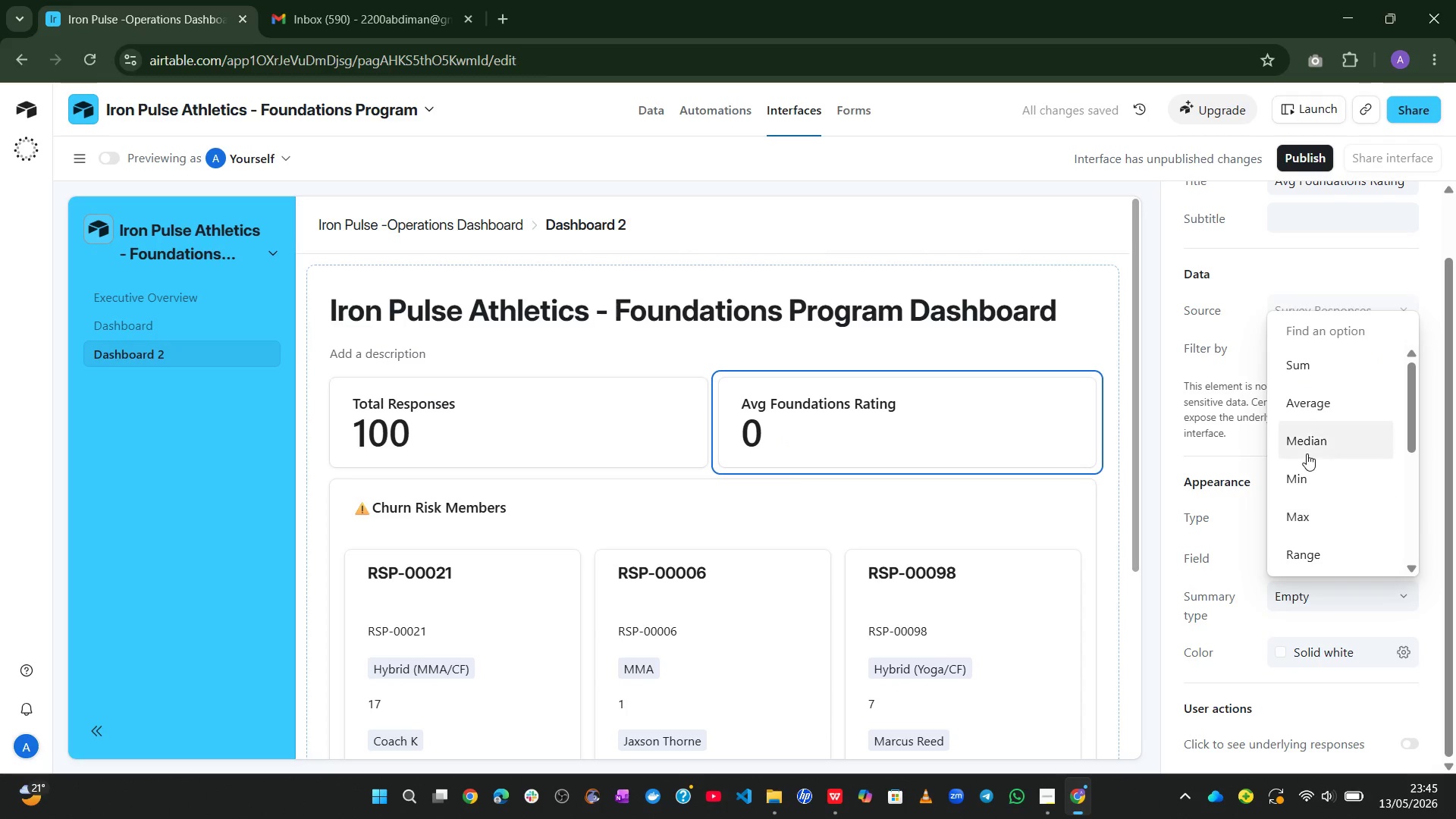 
left_click([1312, 413])
 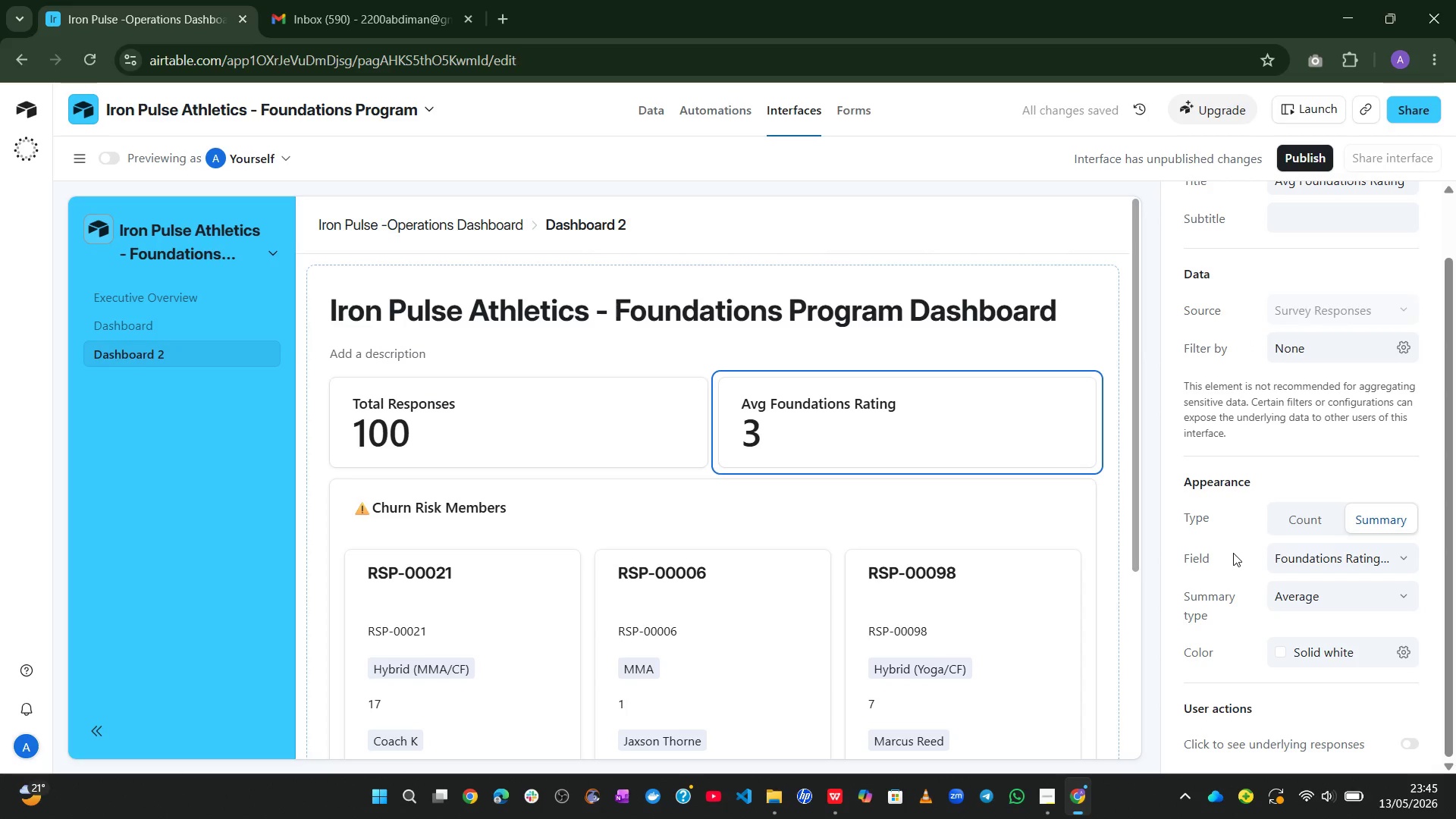 
wait(10.75)
 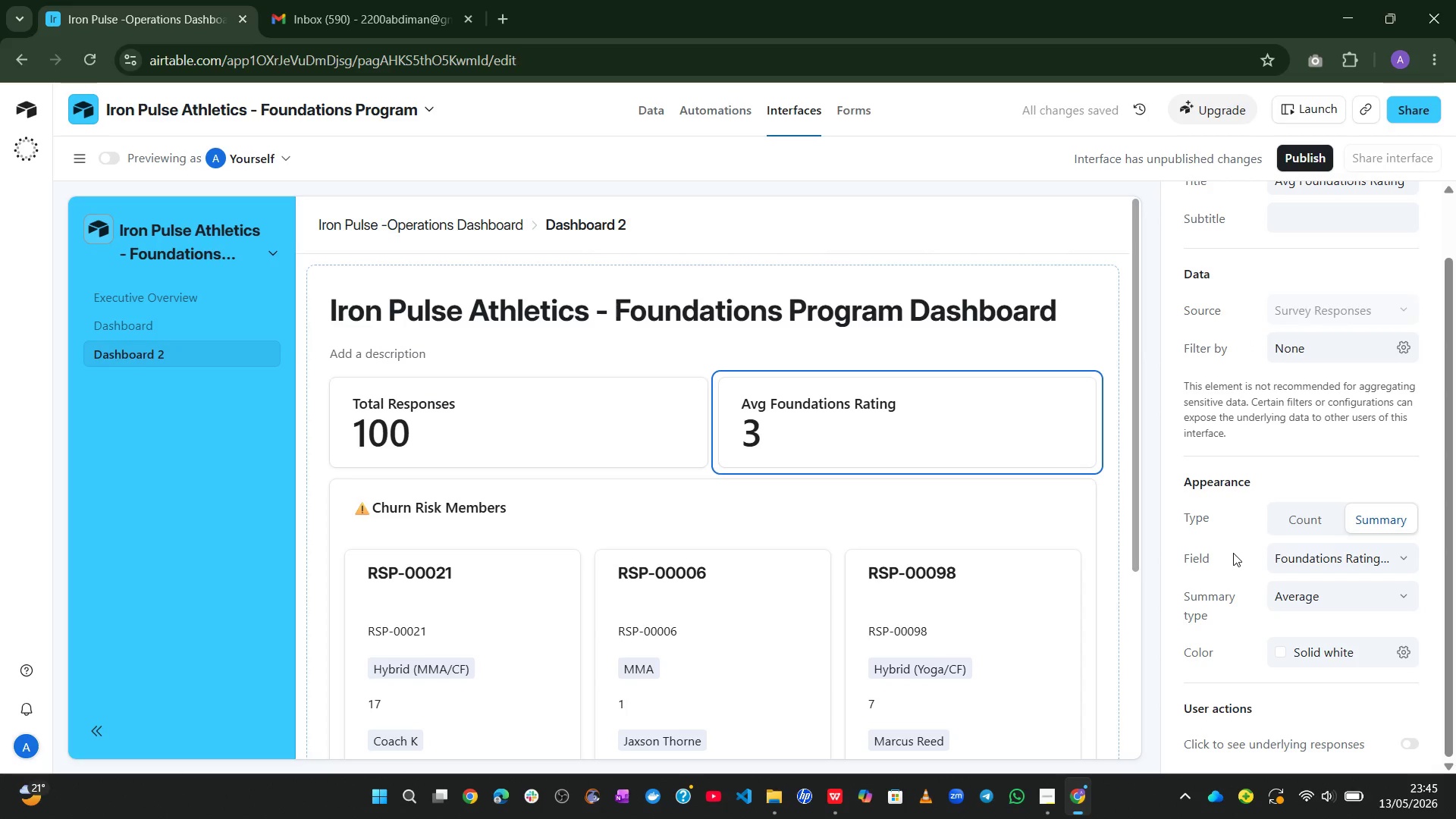 
left_click([1104, 420])
 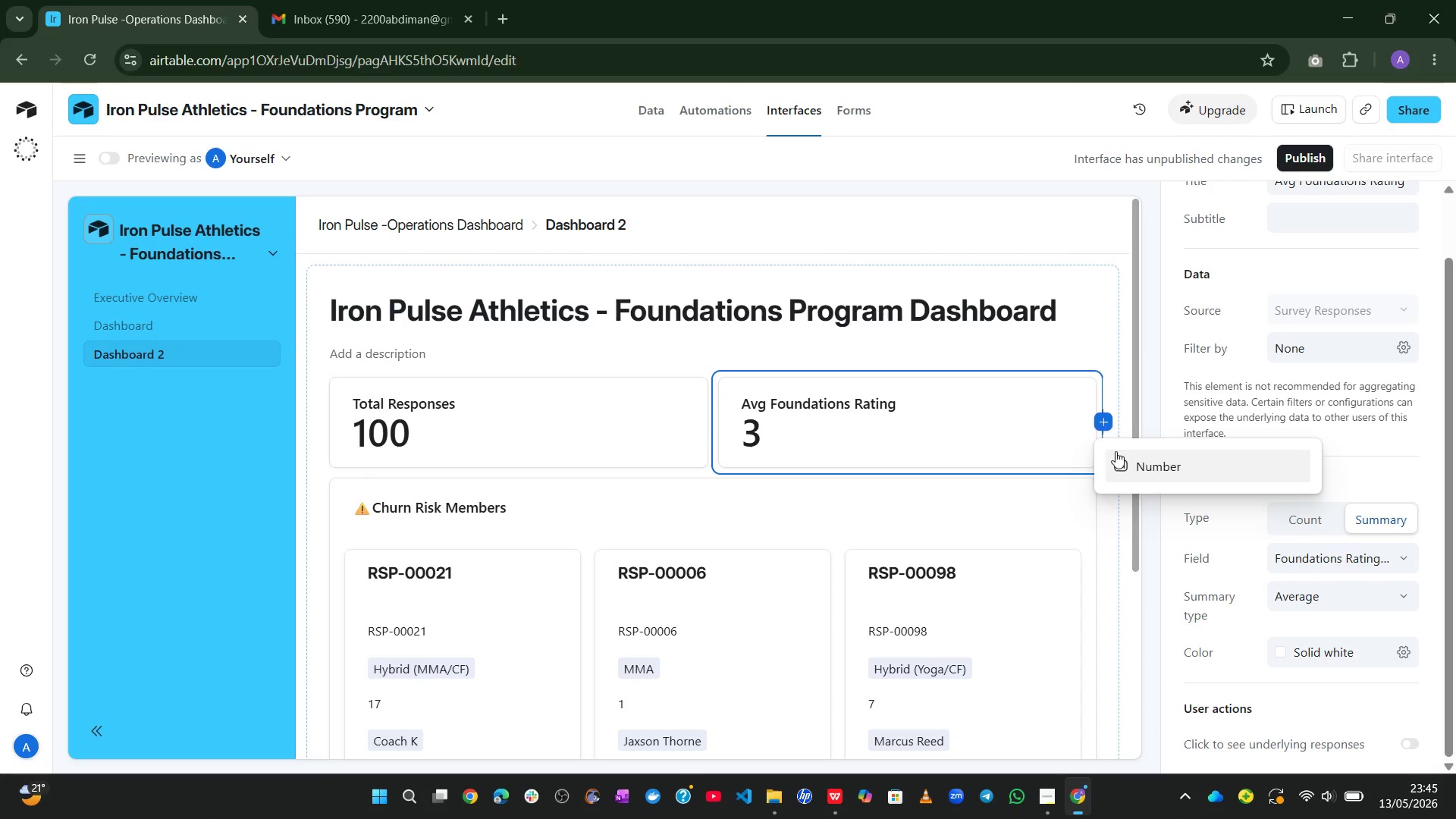 
left_click([1119, 457])
 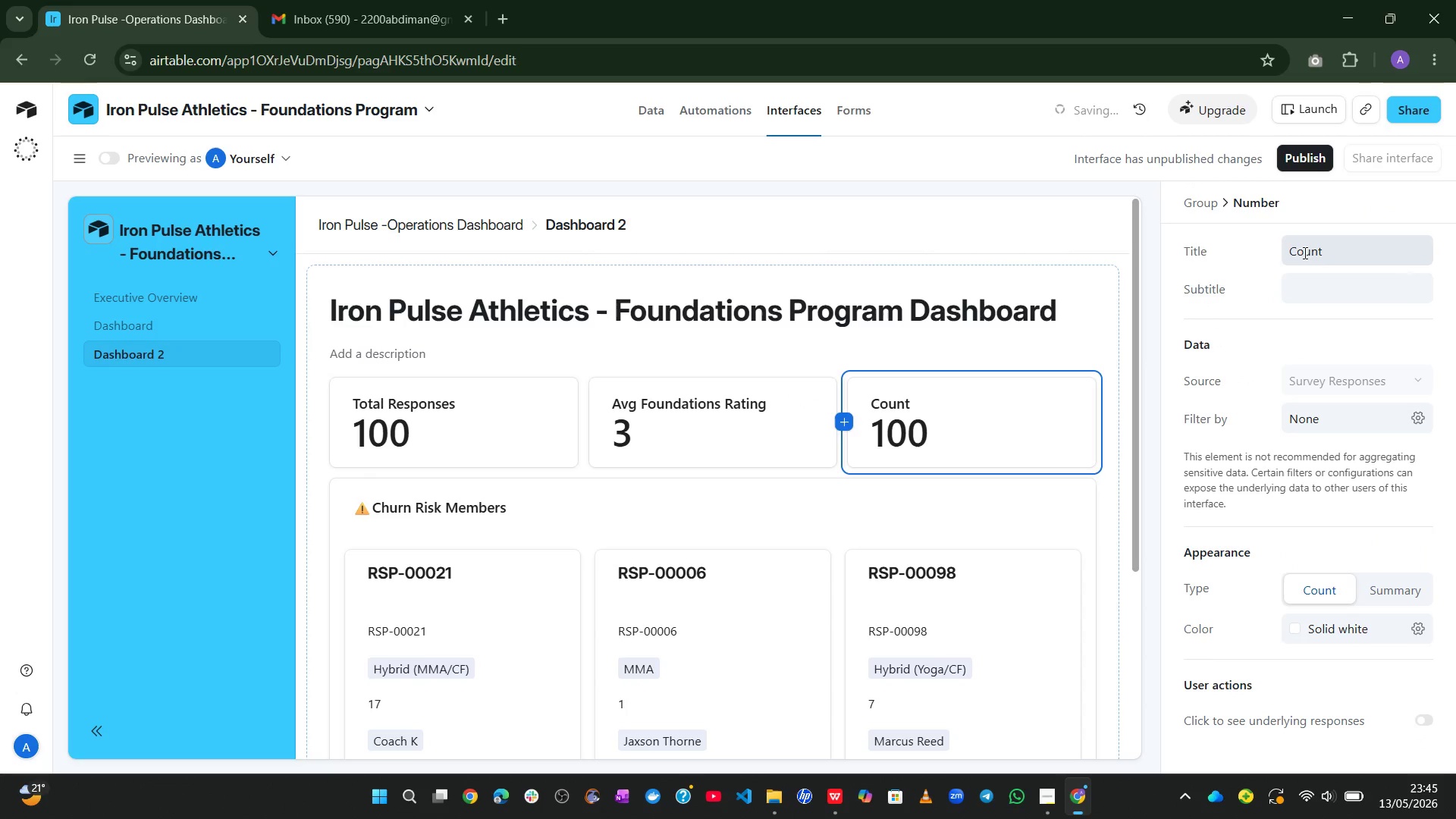 
left_click([1309, 248])
 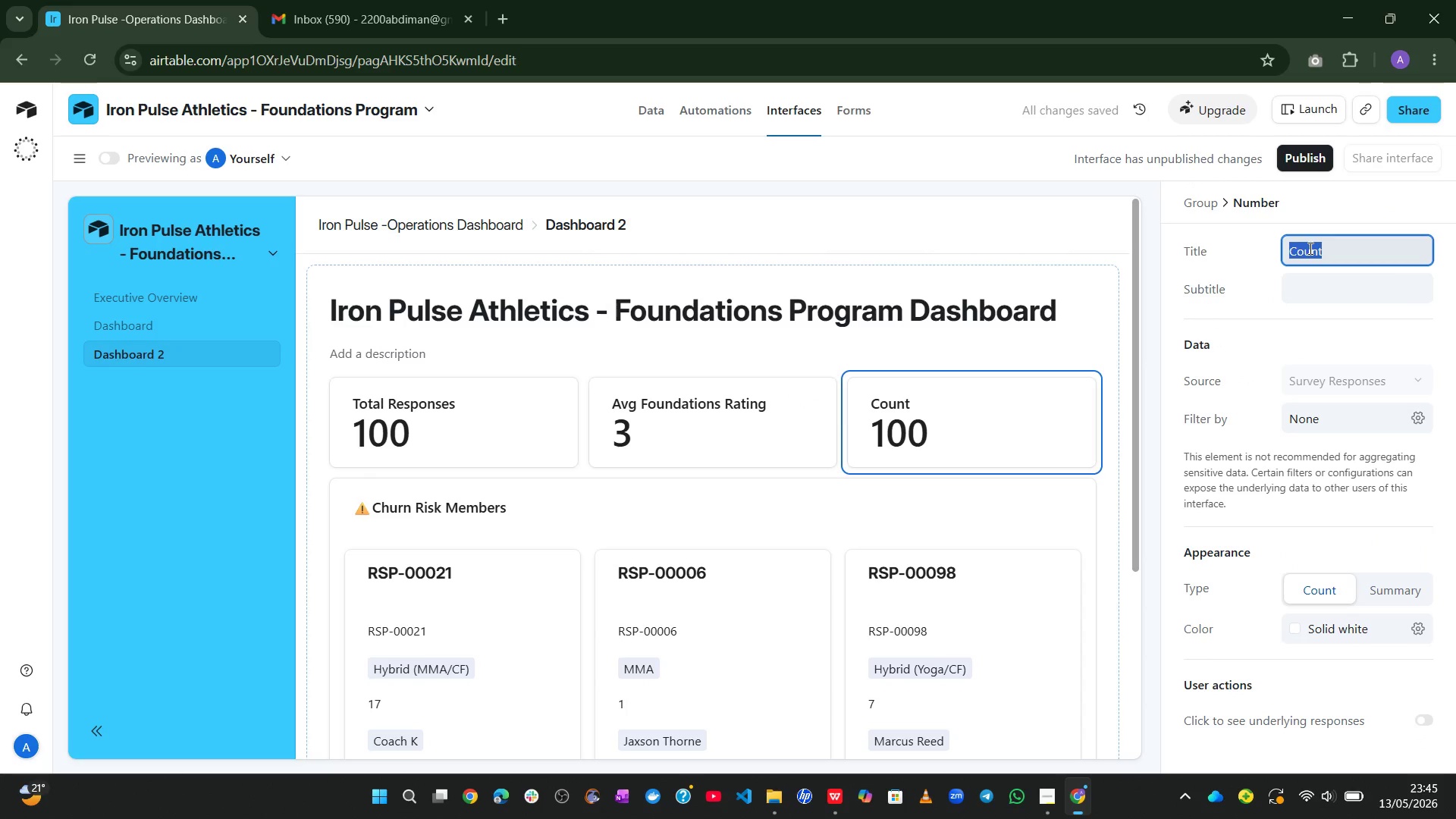 
type(Avg NPS A)
key(Backspace)
type(Score)
 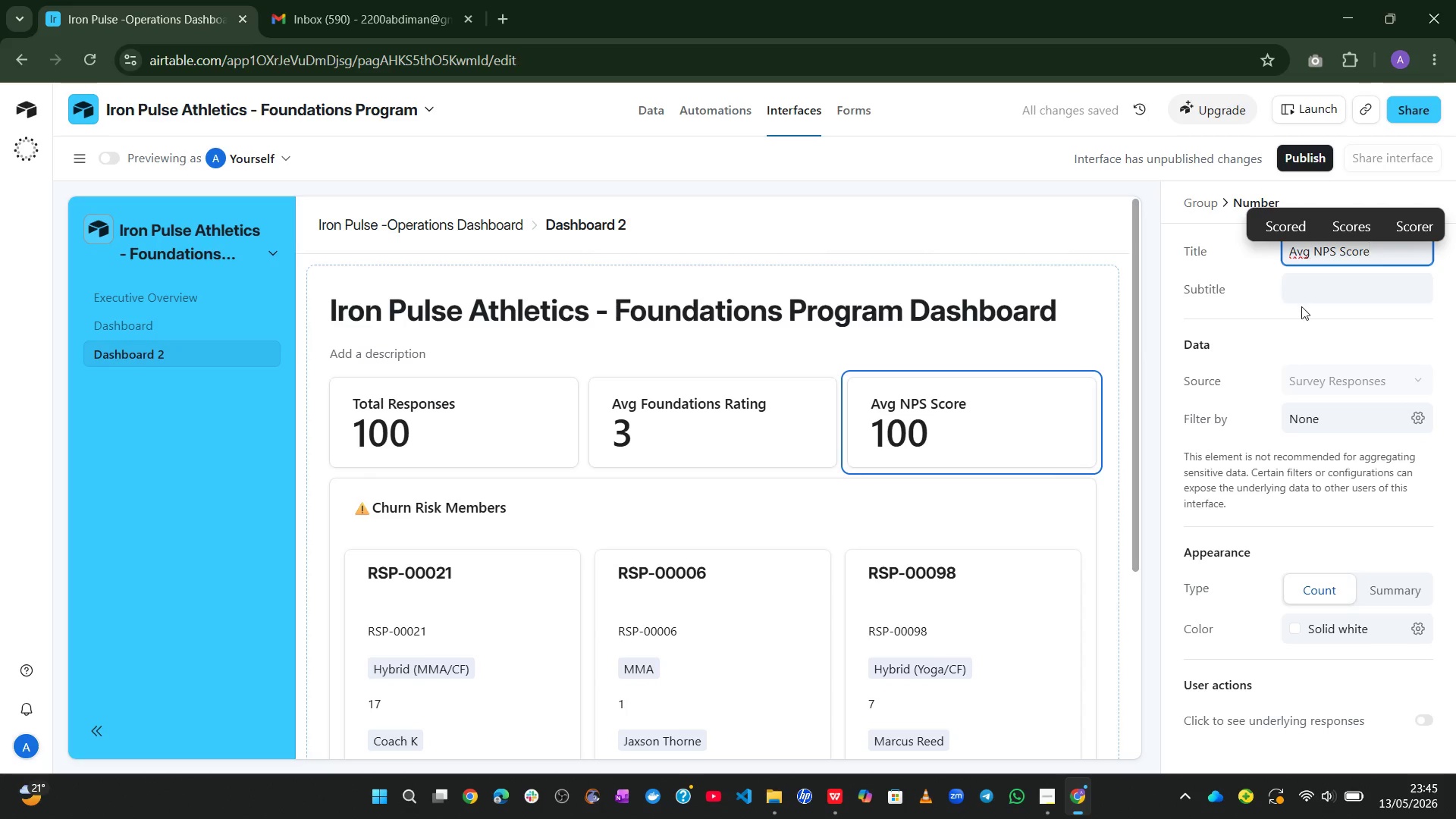 
left_click([1301, 316])
 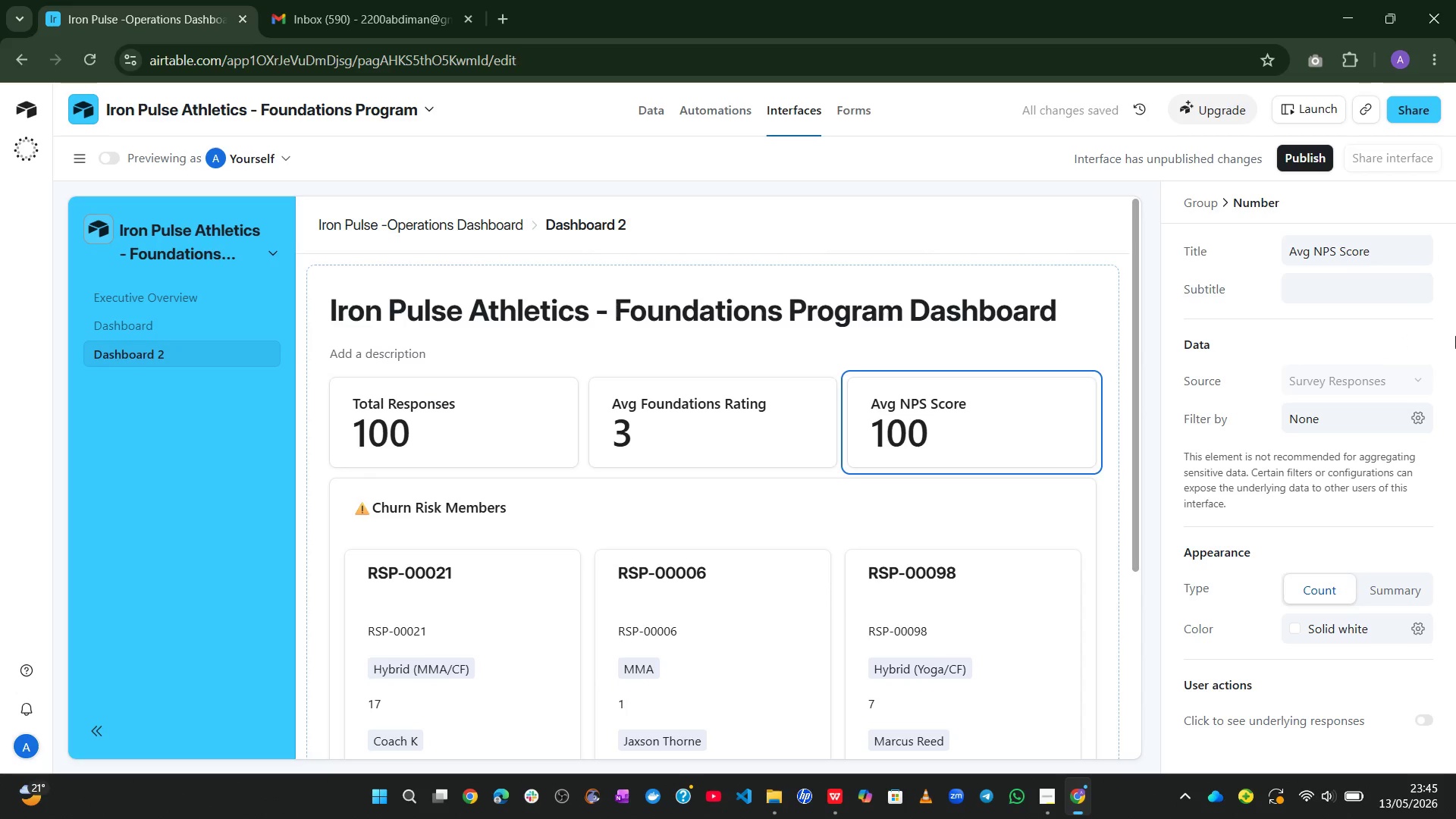 
wait(7.14)
 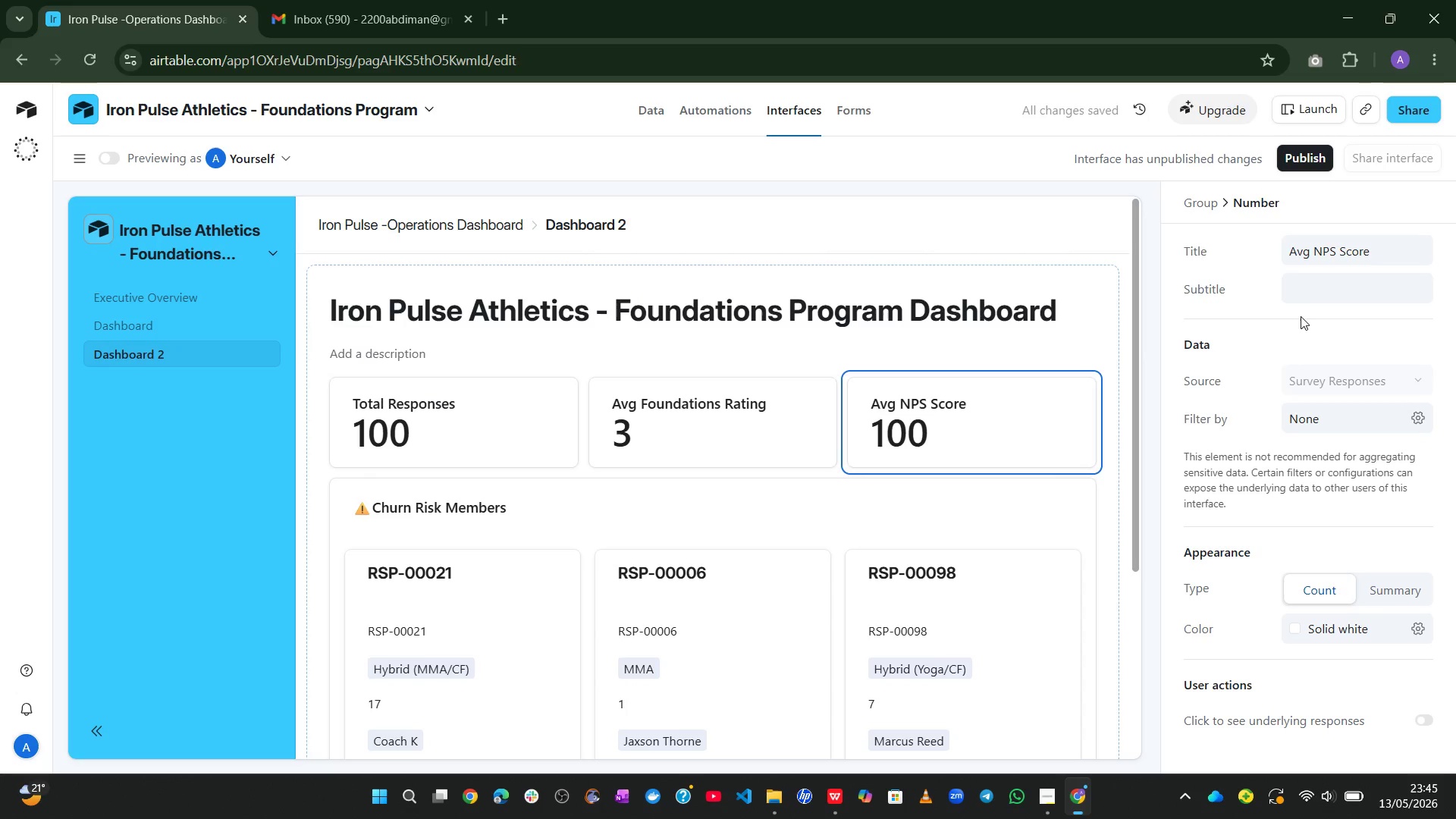 
left_click([1404, 579])
 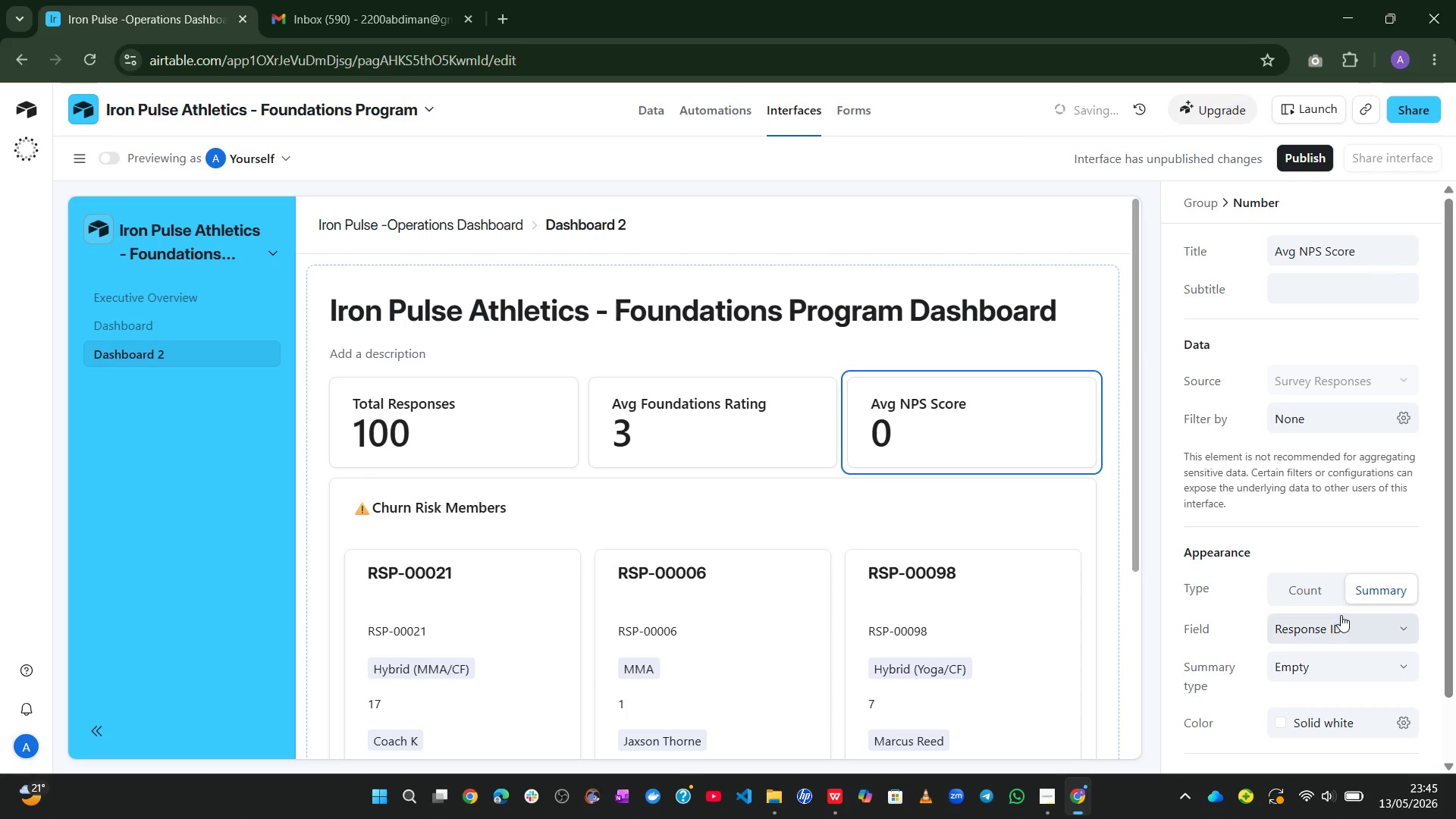 
left_click([1335, 623])
 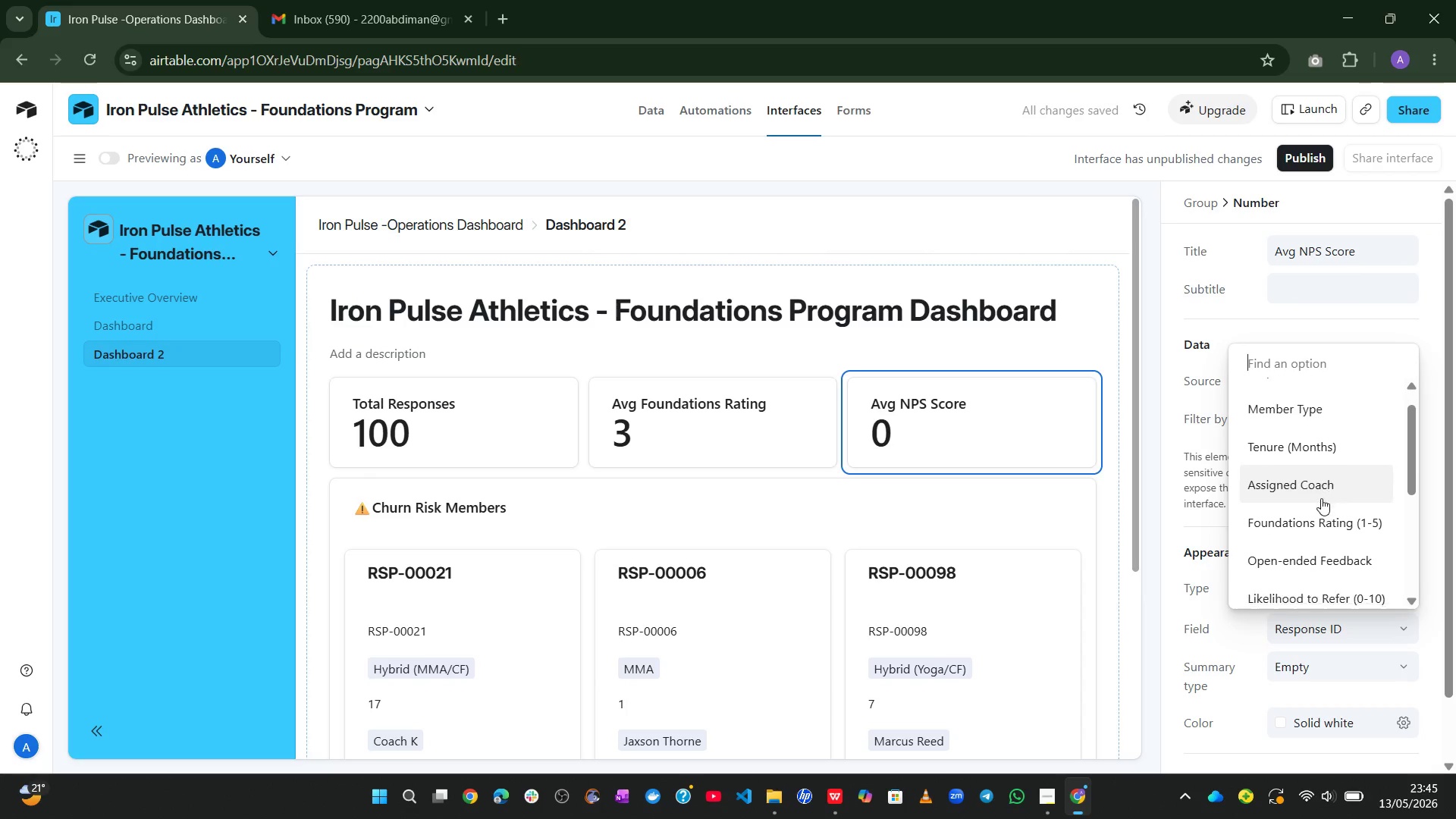 
wait(5.23)
 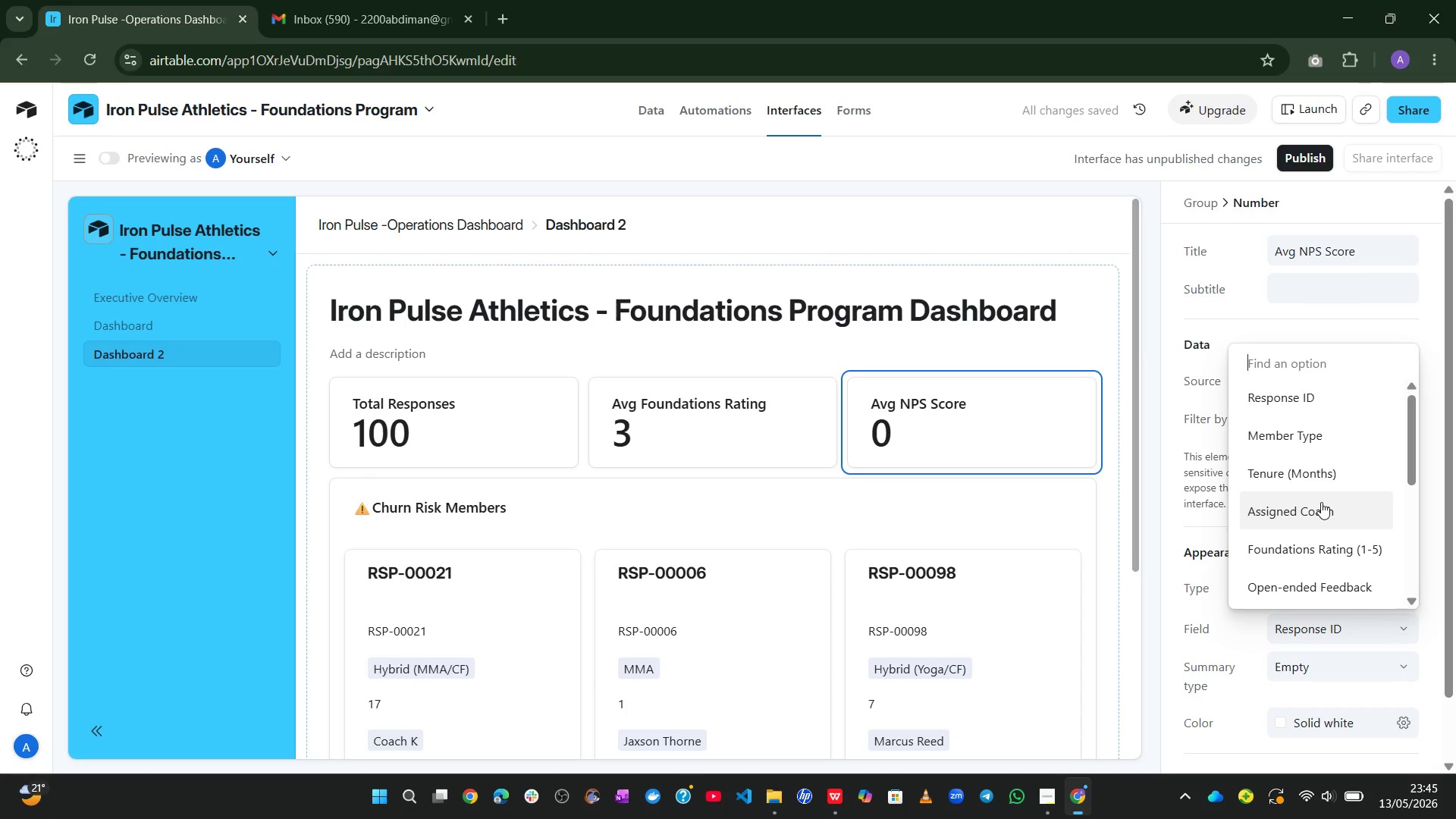 
left_click([1318, 543])
 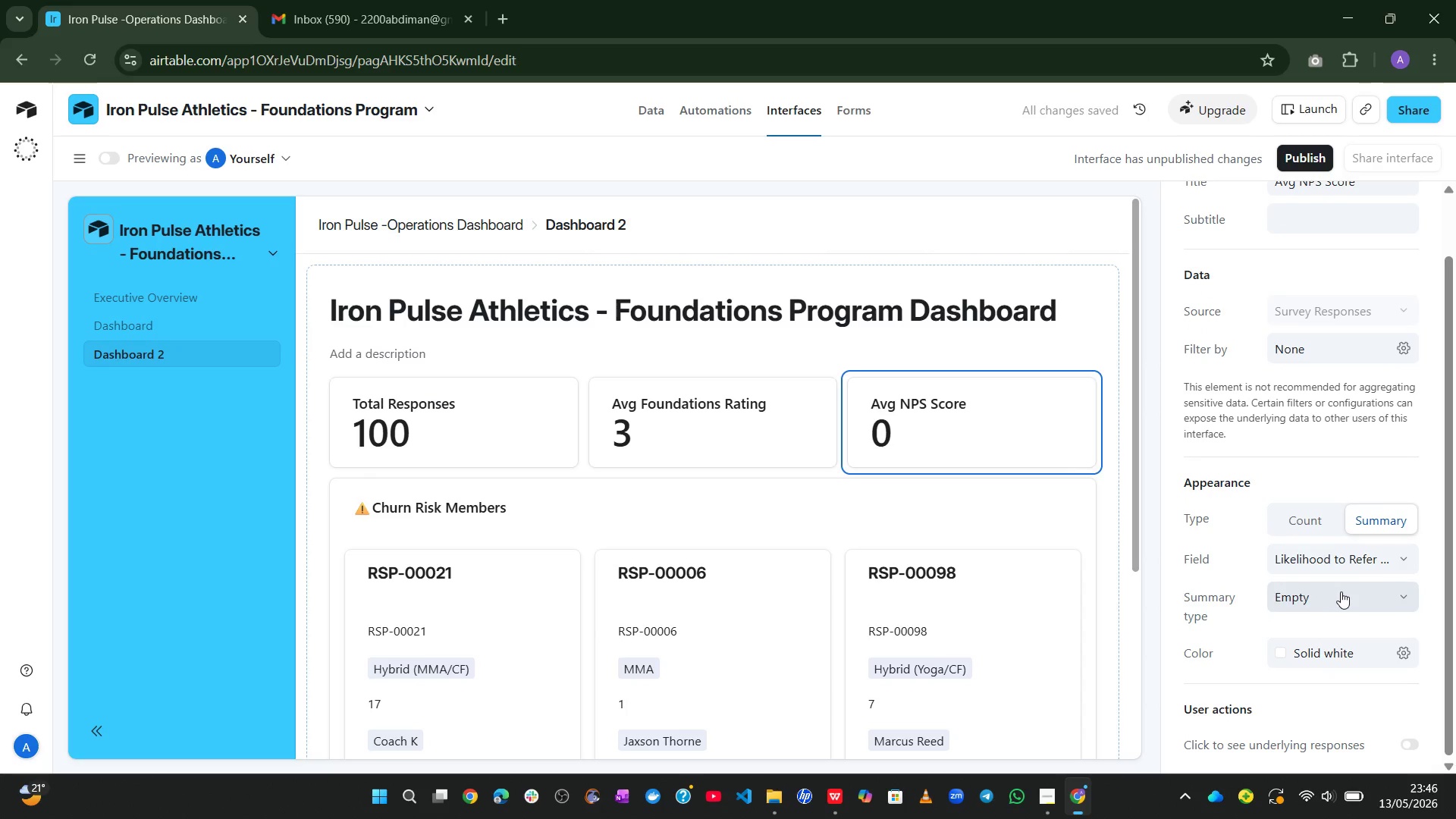 
wait(6.5)
 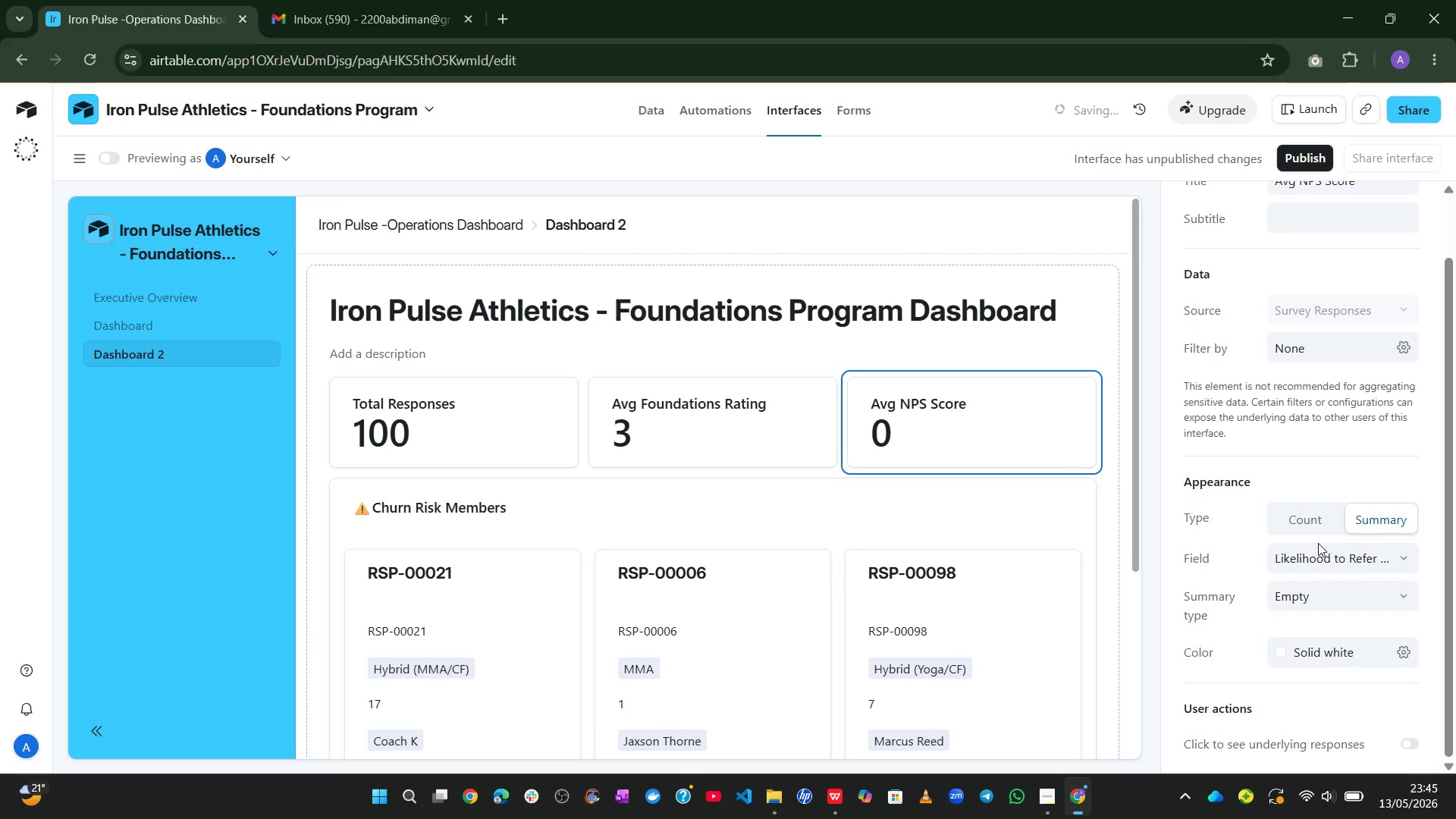 
left_click([1346, 590])
 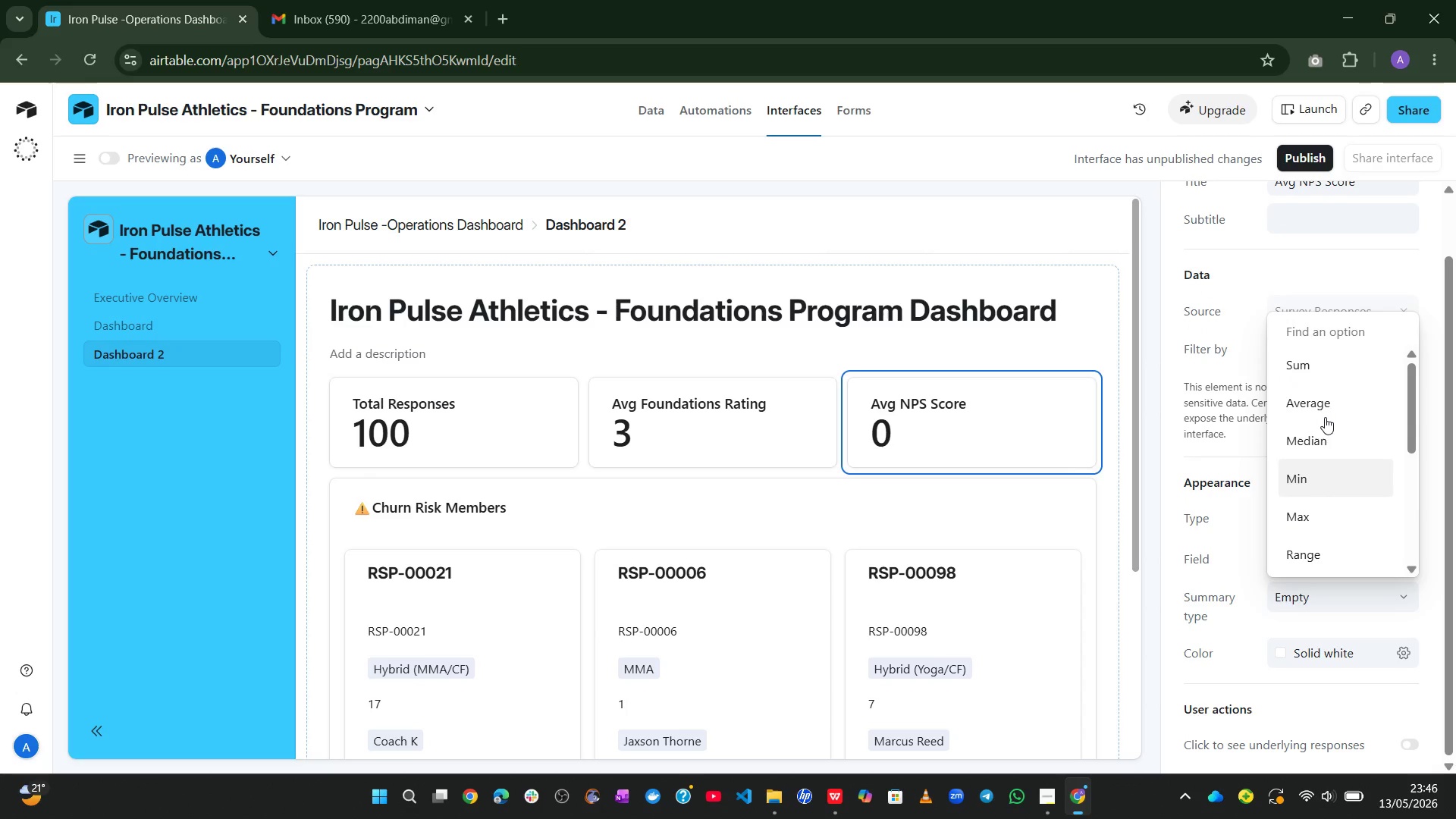 
left_click([1318, 403])
 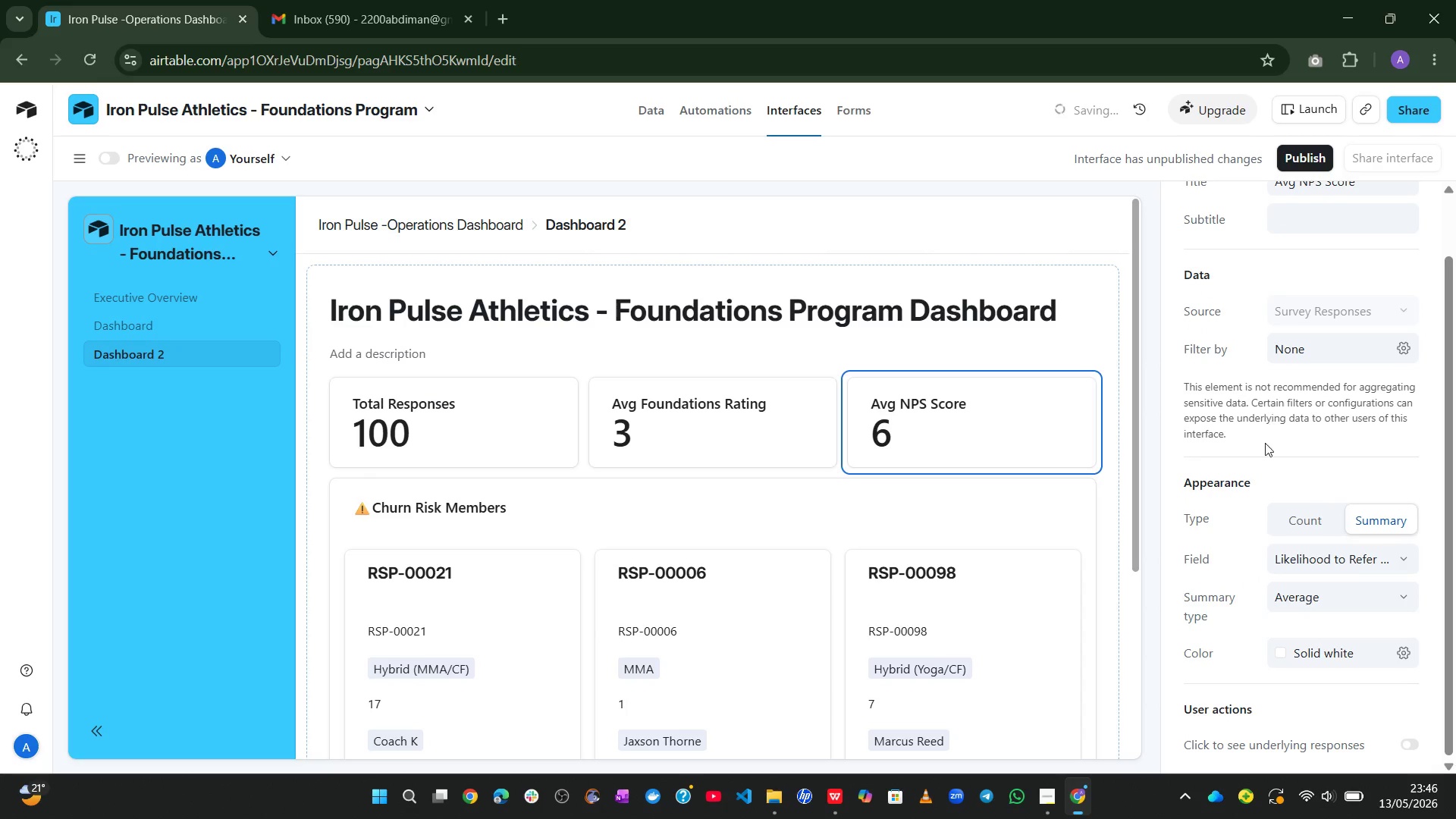 
left_click([1264, 458])
 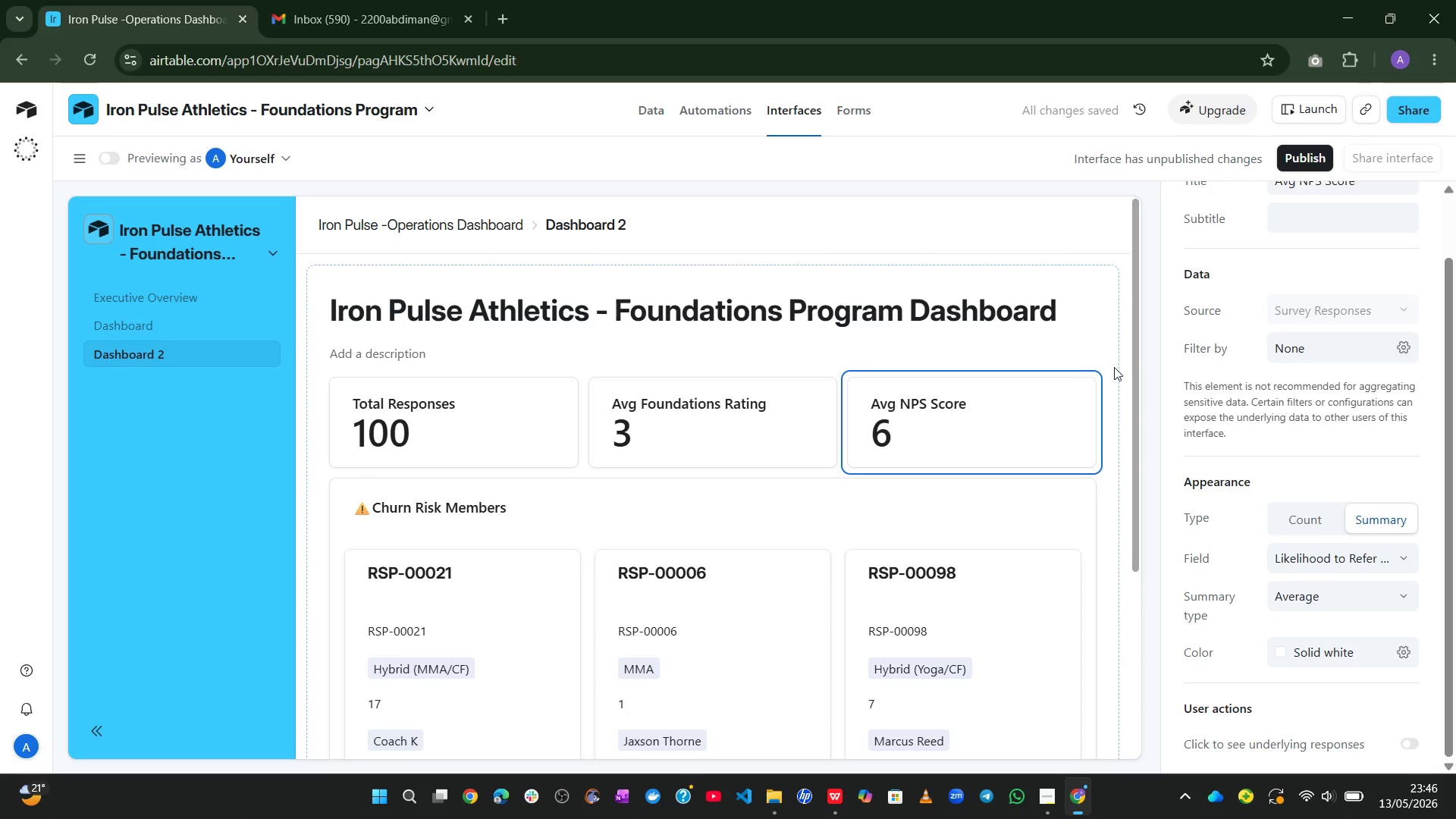 
wait(5.33)
 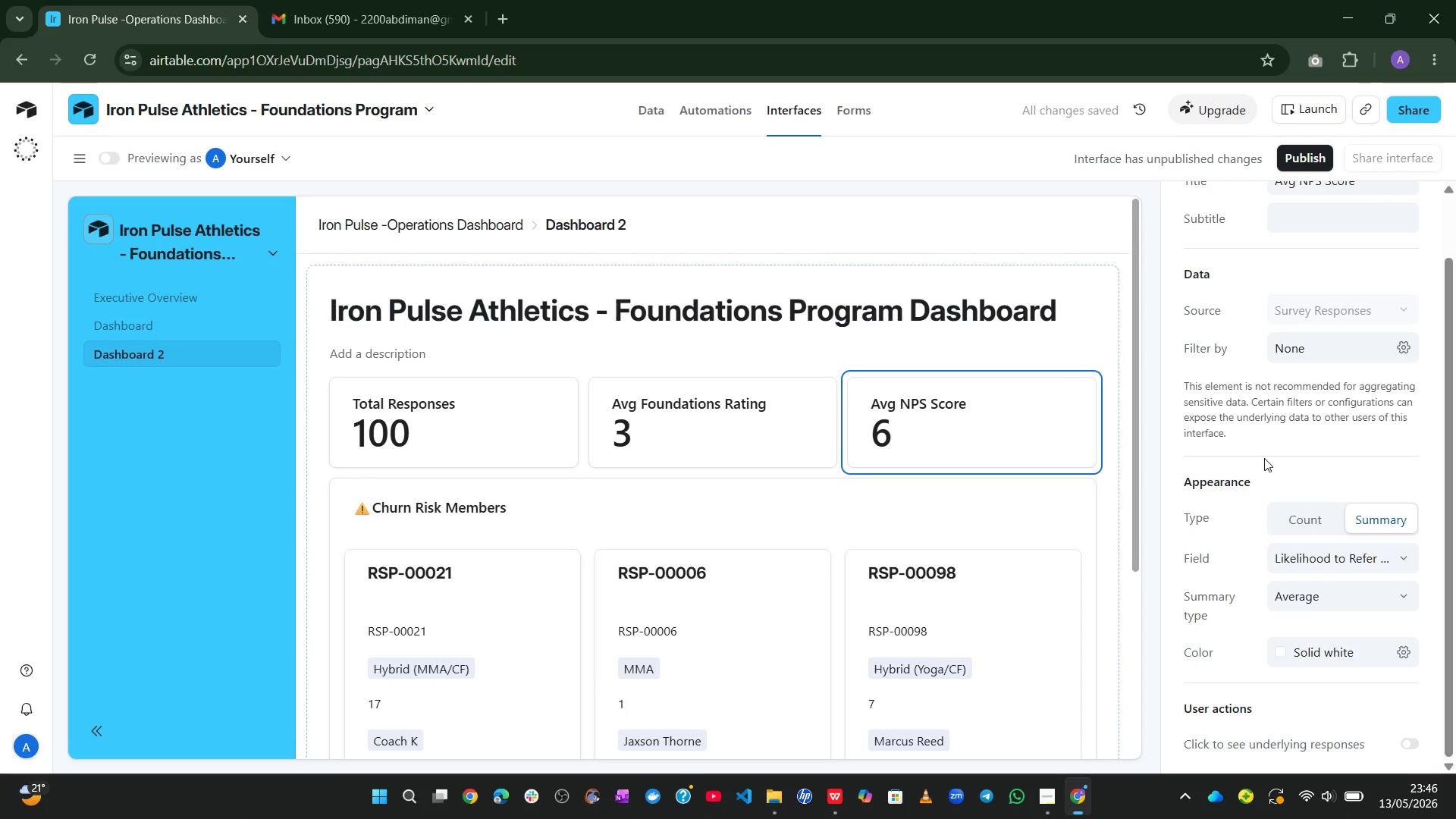 
left_click([1098, 417])
 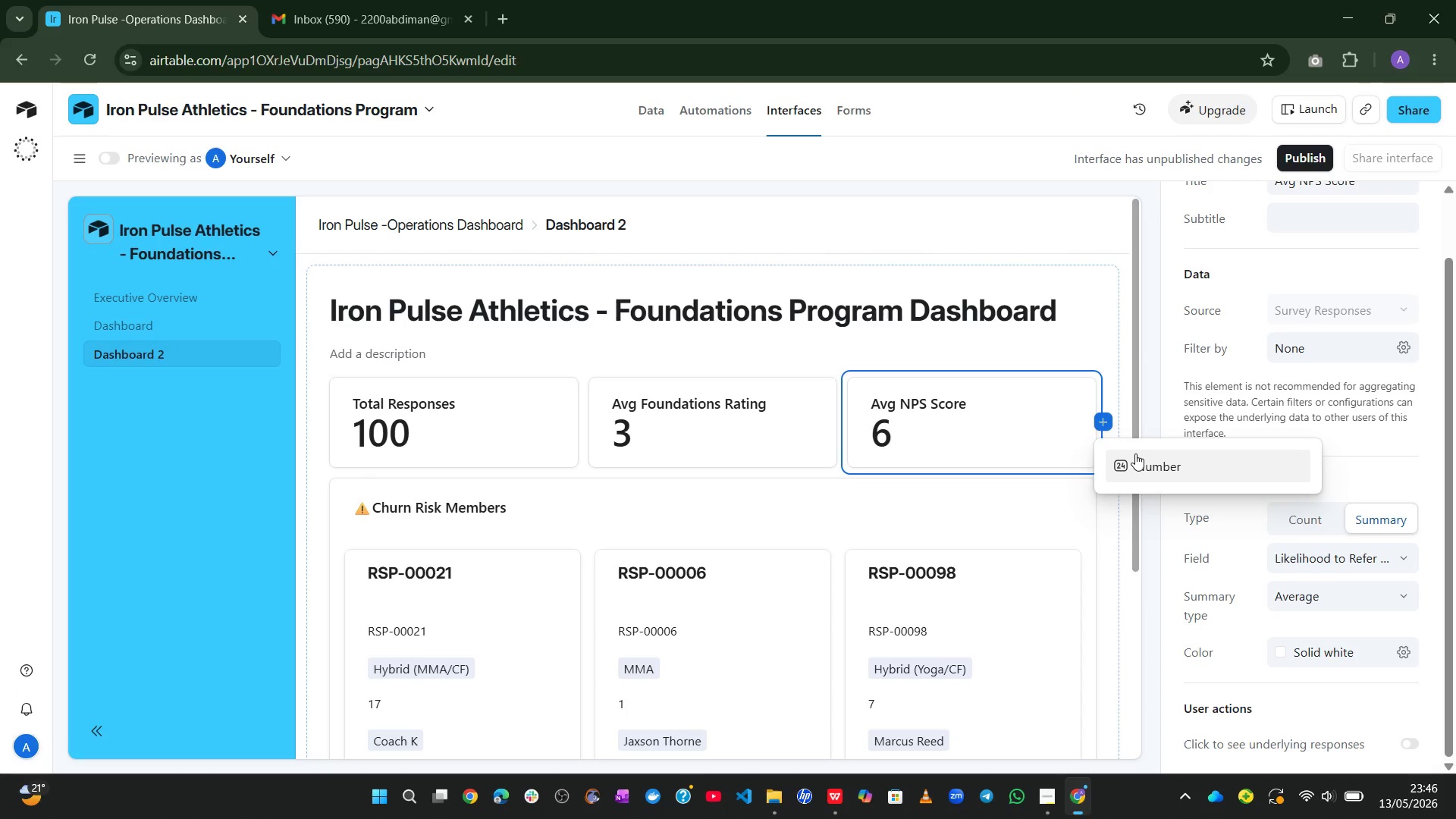 
left_click([1135, 457])
 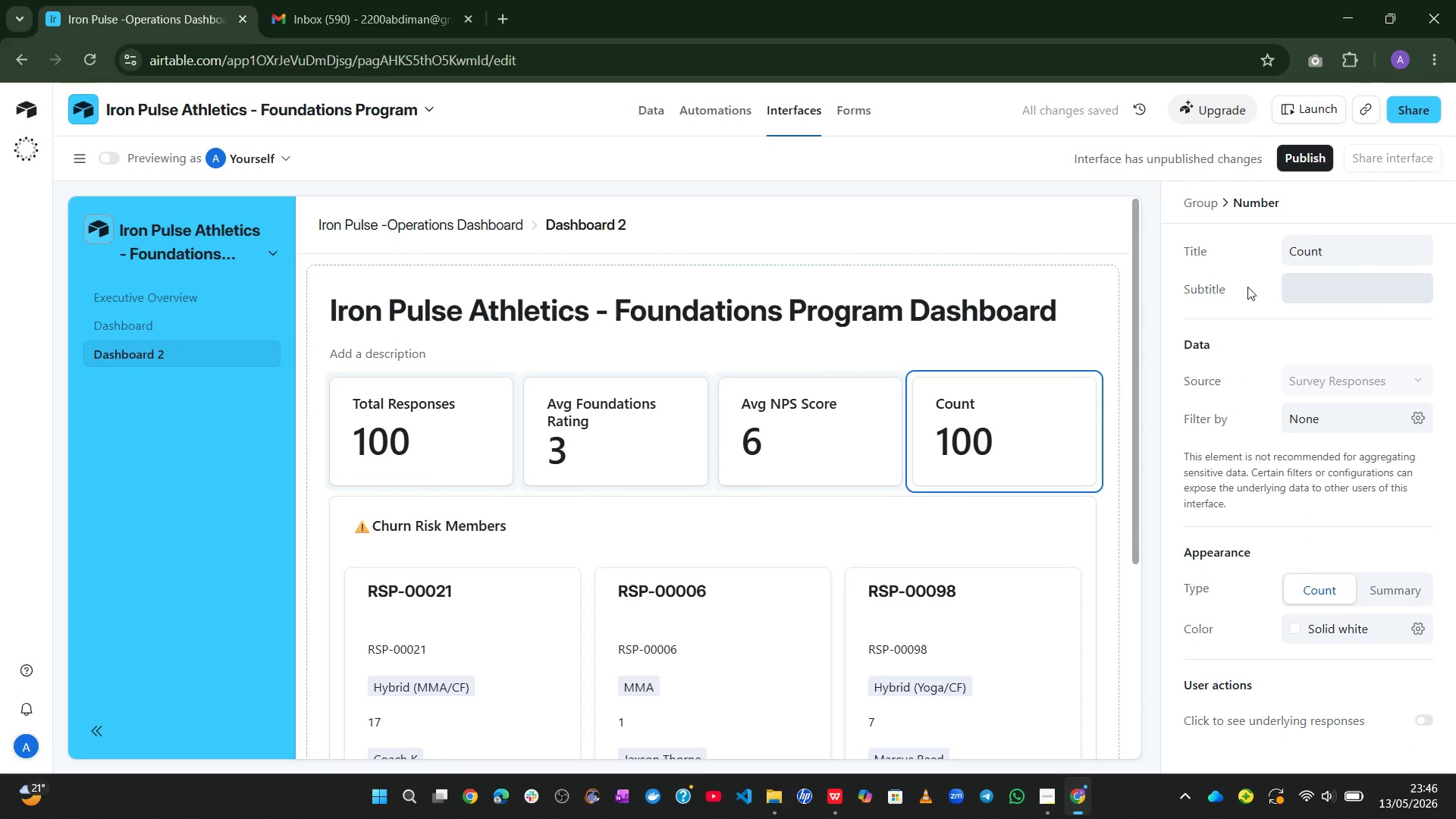 
left_click([1325, 245])
 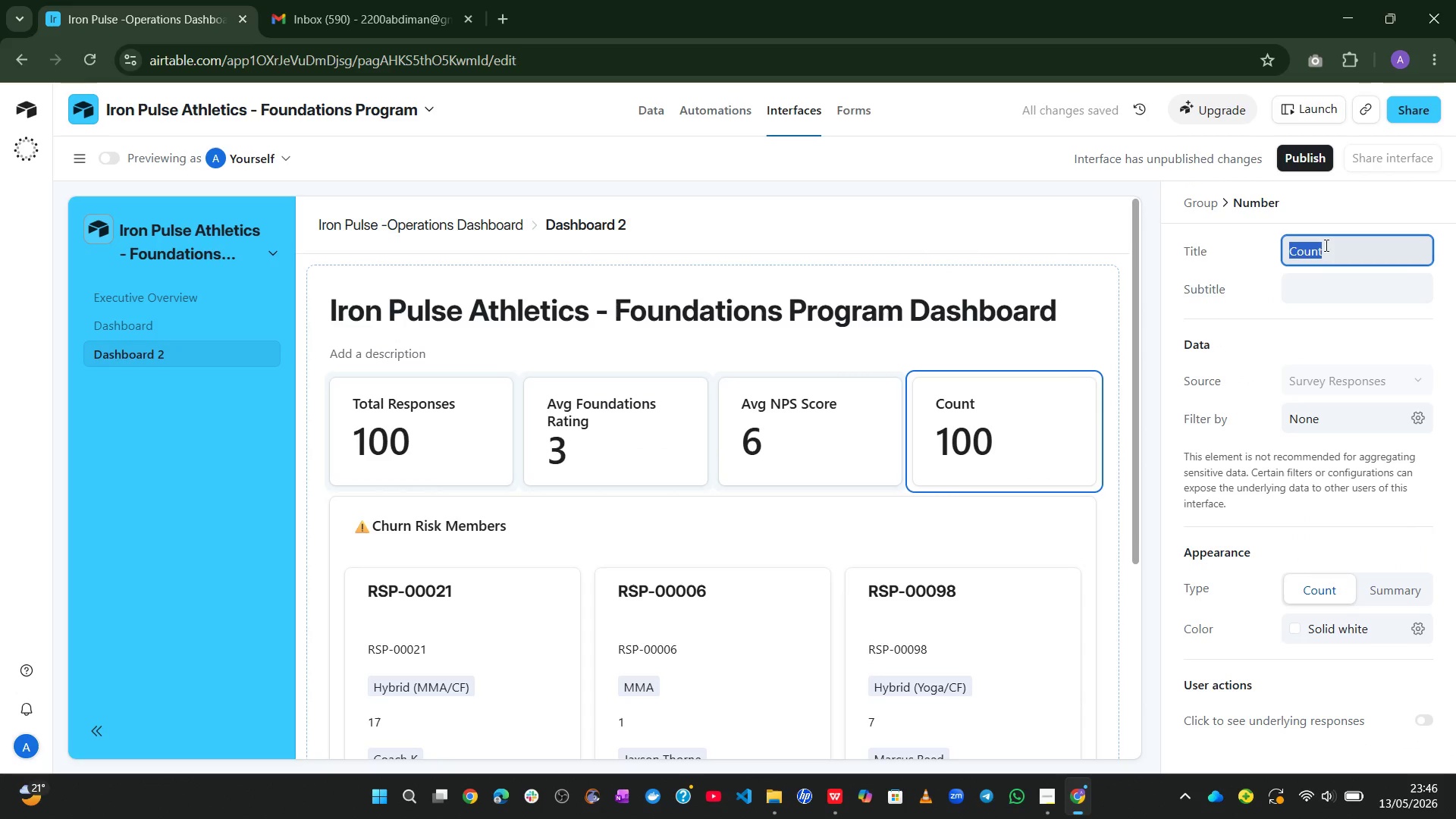 
type(Total Detractors)
 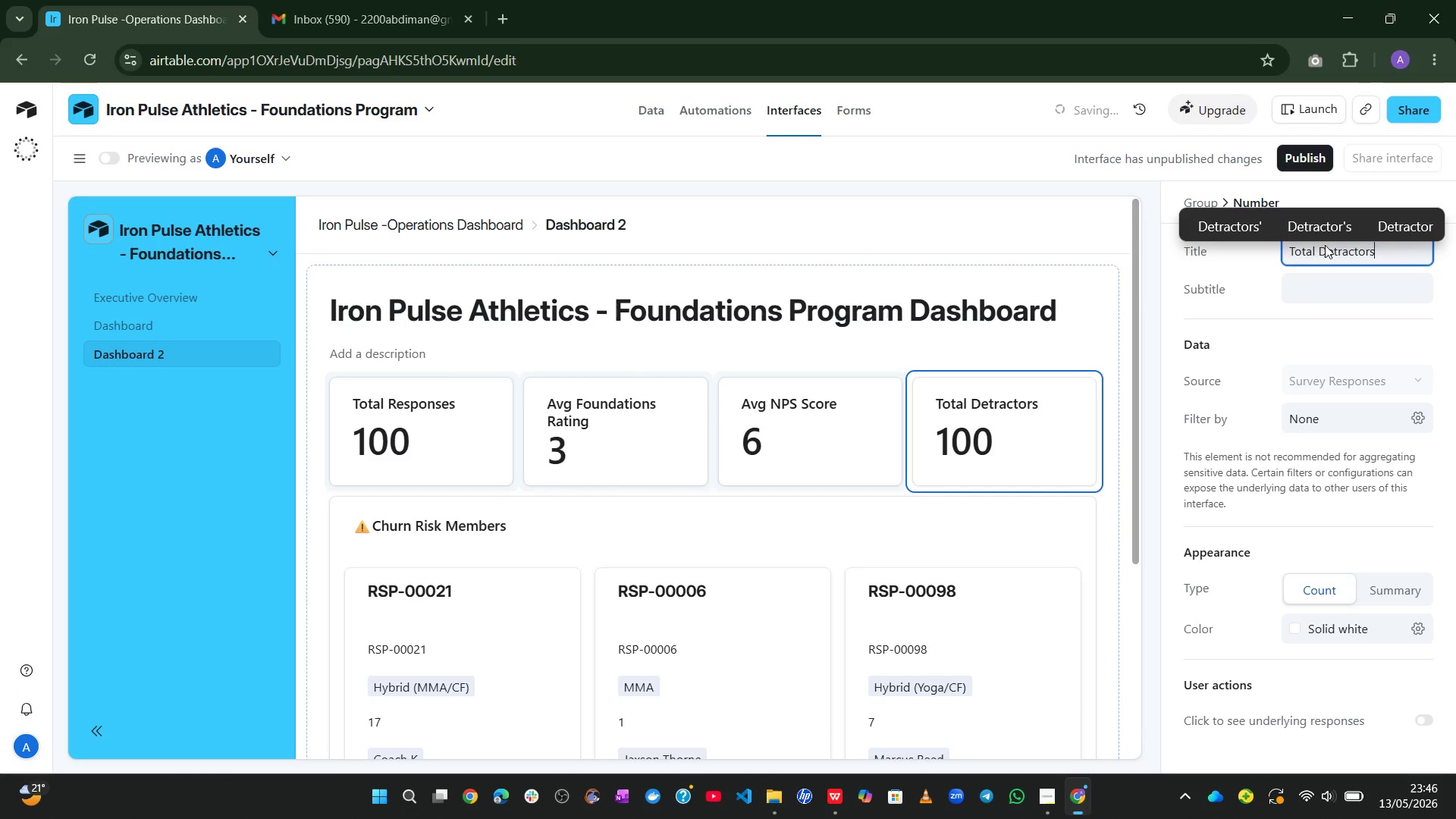 
left_click([1268, 338])
 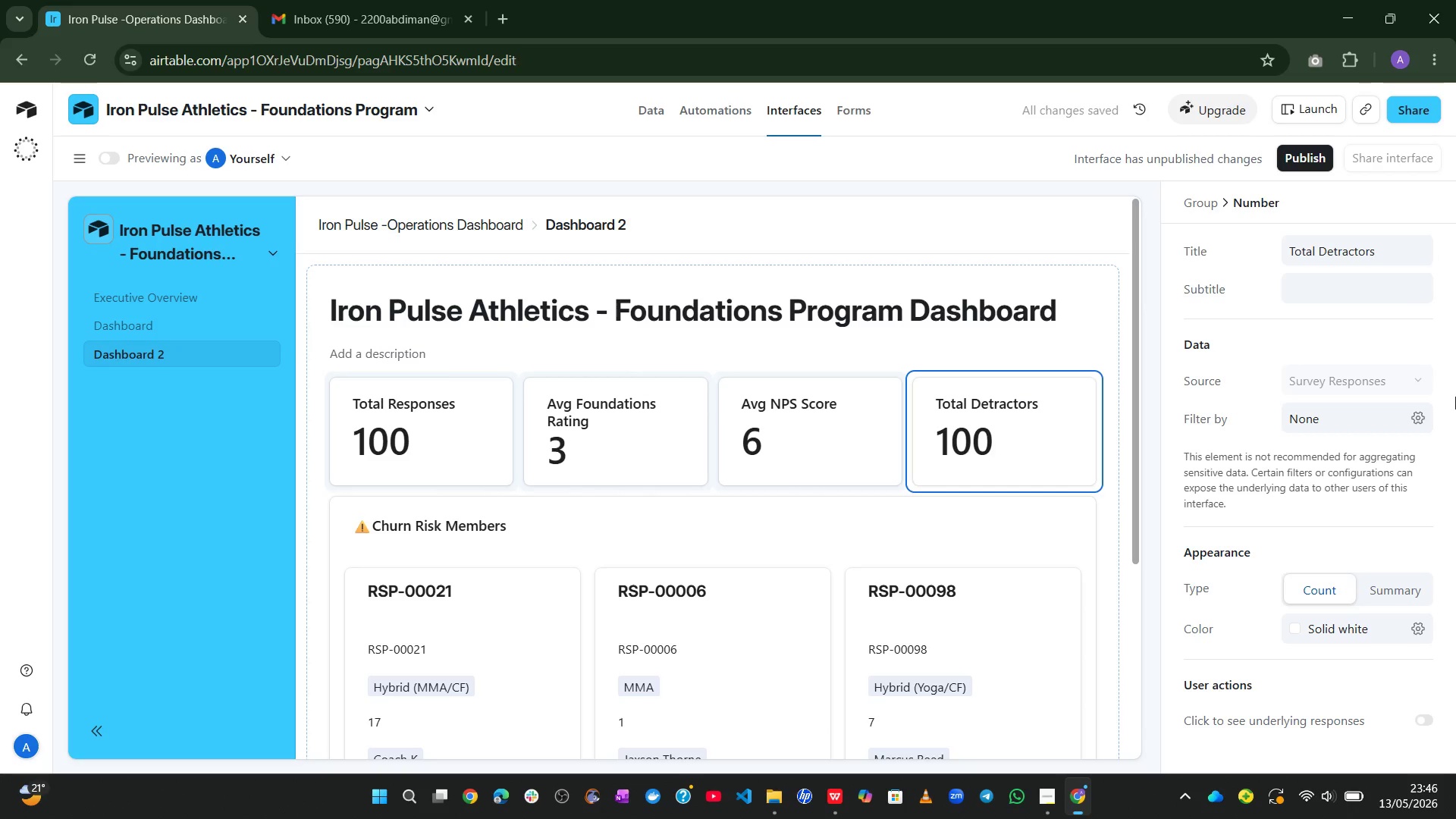 
wait(7.62)
 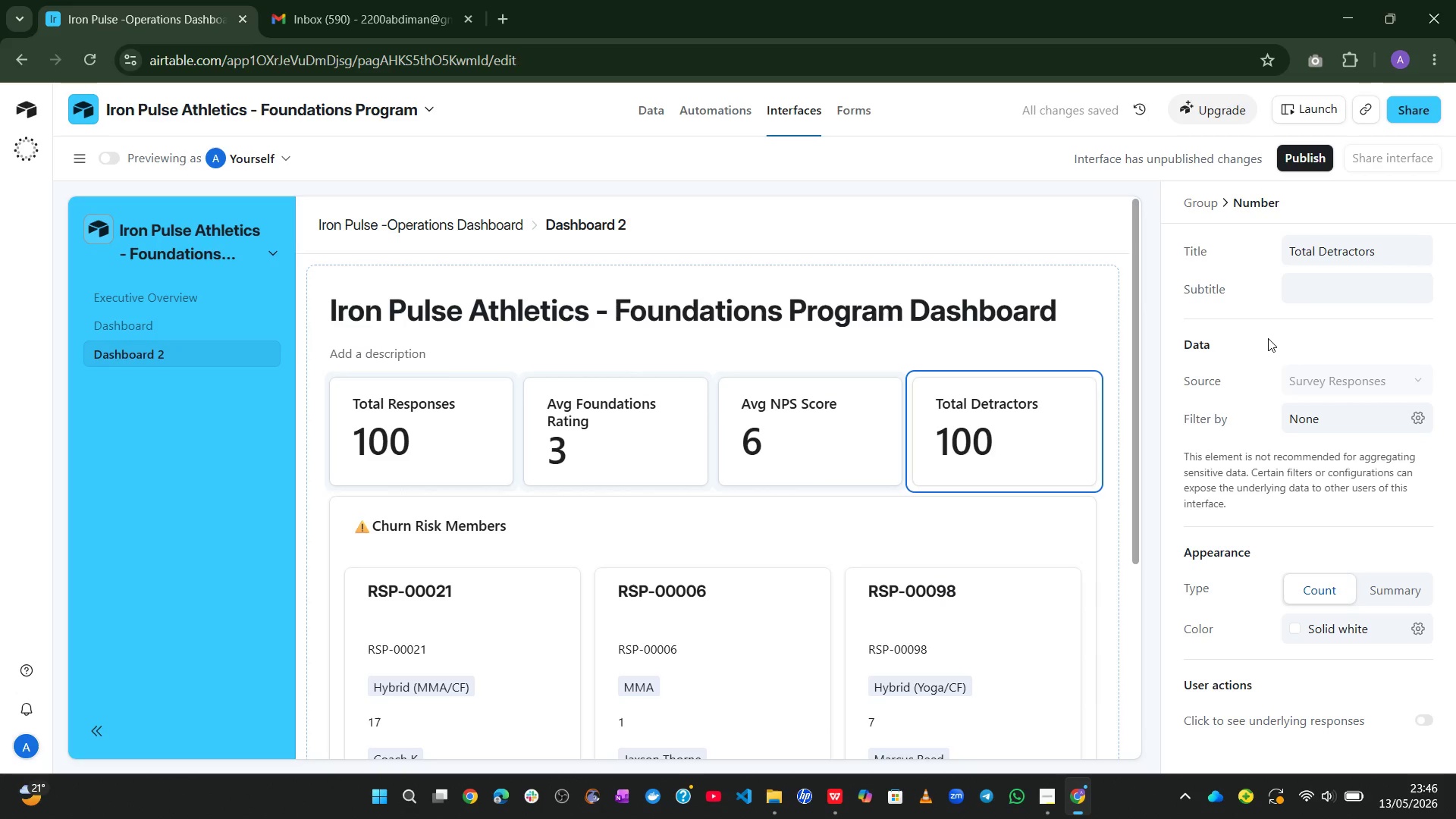 
left_click([1414, 420])
 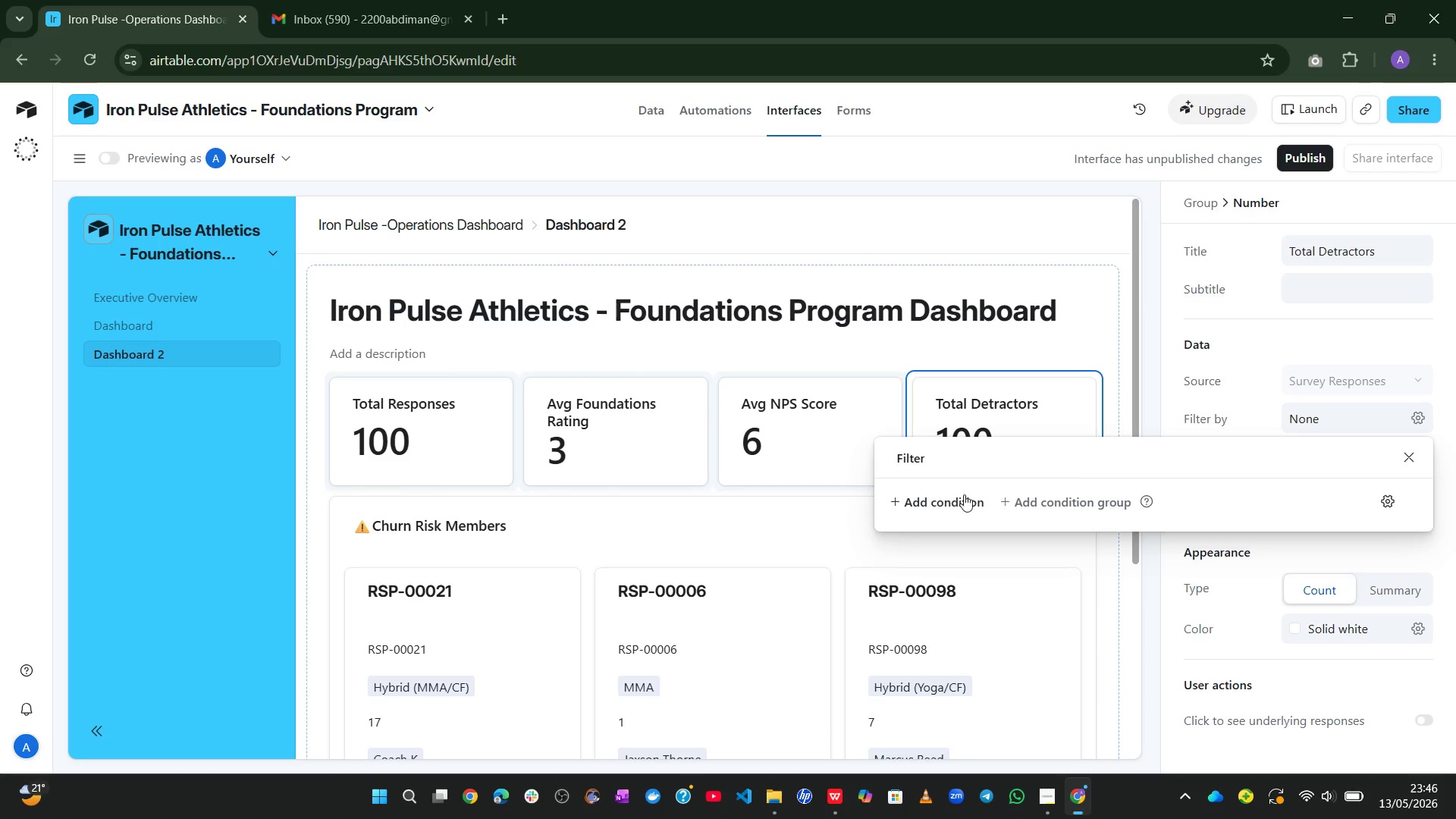 
left_click([940, 497])
 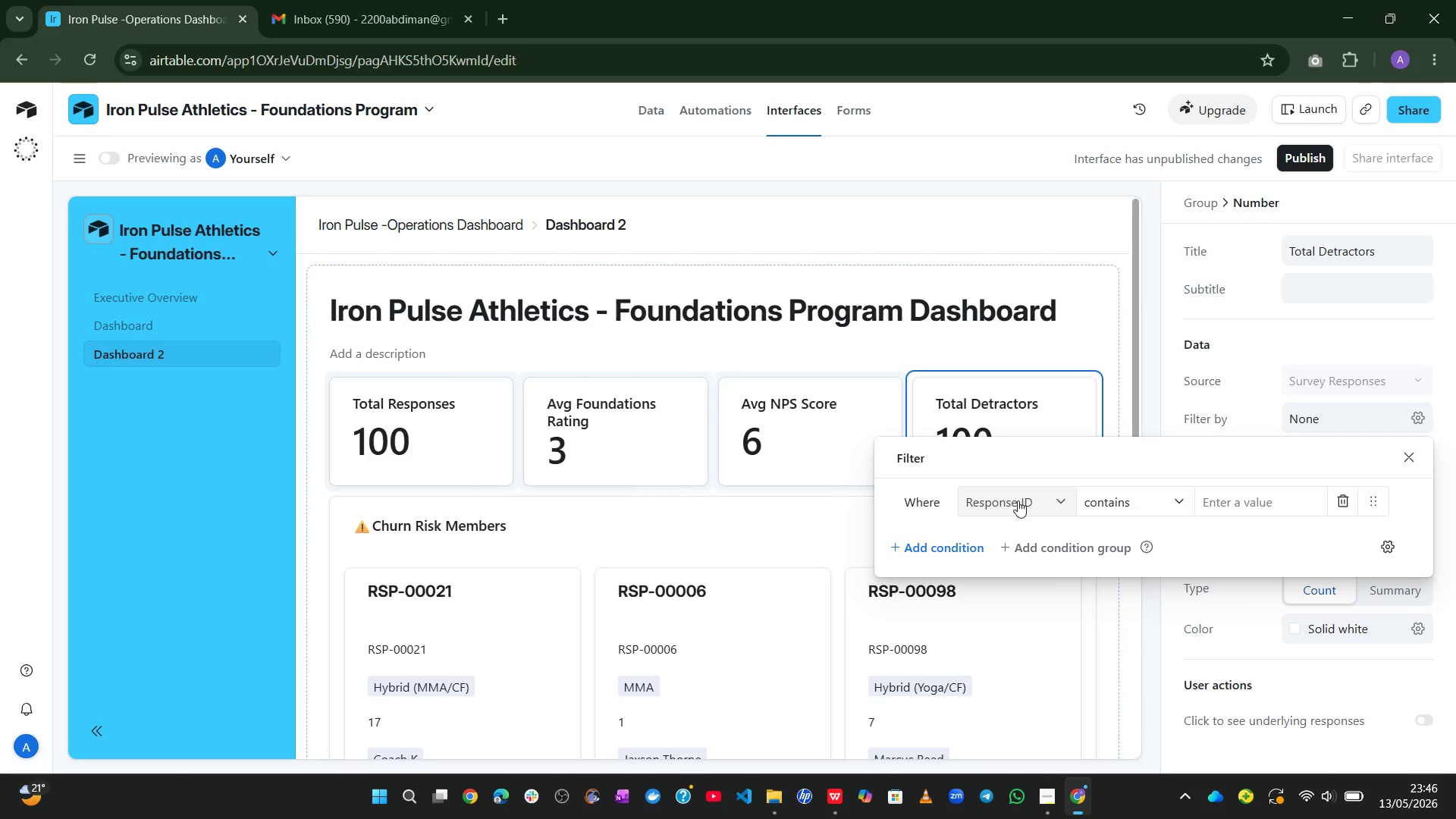 
left_click([1028, 500])
 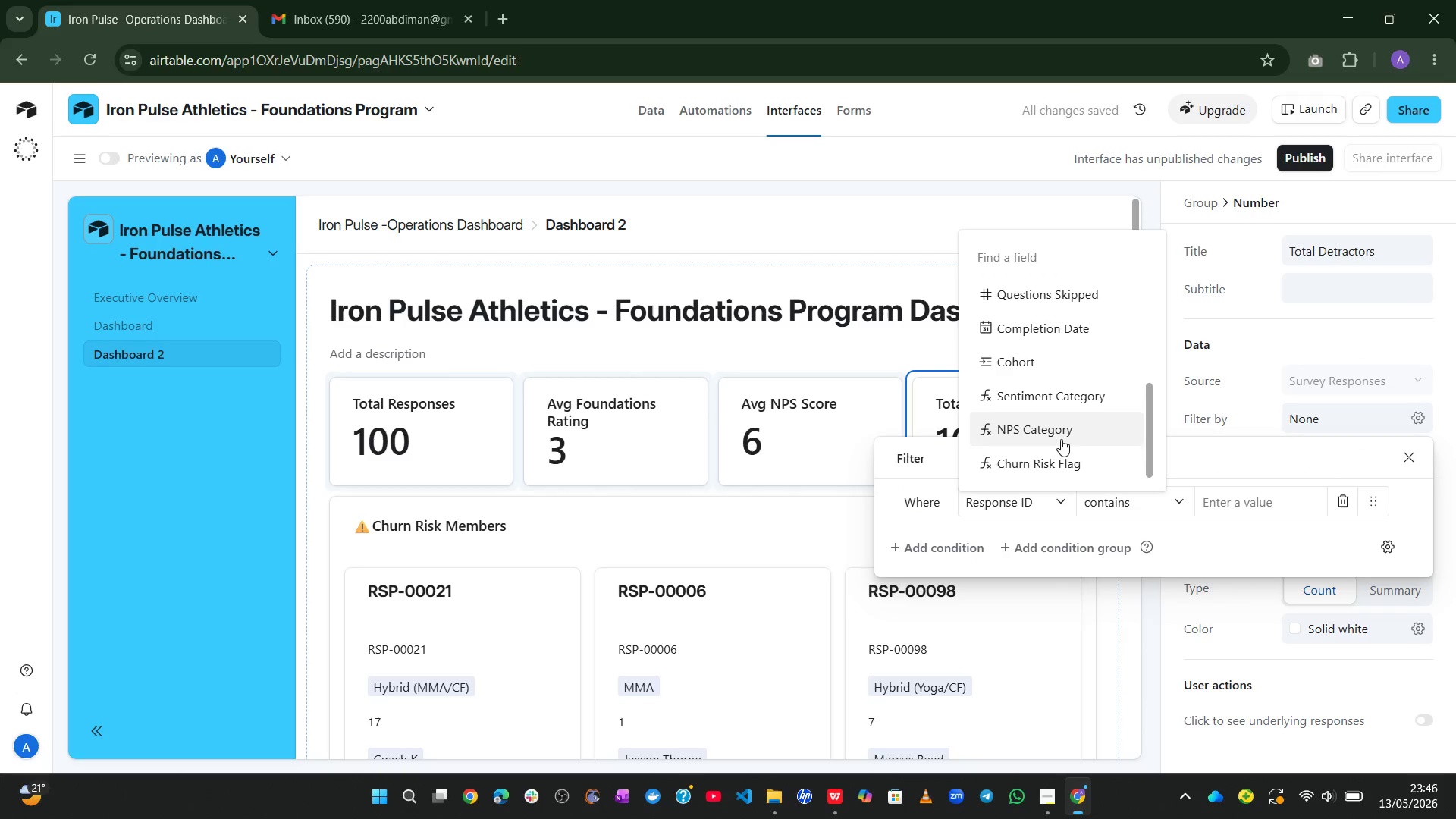 
left_click([1057, 433])
 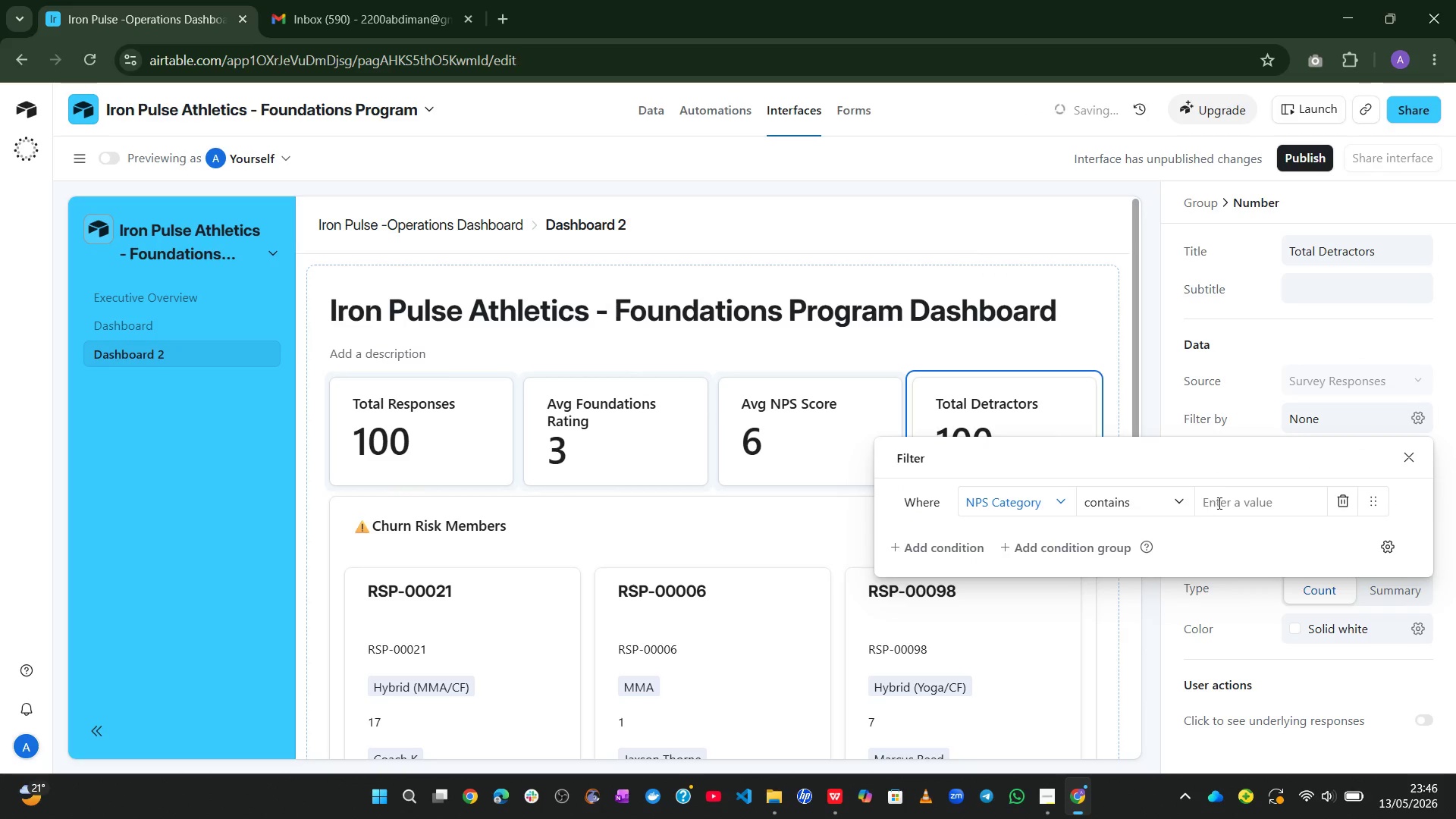 
left_click([1228, 499])
 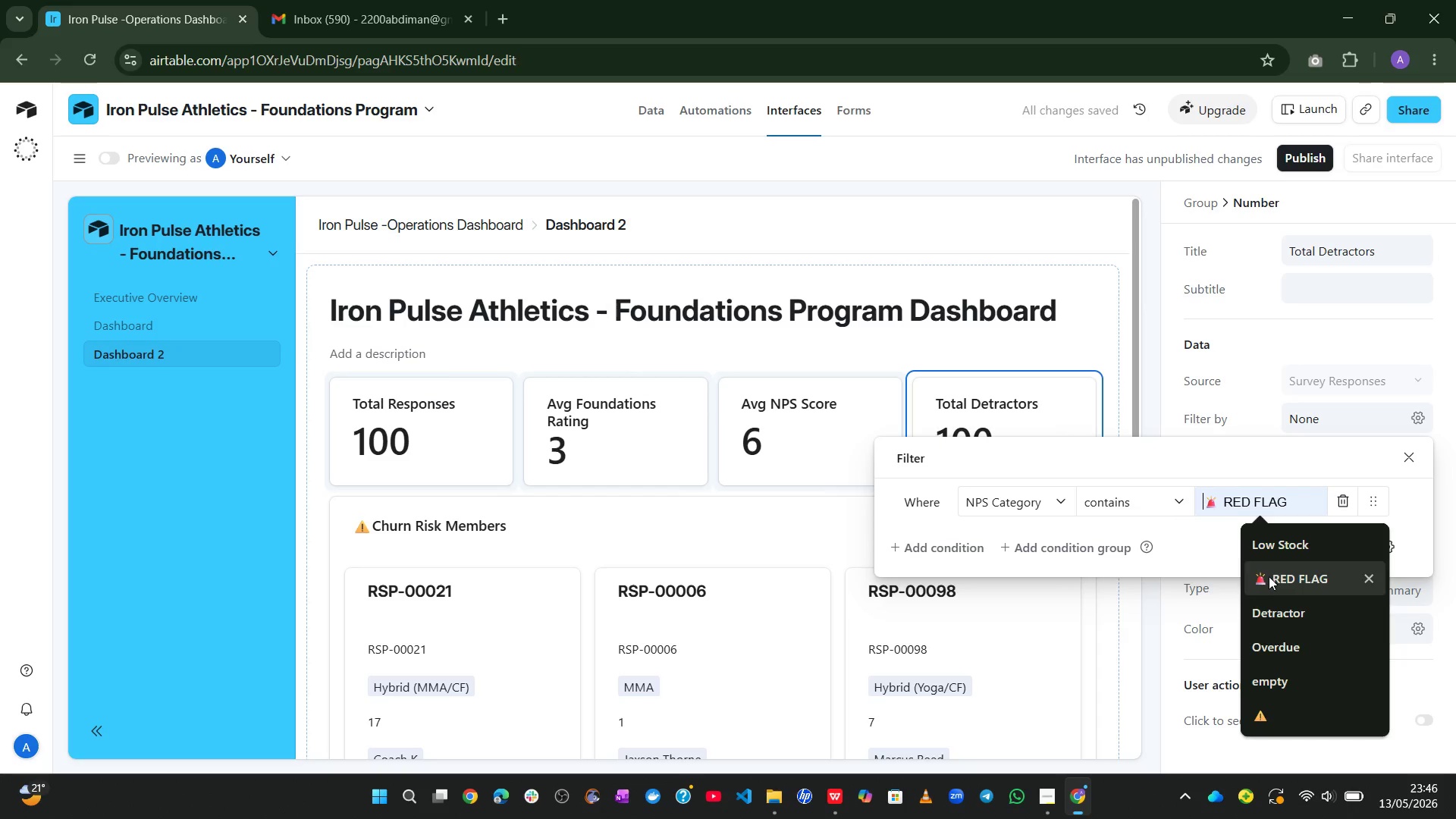 
left_click([1274, 606])
 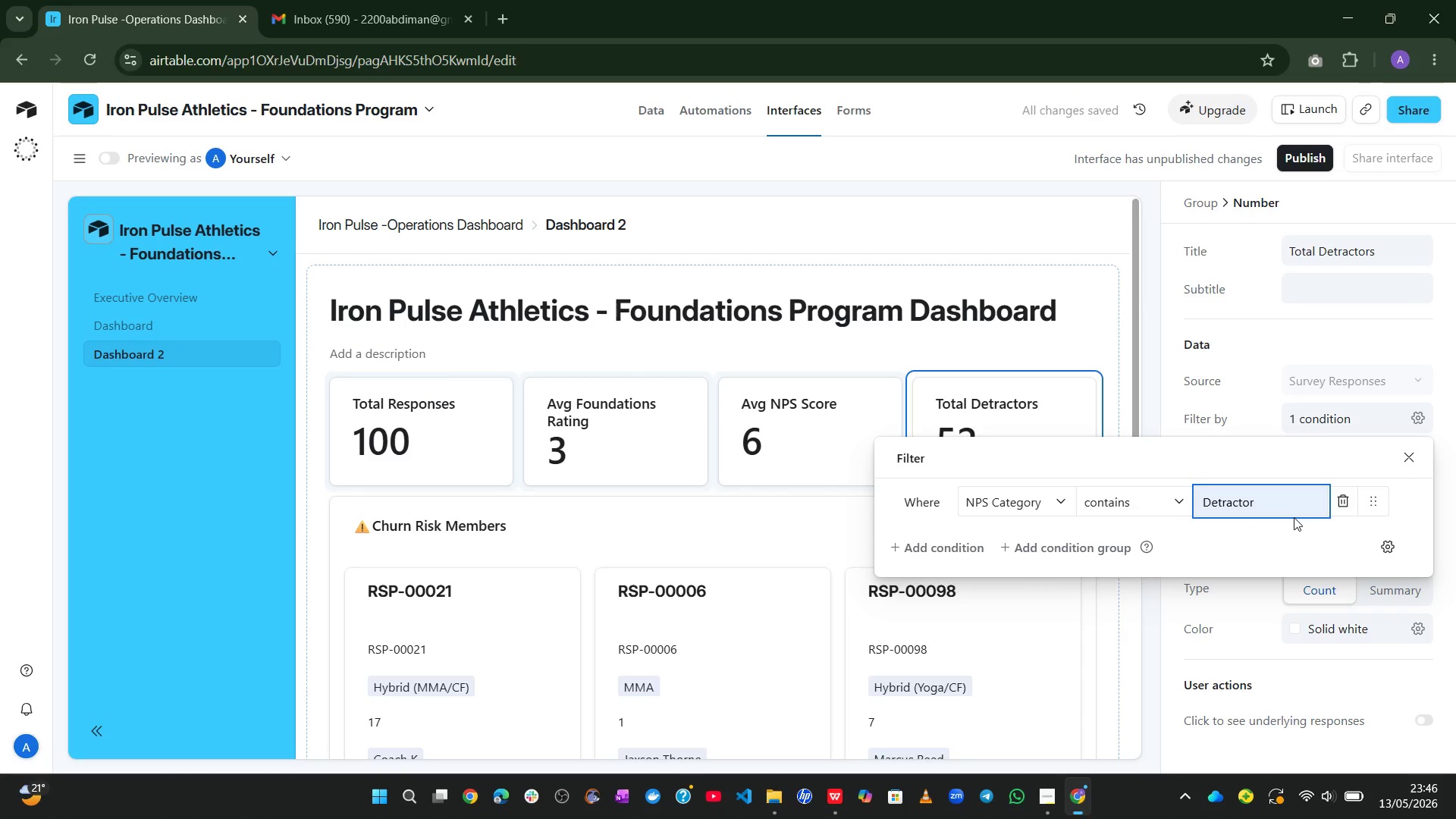 
left_click([1231, 407])
 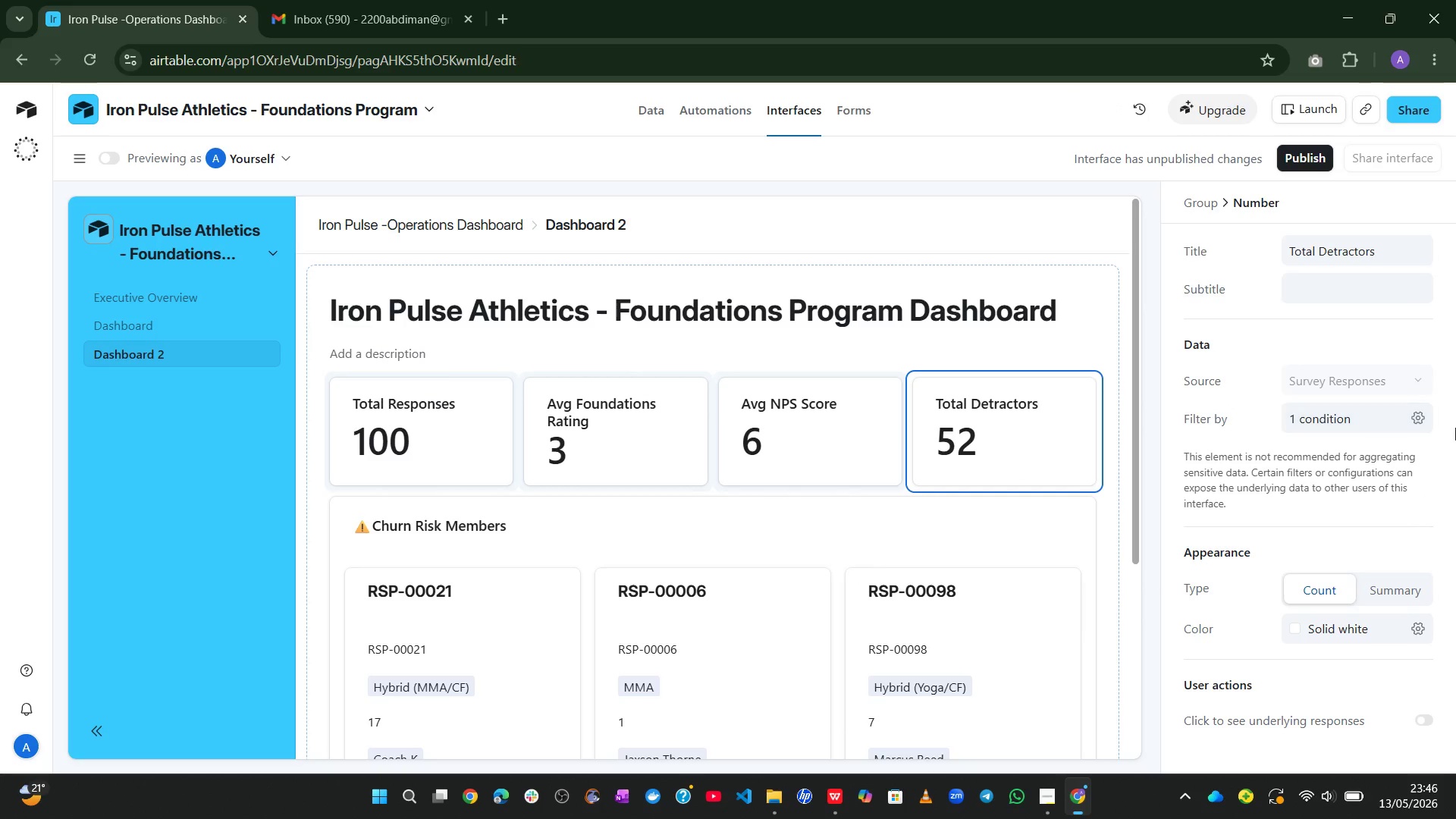 
wait(5.69)
 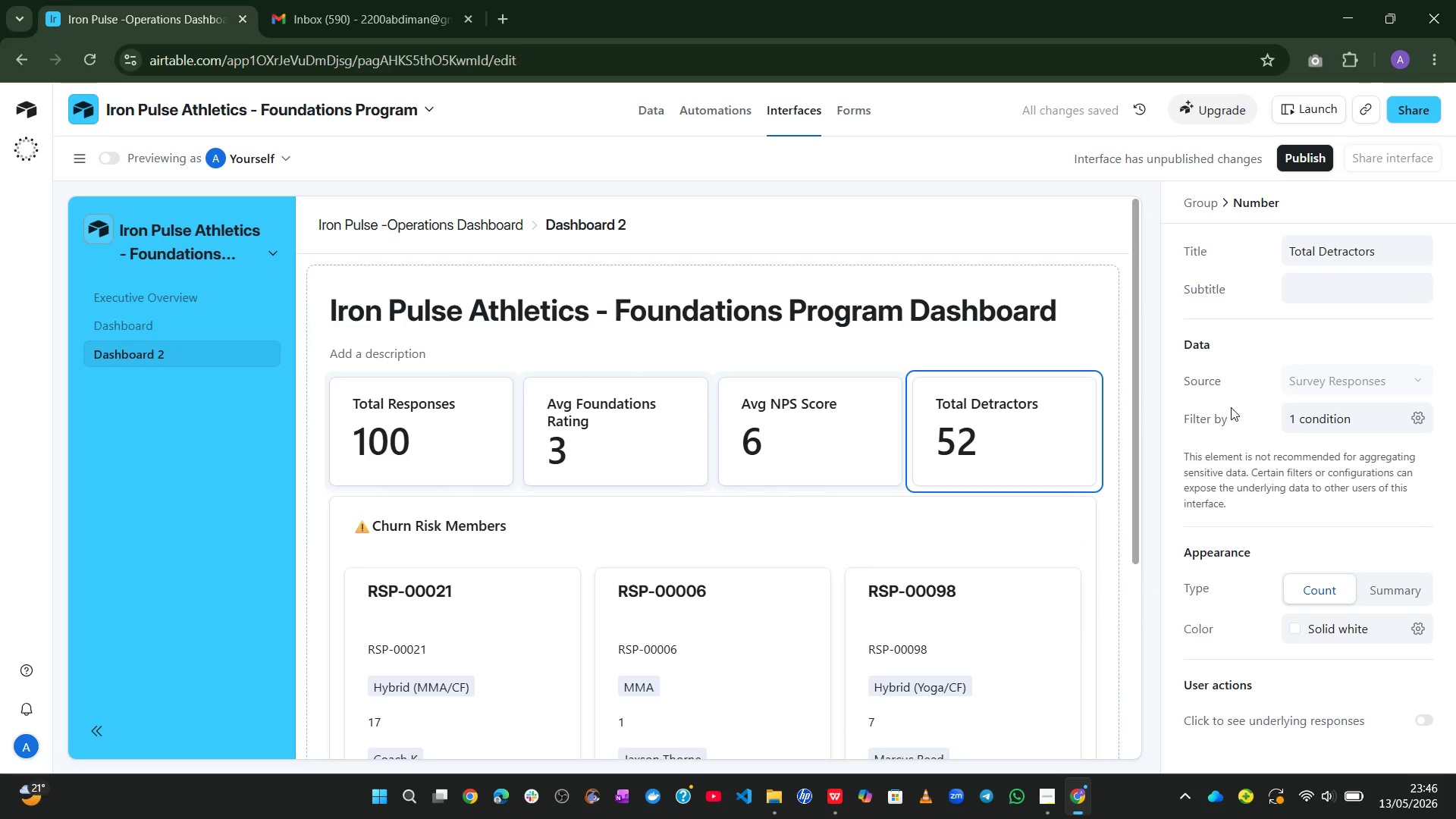 
left_click([1390, 588])
 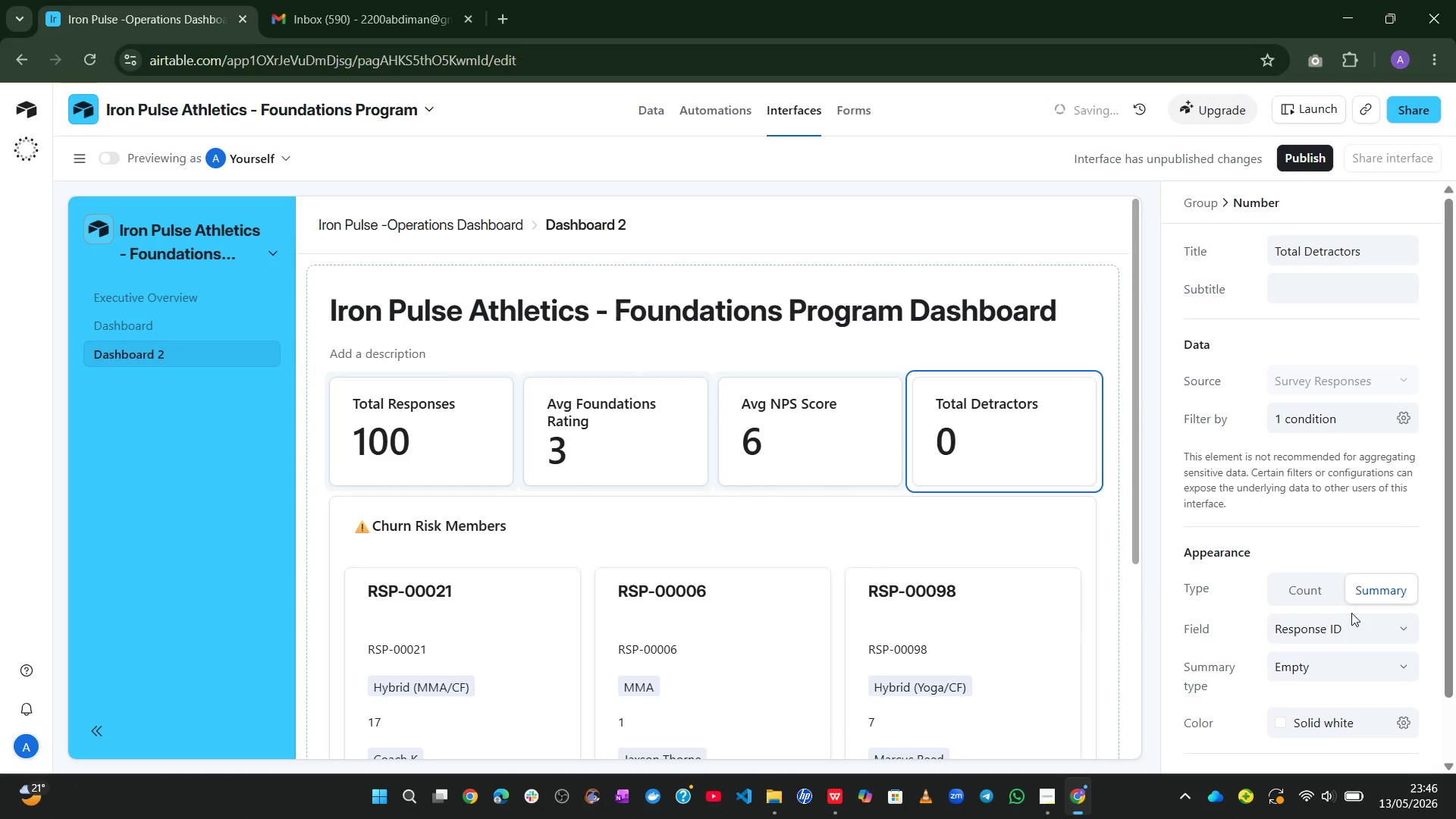 
left_click([1348, 618])
 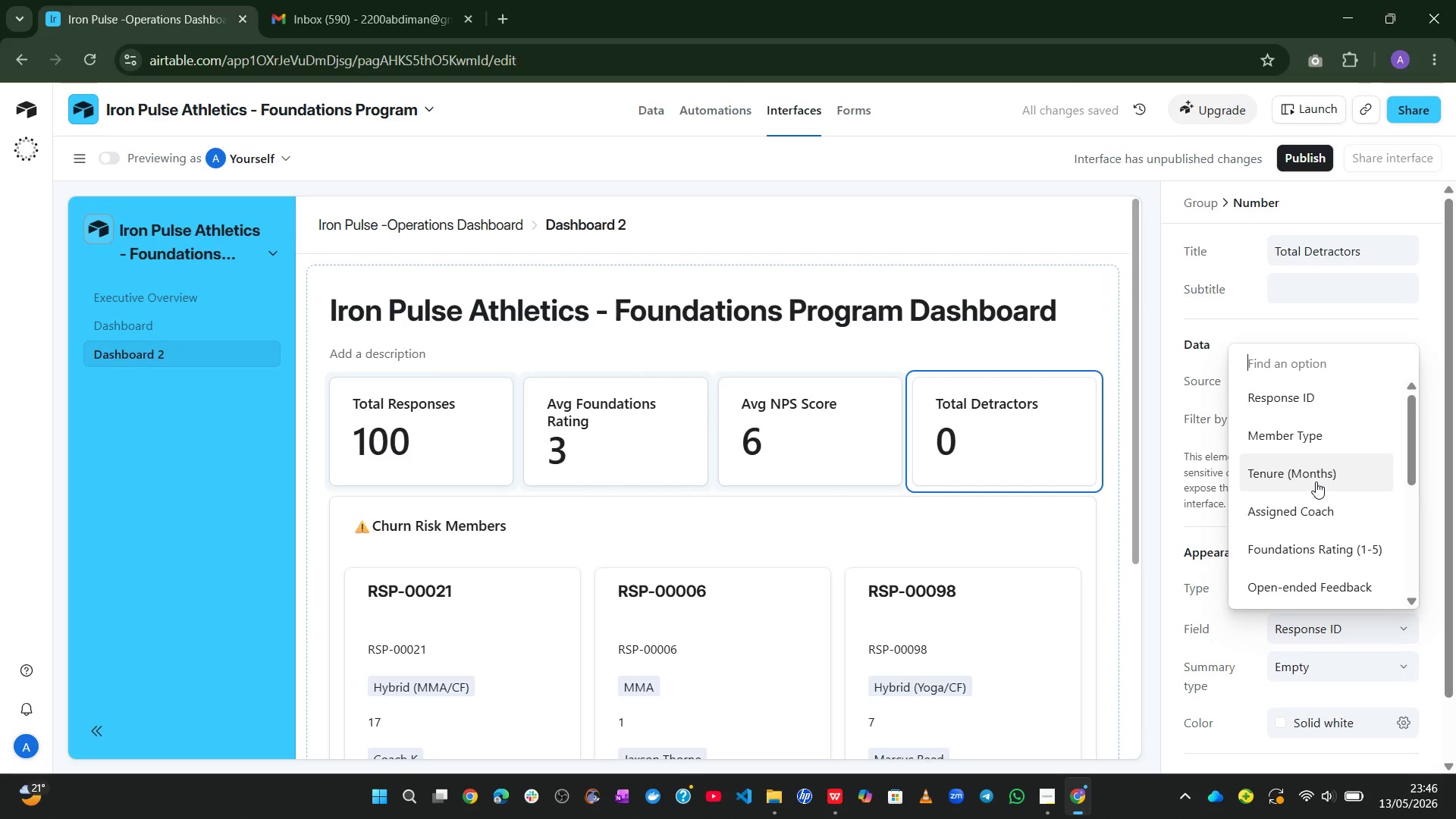 
left_click([1316, 482])
 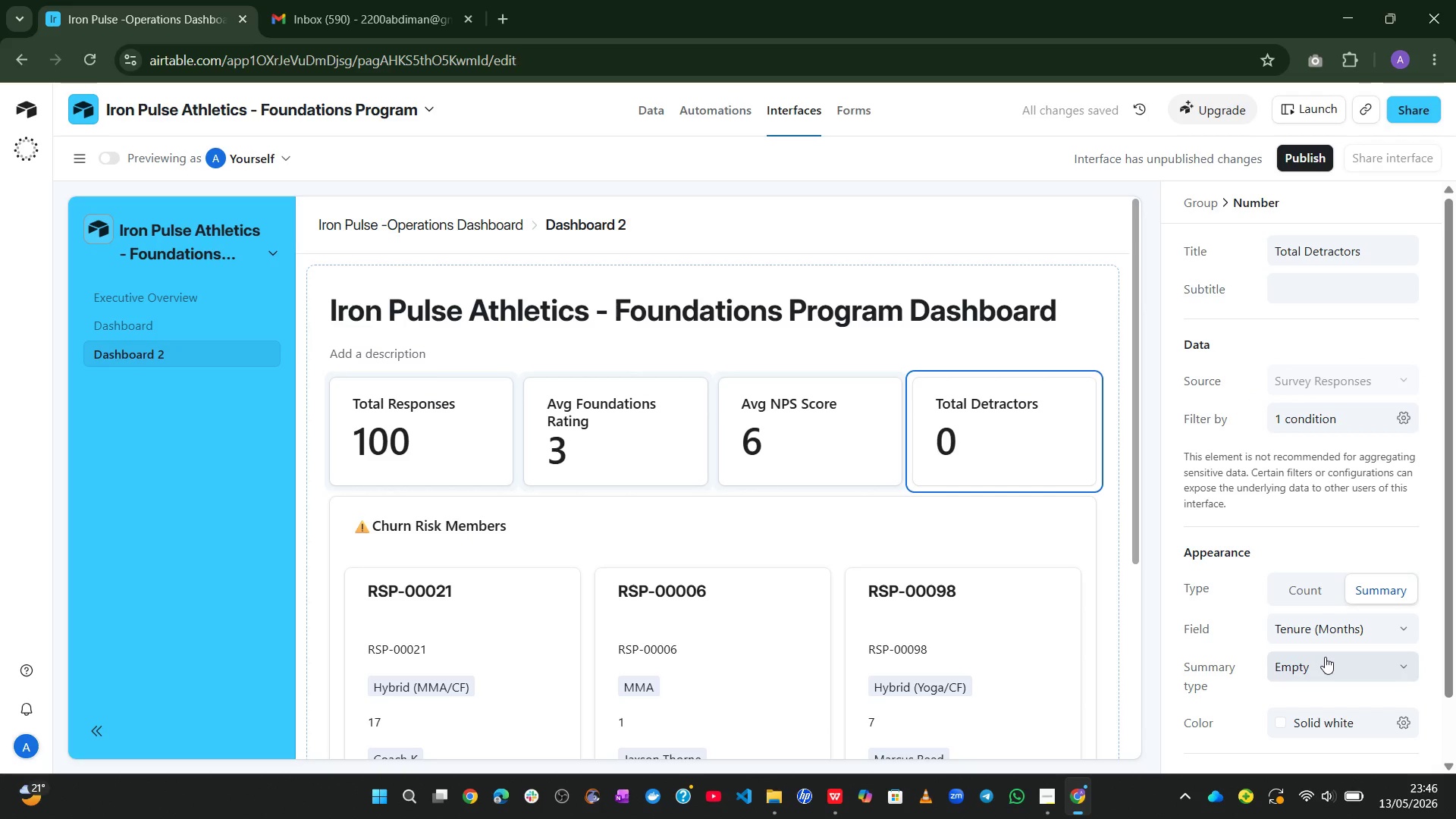 
left_click([1325, 657])
 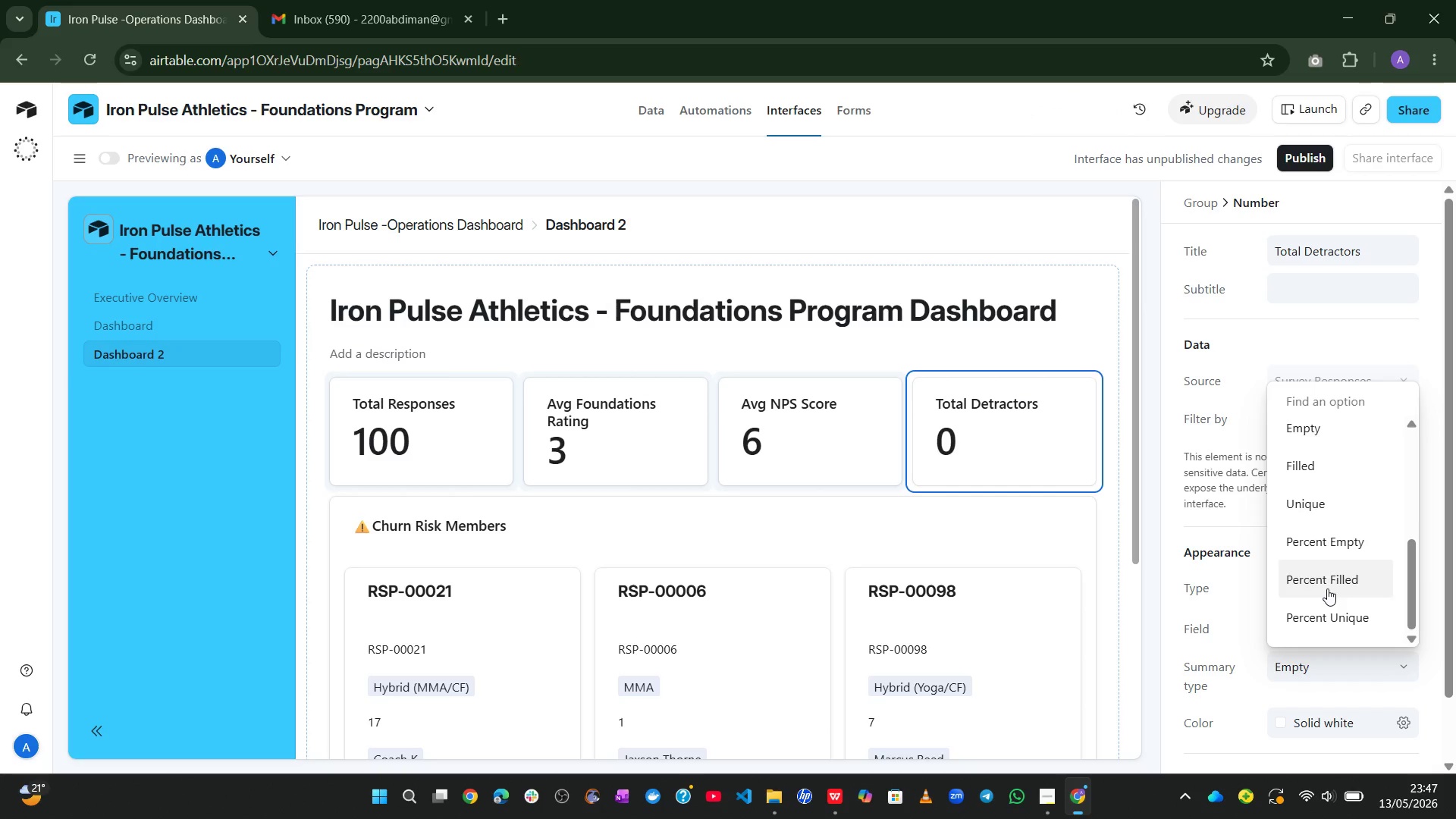 
wait(6.88)
 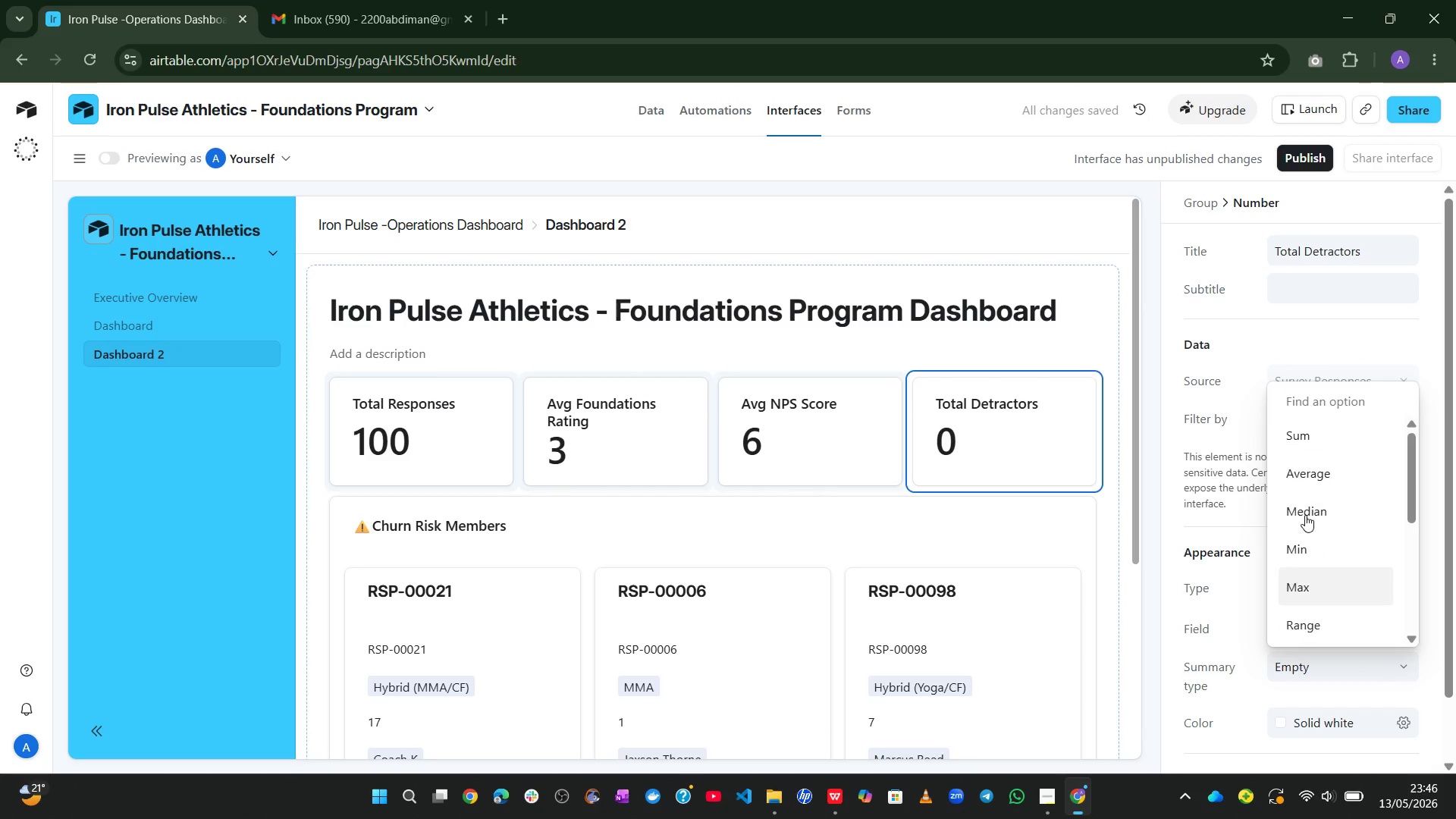 
left_click([1319, 535])
 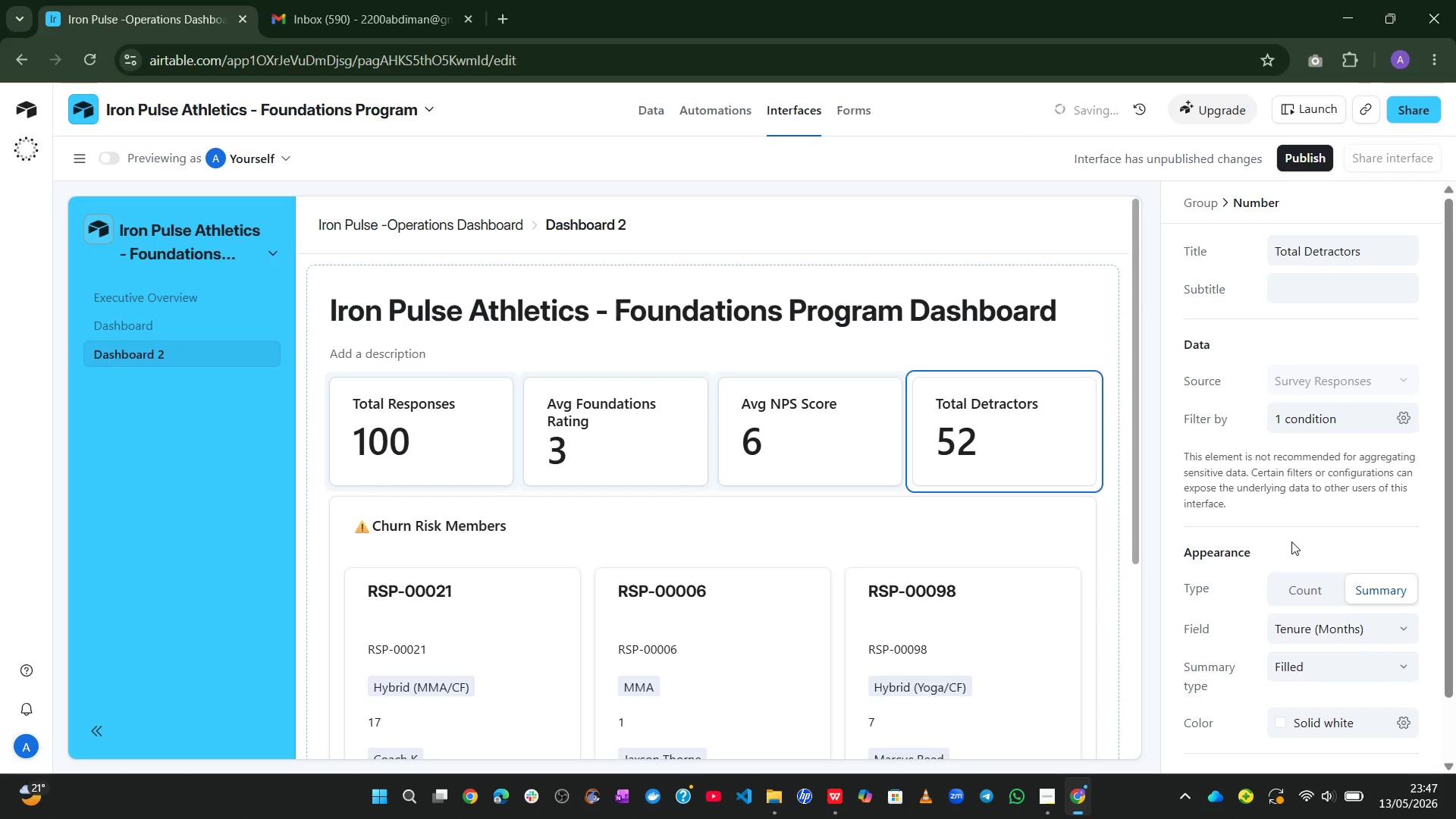 
left_click([1288, 541])
 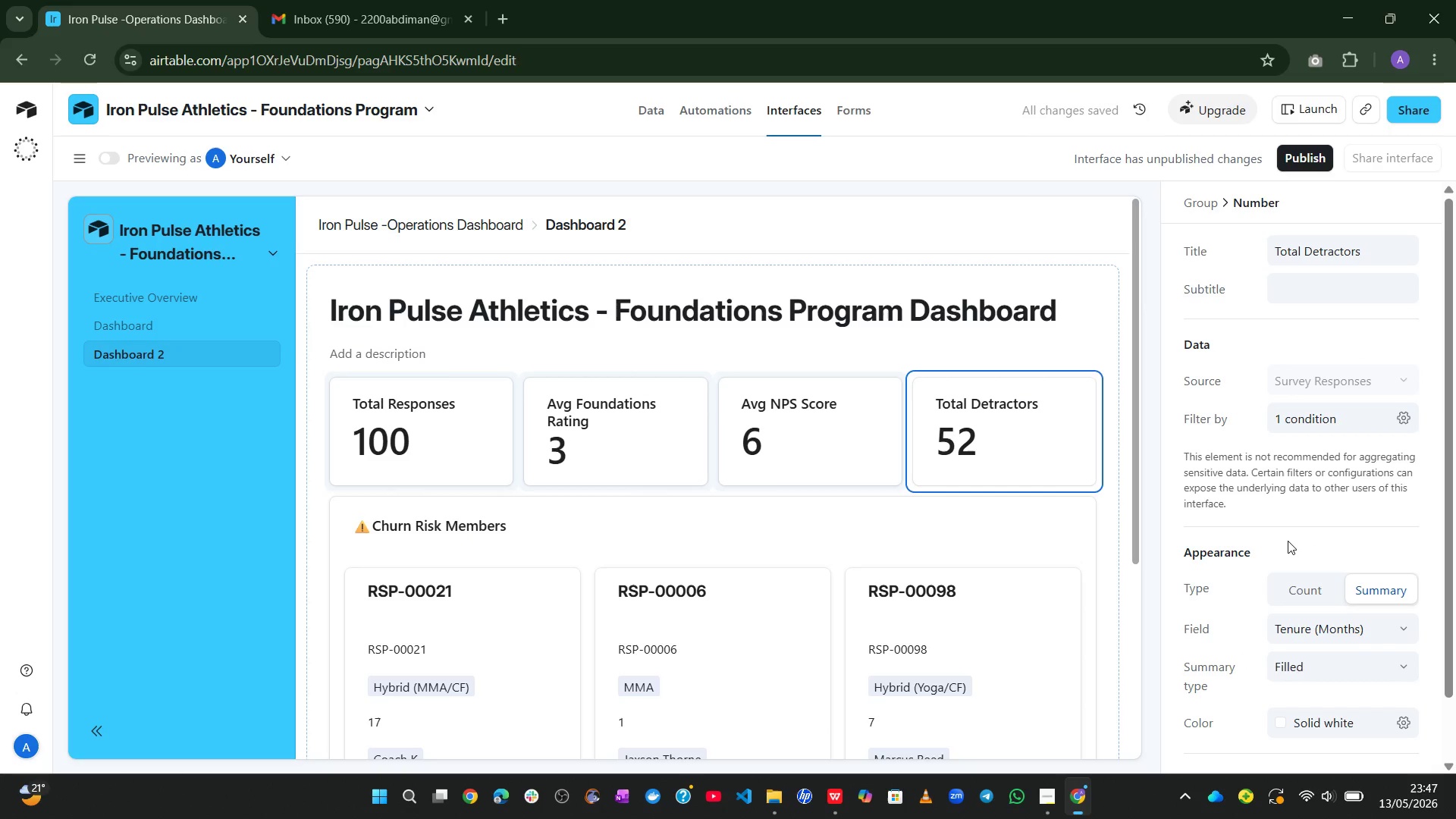 
left_click([424, 460])
 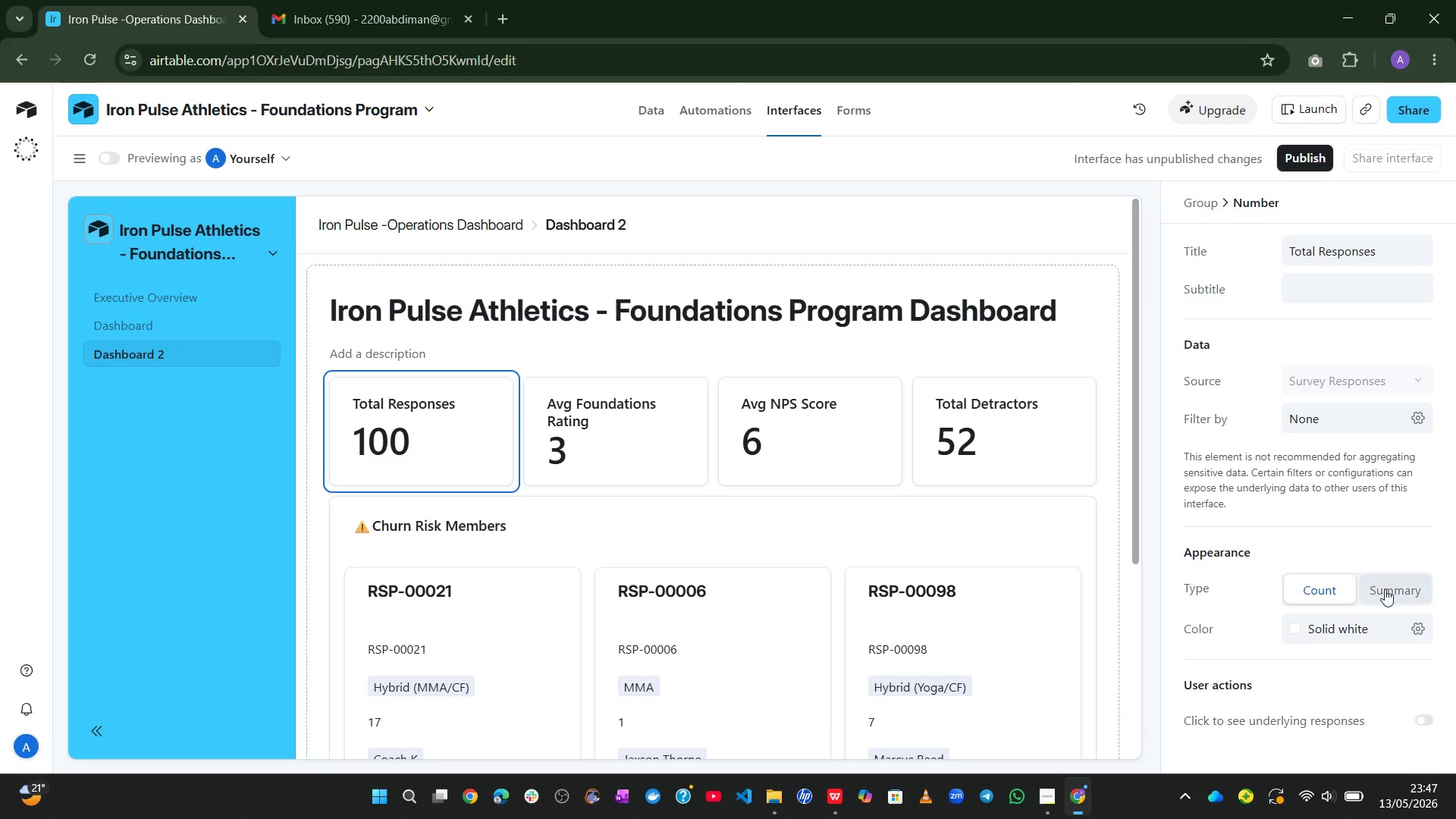 
left_click([1388, 585])
 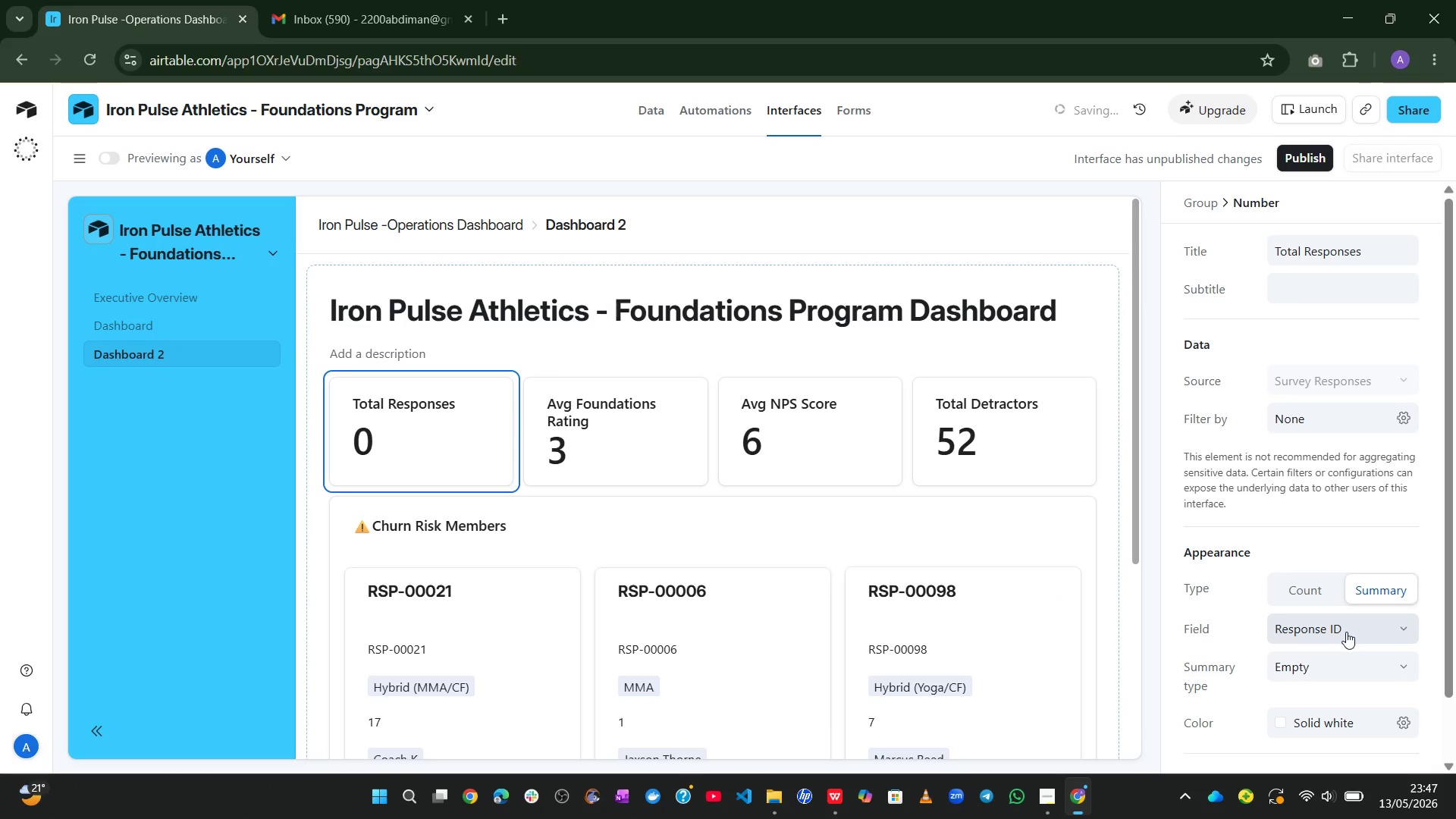 
left_click([1346, 632])
 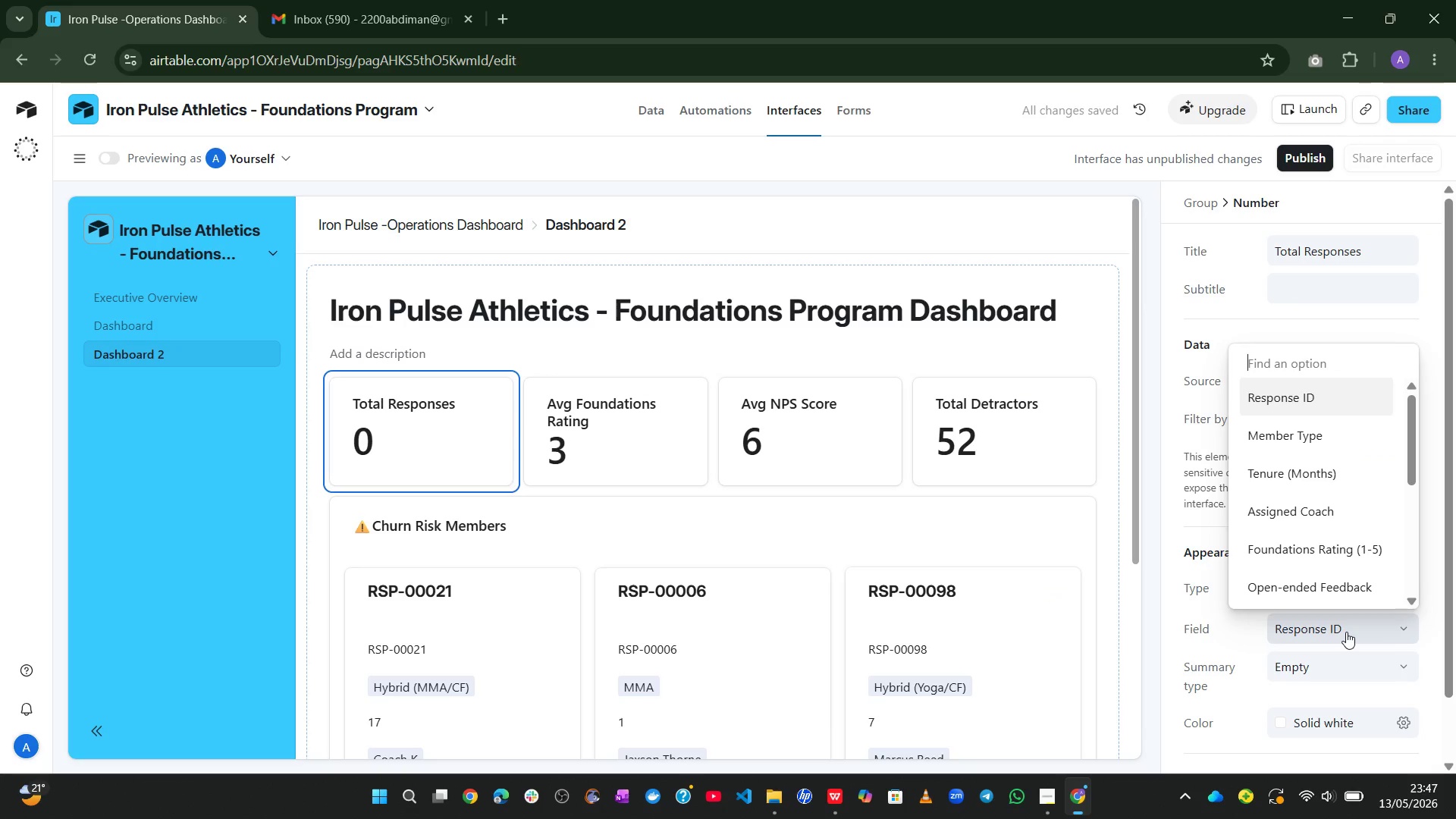 
wait(6.2)
 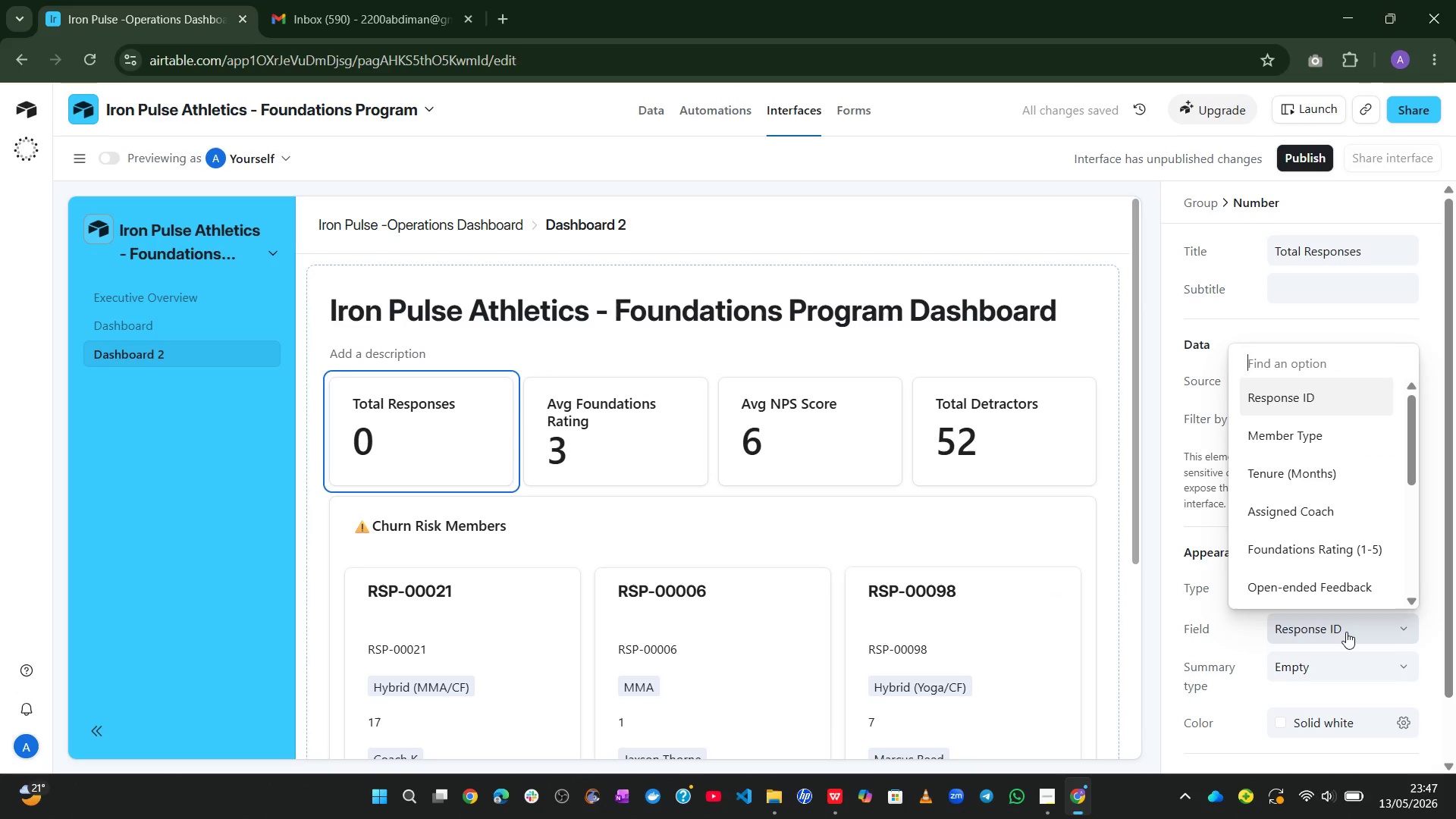 
left_click([1281, 448])
 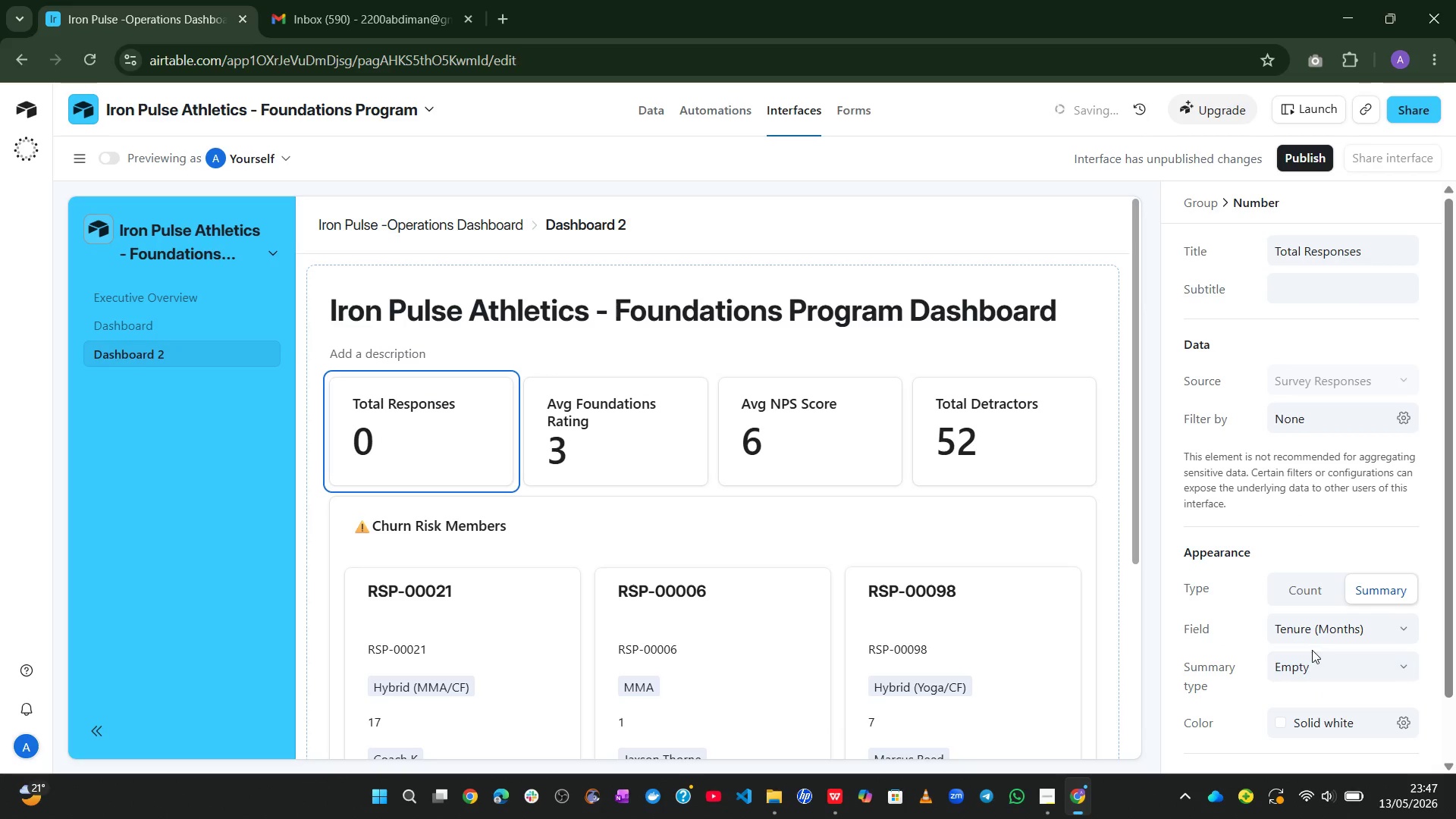 
left_click([1313, 658])
 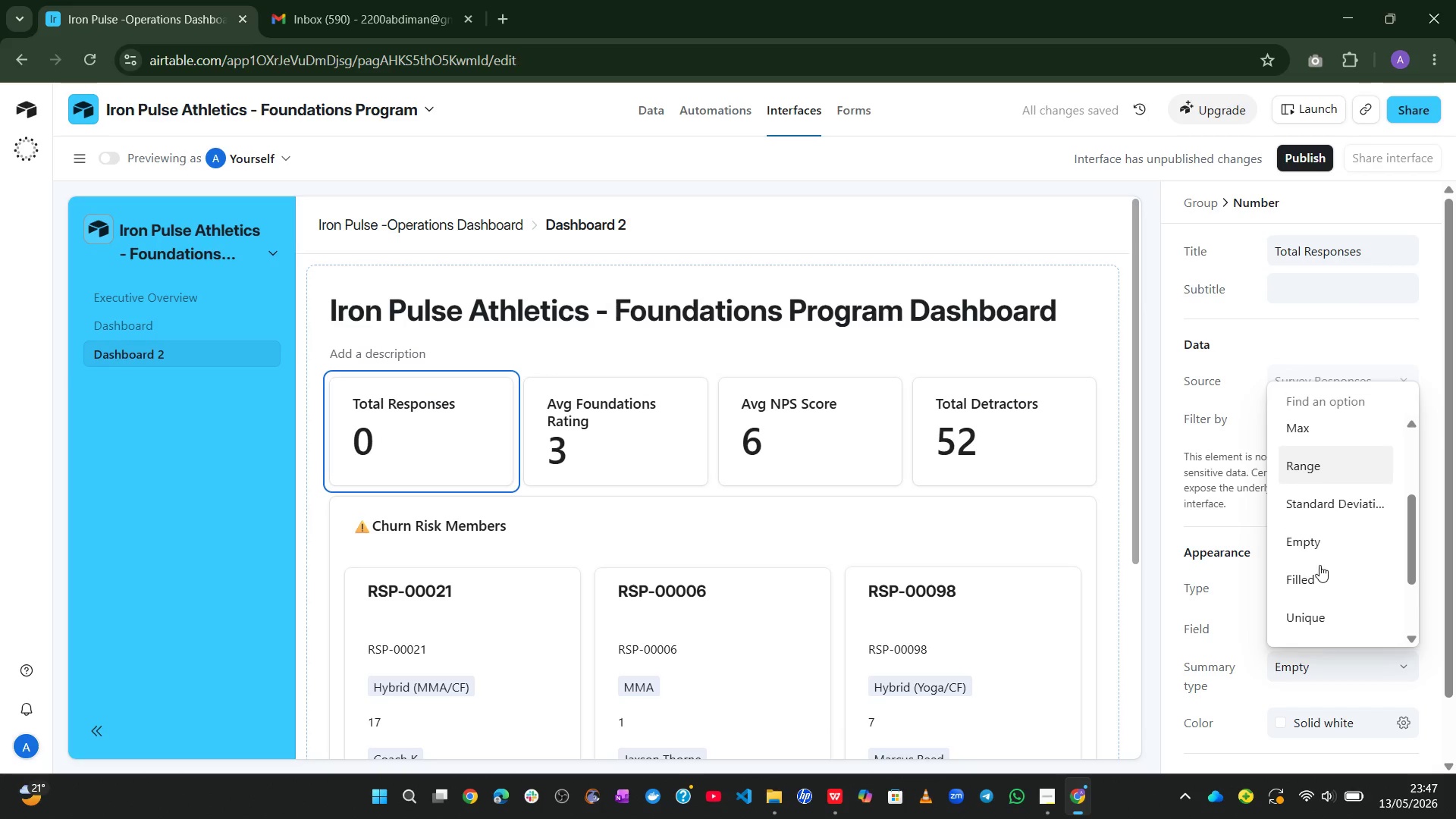 
left_click([1307, 569])
 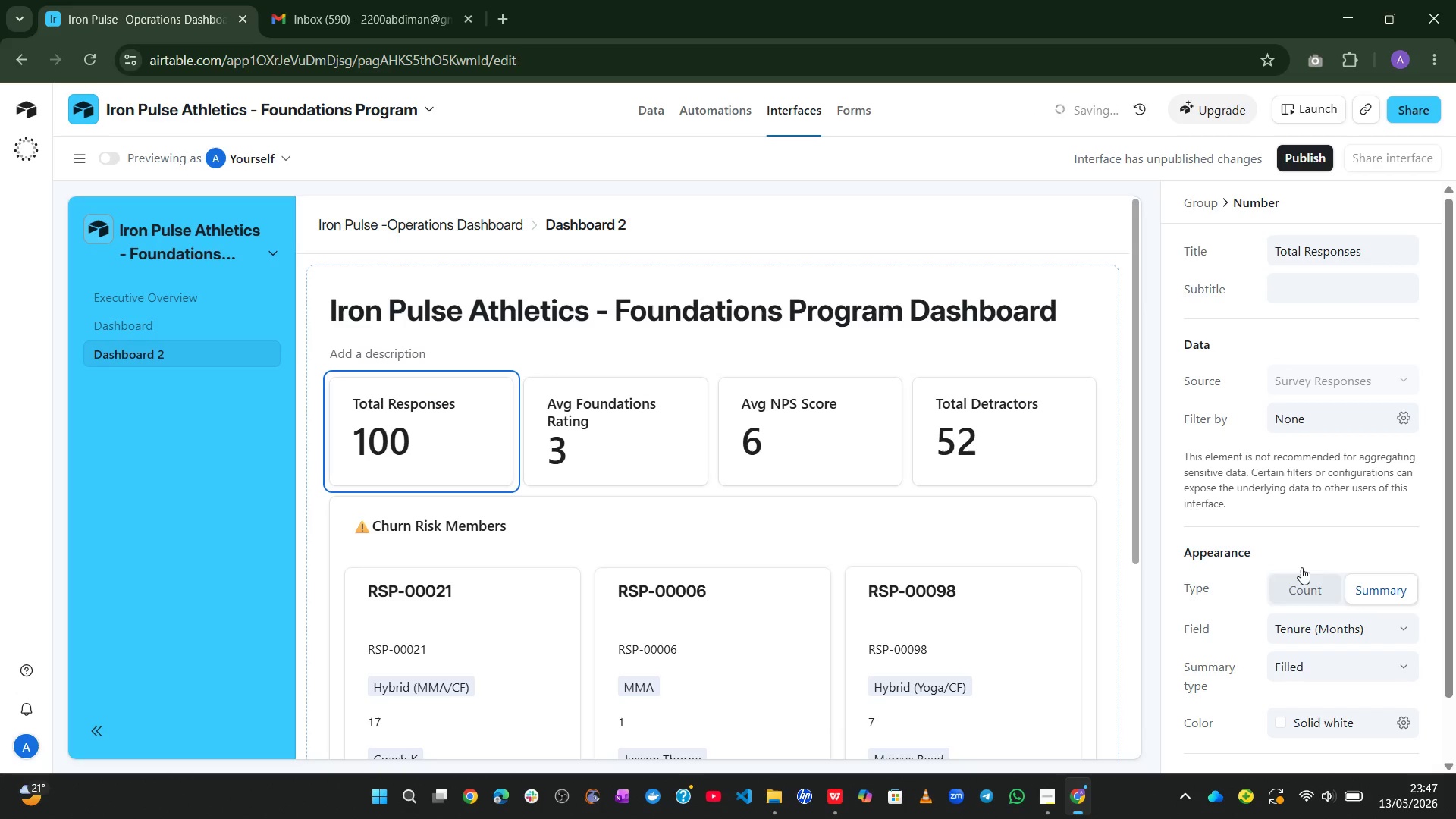 
left_click([1282, 526])
 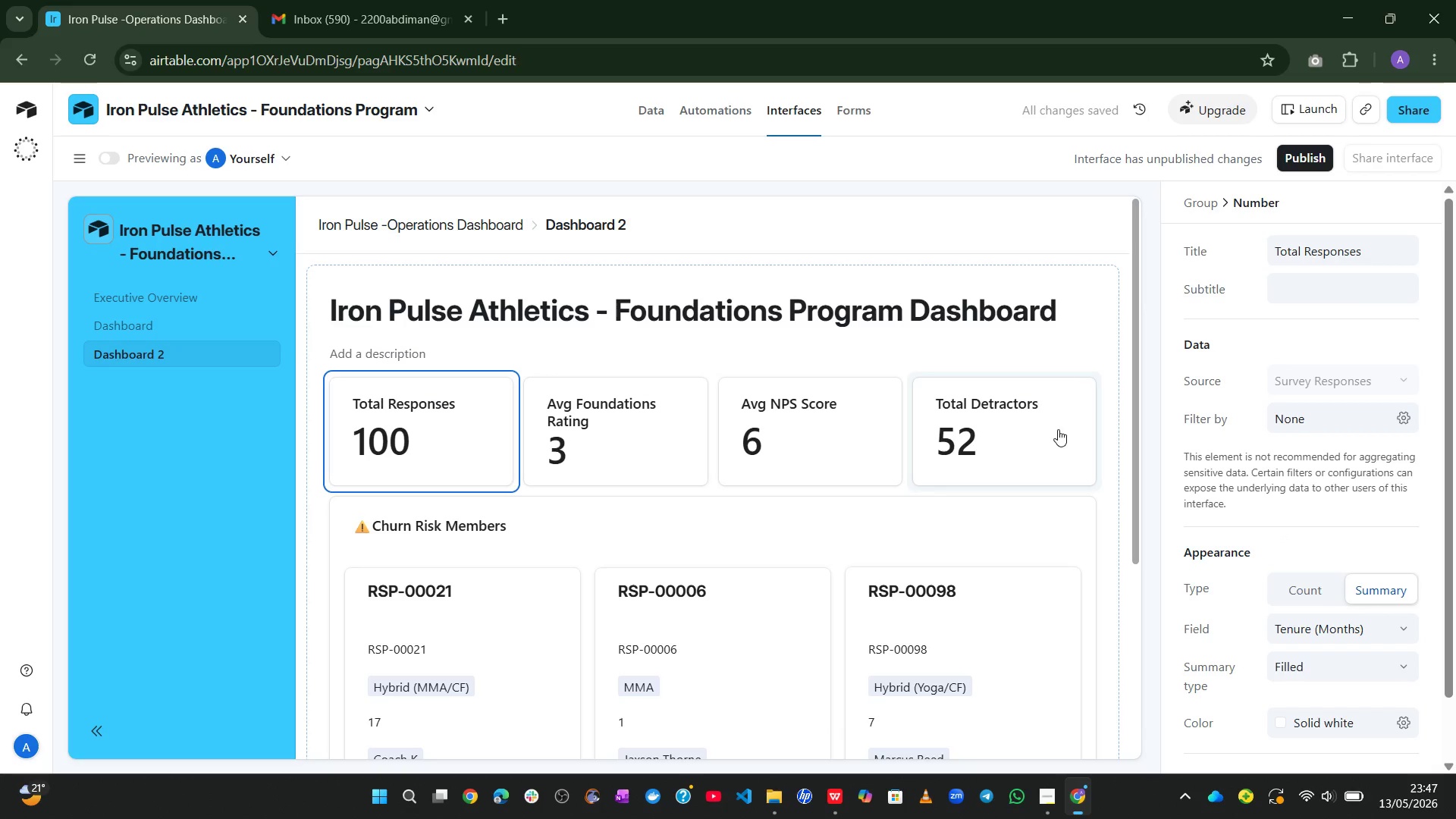 
left_click([1056, 430])
 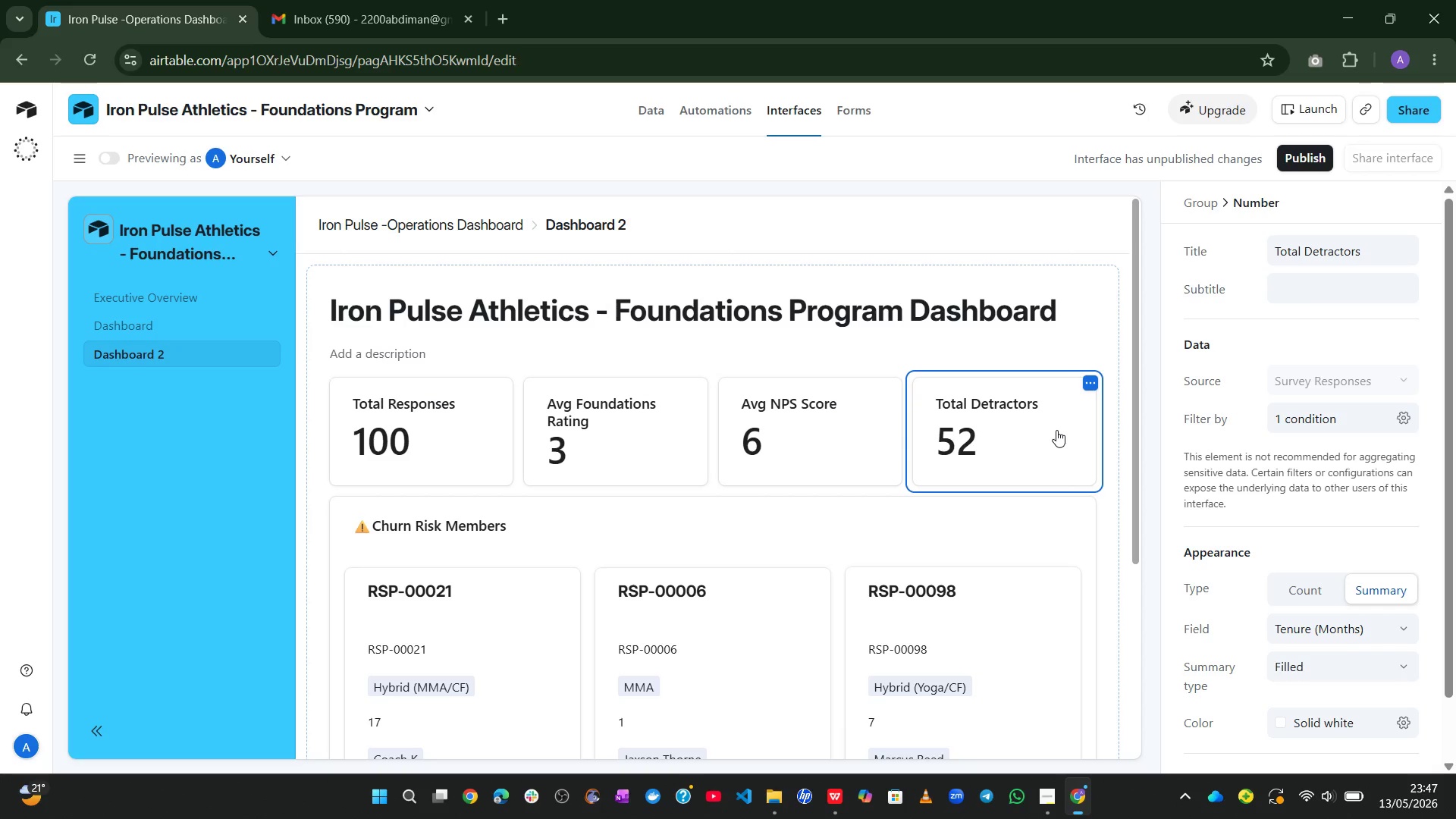 
wait(18.69)
 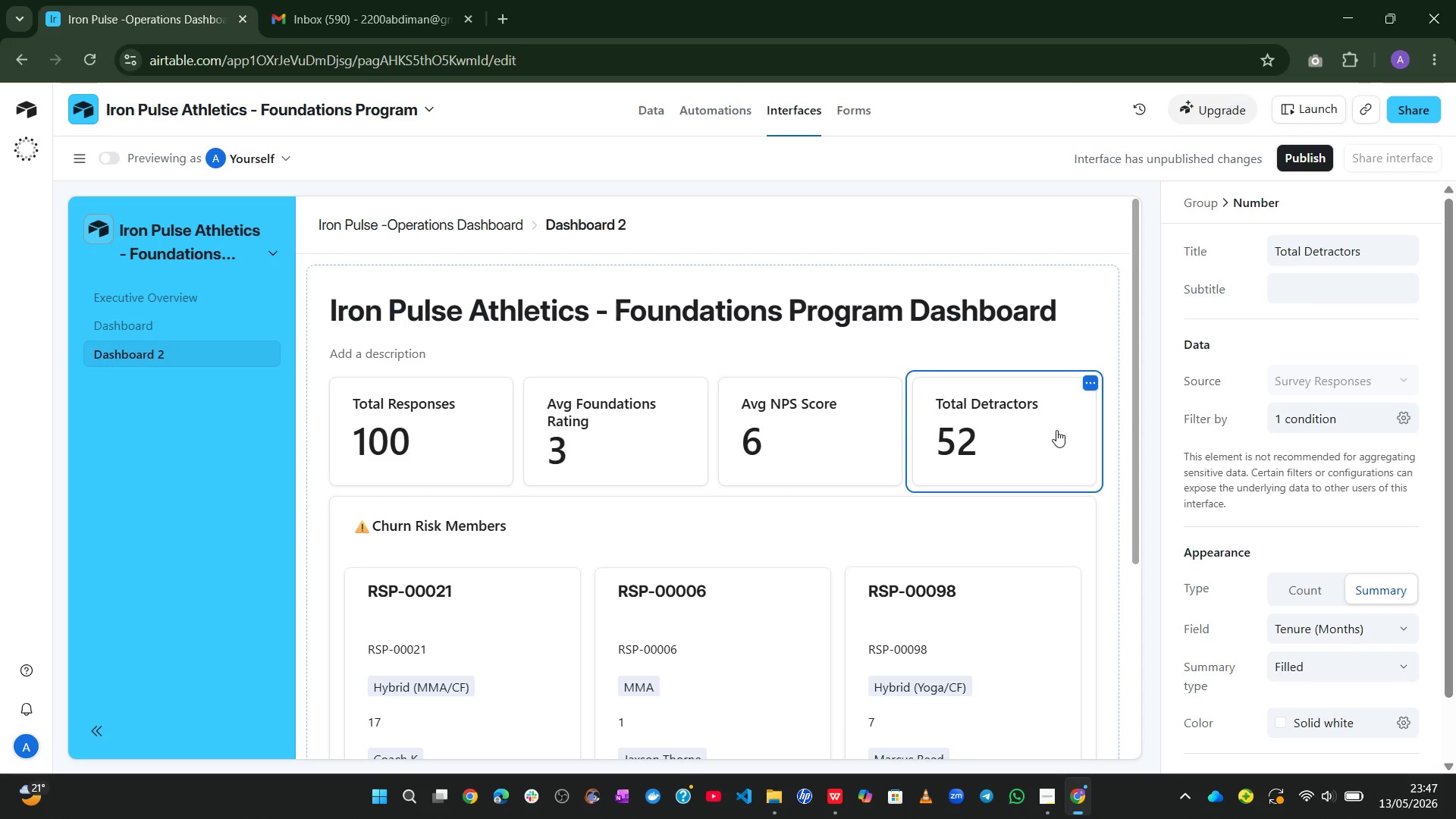 
left_click([164, 299])
 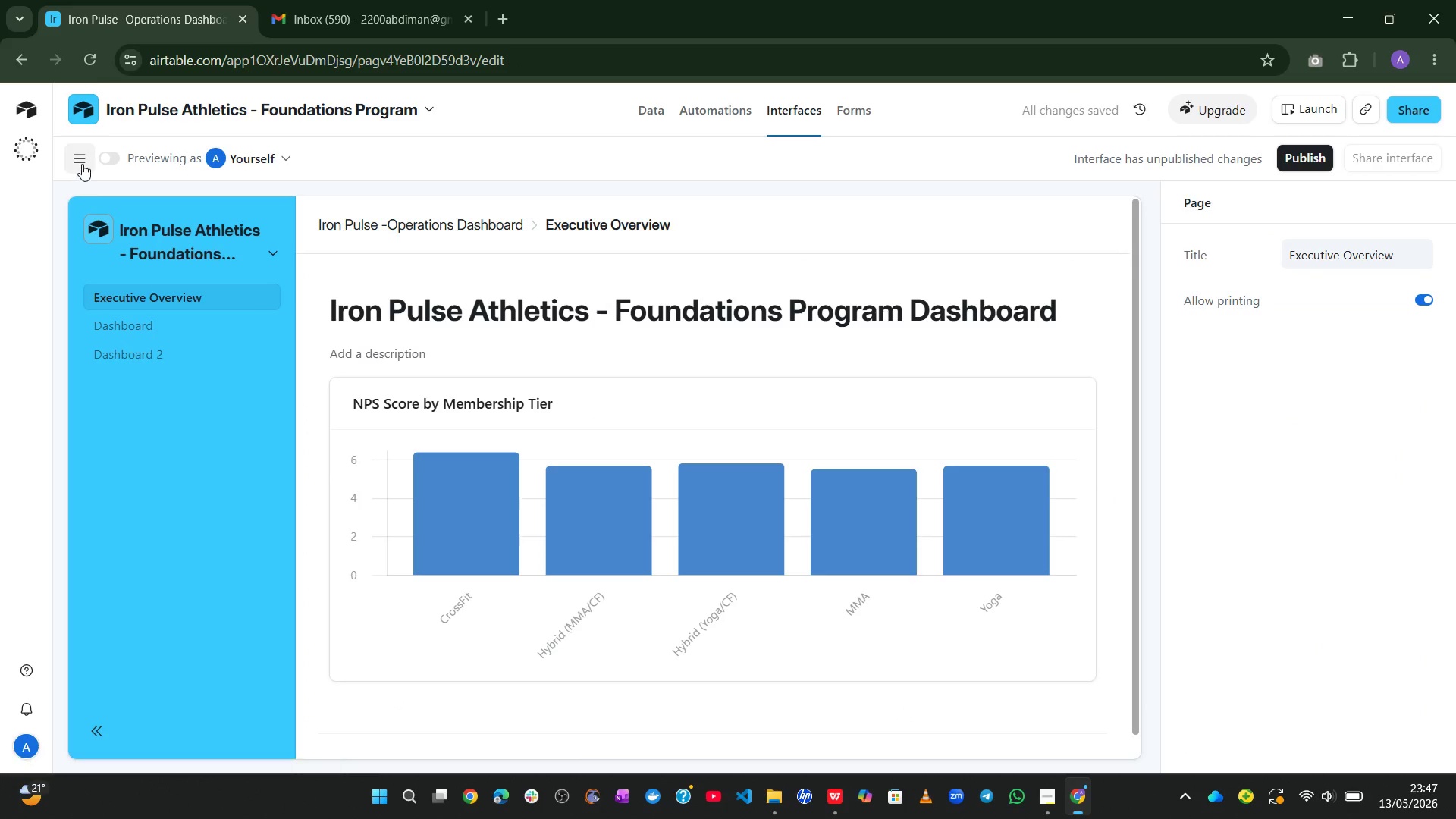 
left_click([82, 164])
 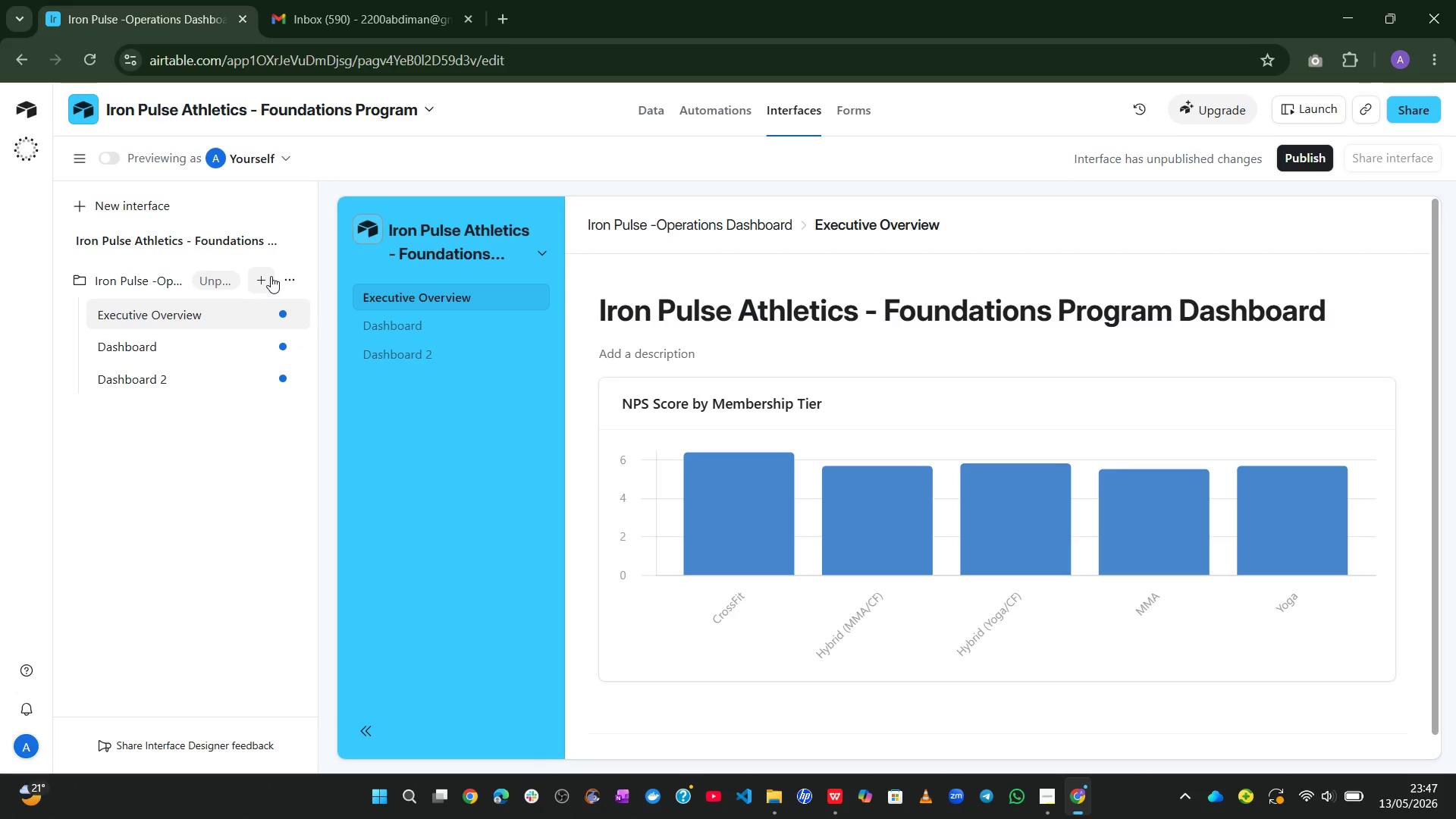 
wait(11.22)
 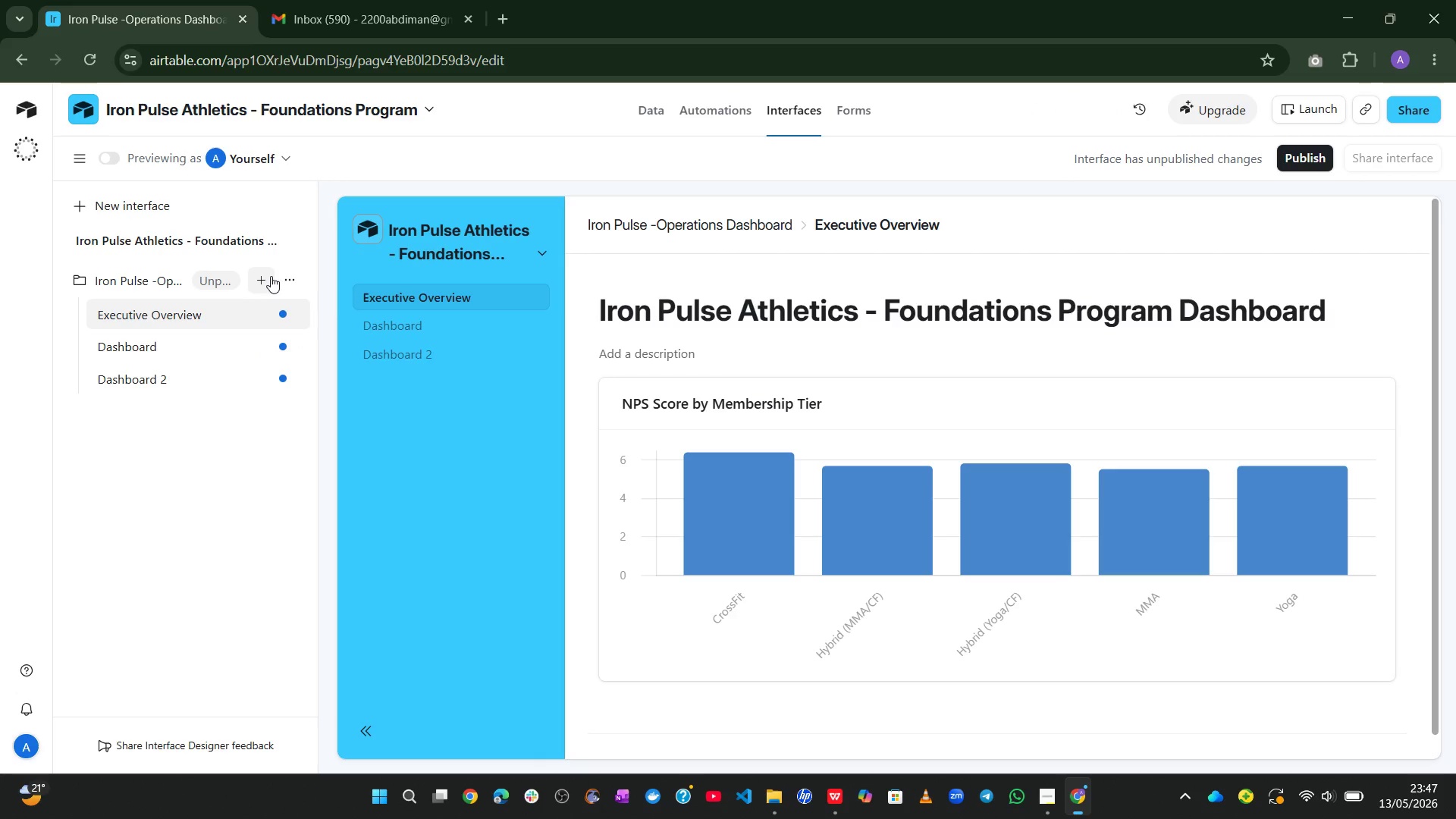 
left_click([82, 199])
 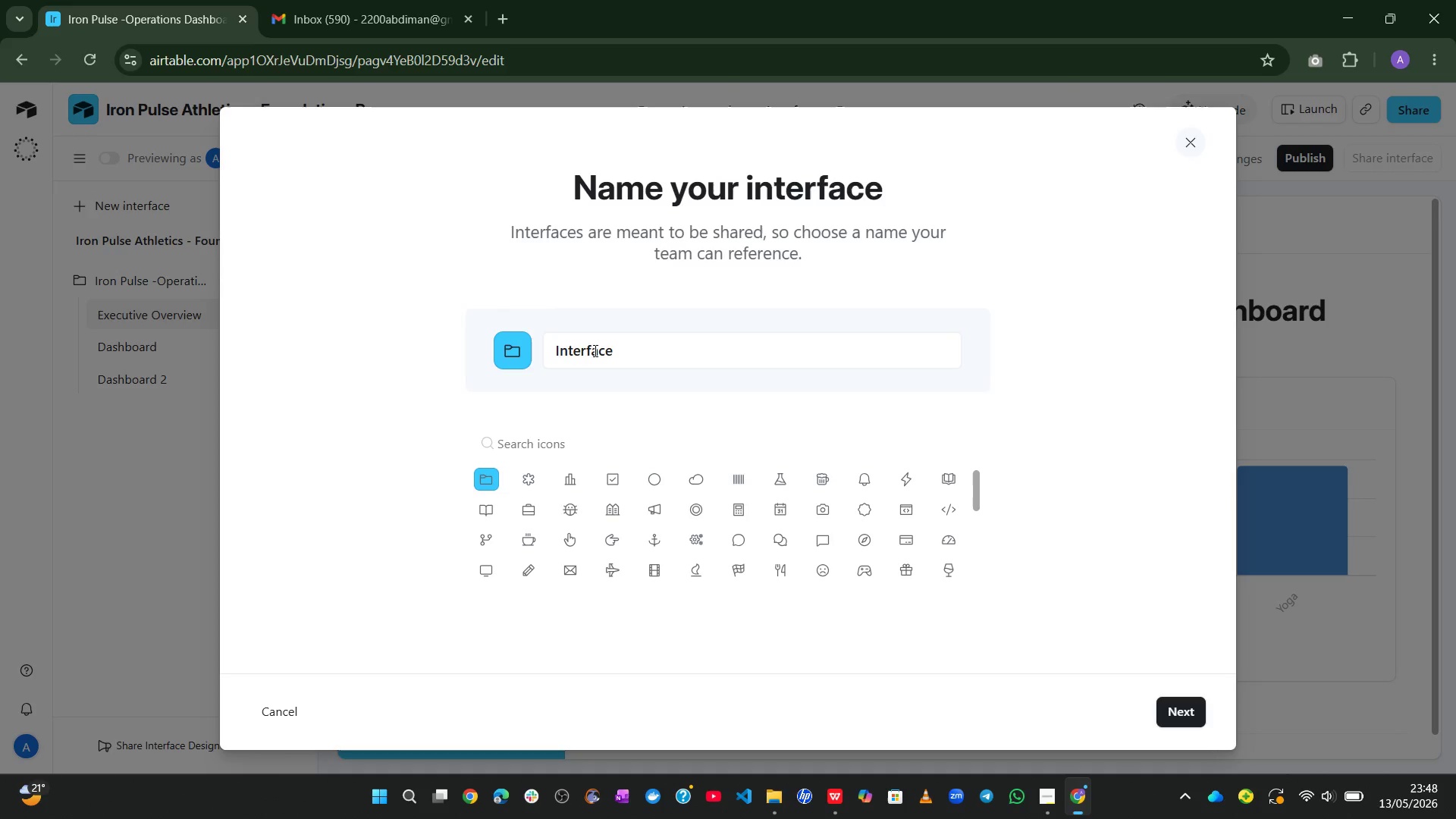 
left_click([598, 350])
 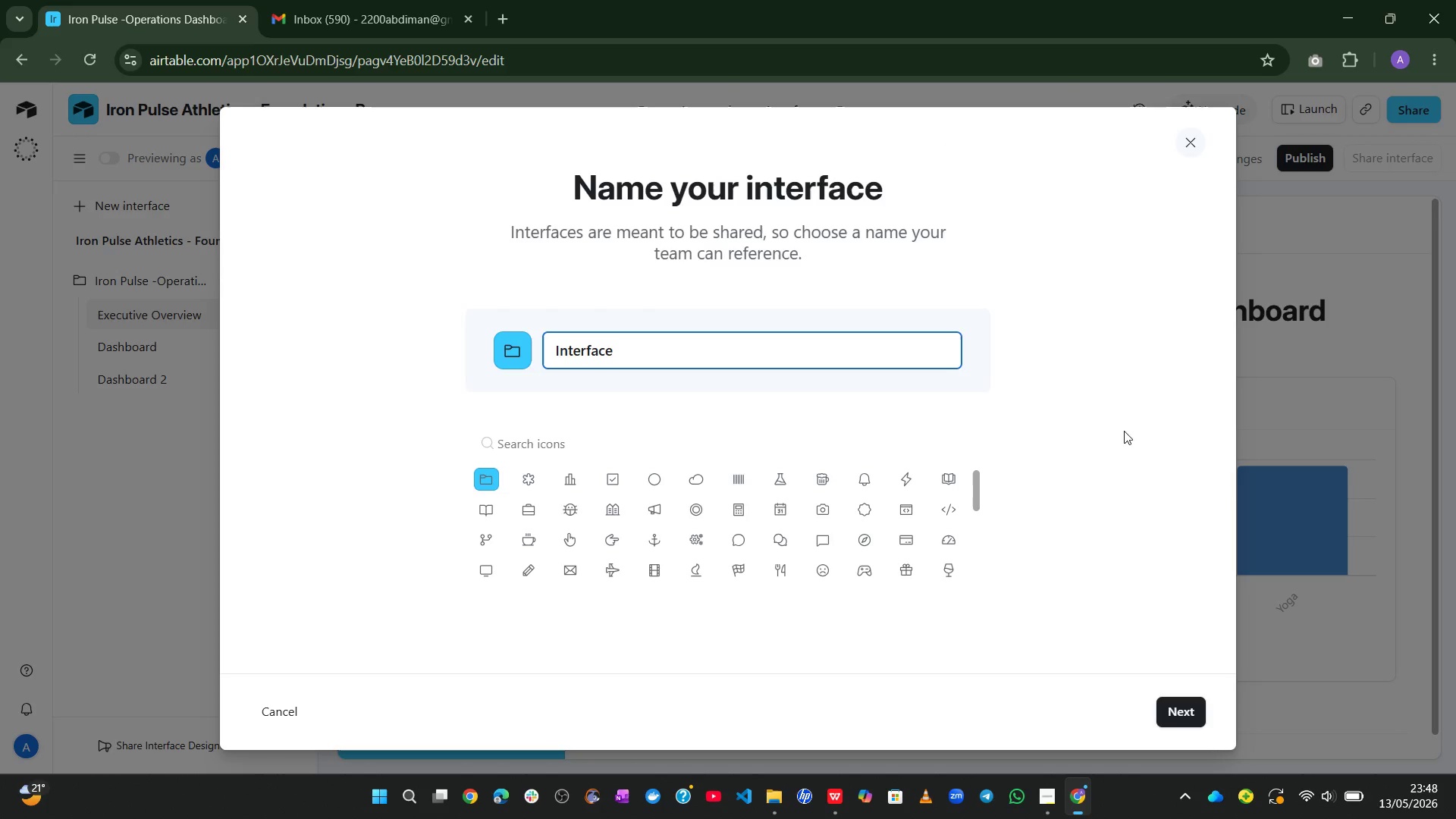 
wait(5.22)
 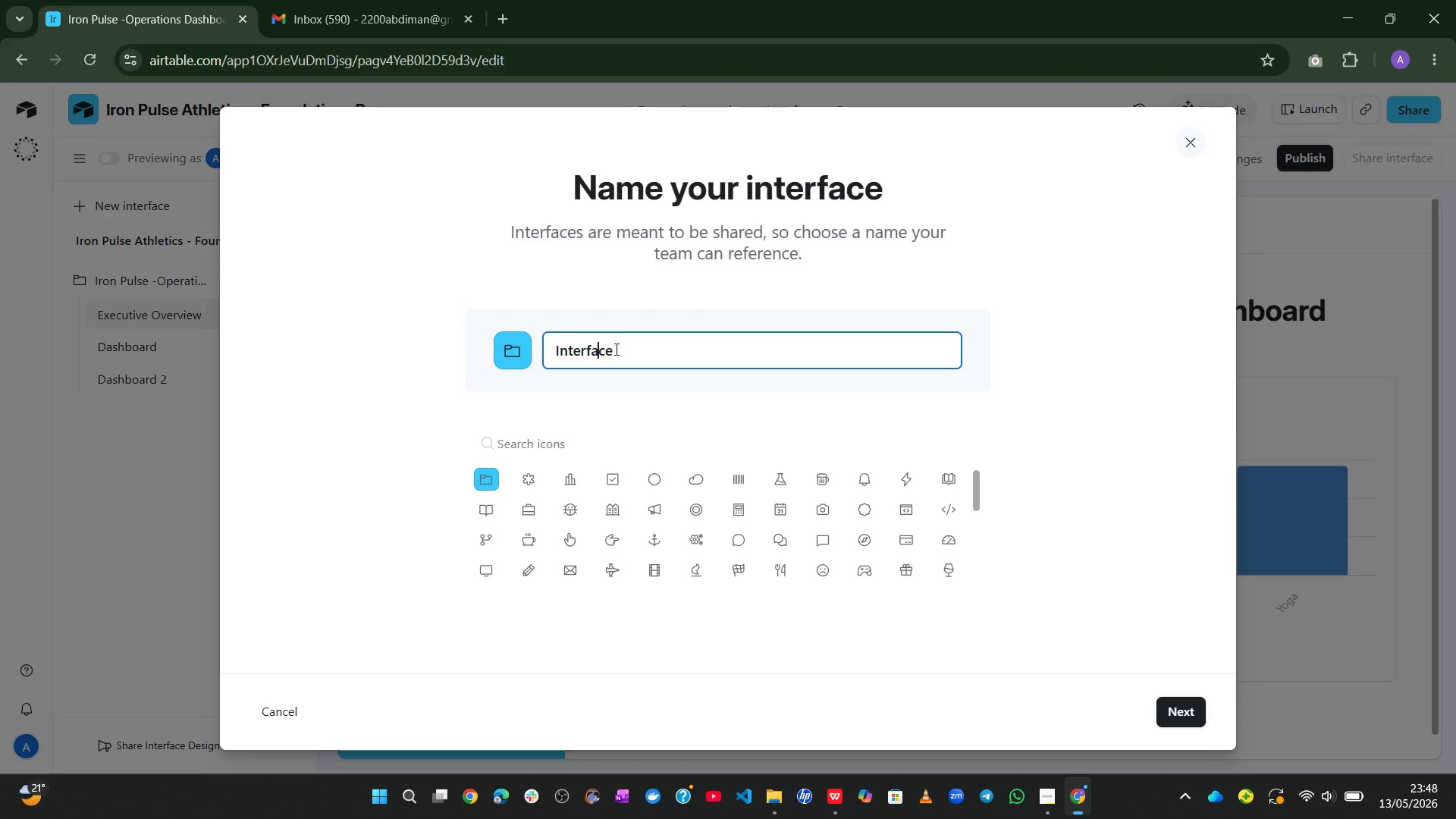 
left_click([1183, 152])
 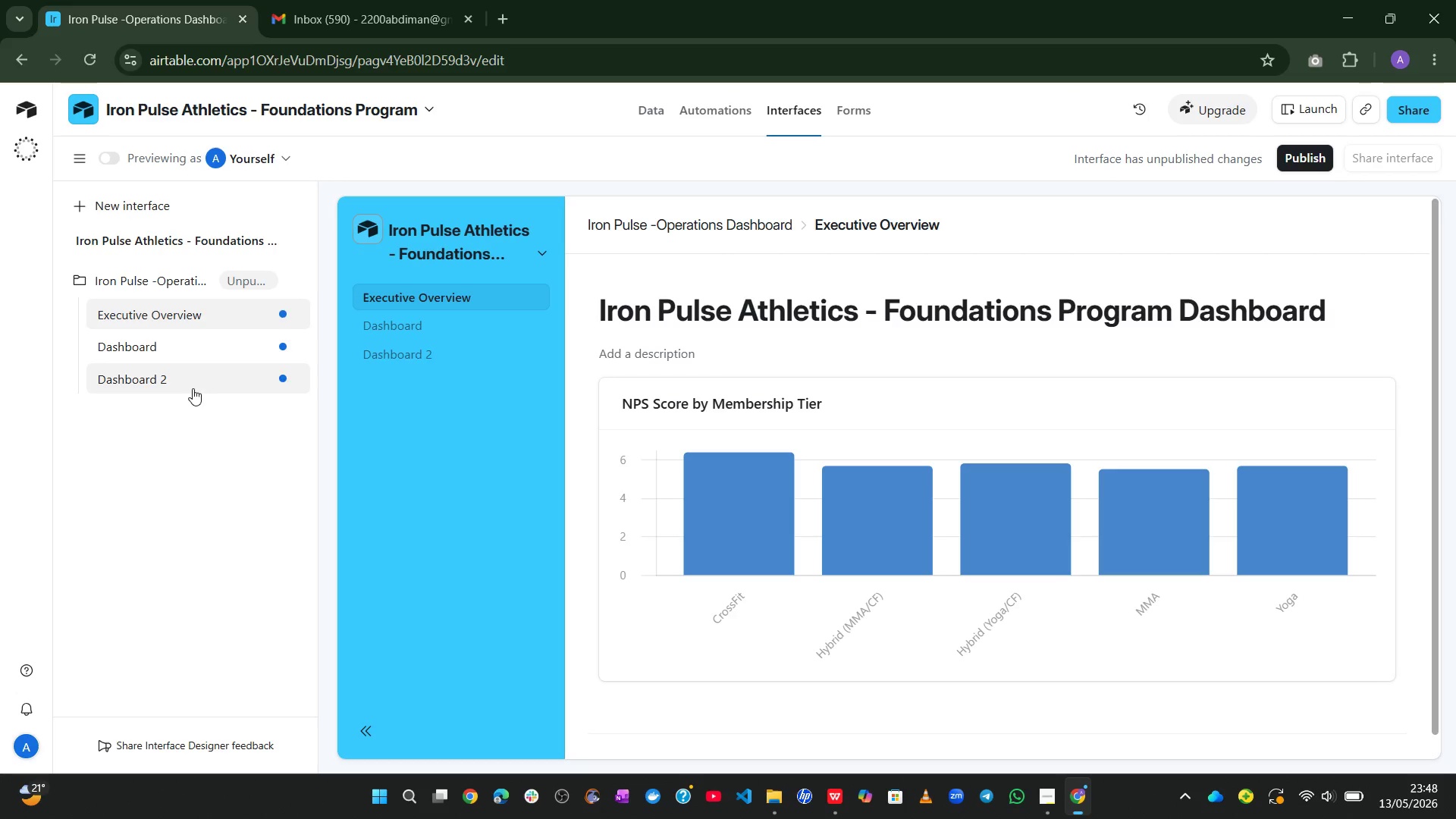 
left_click([186, 387])
 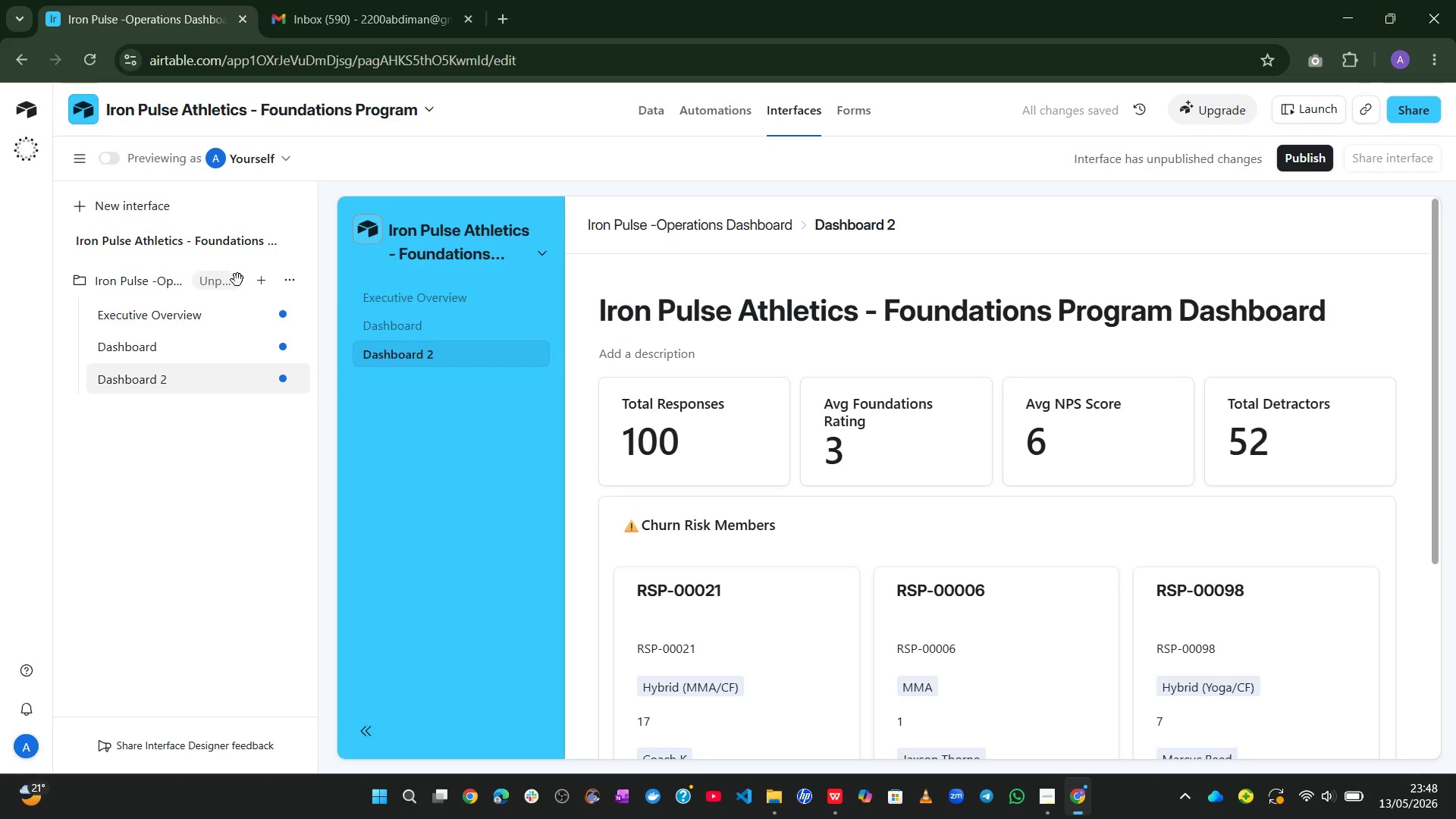 
left_click([263, 281])
 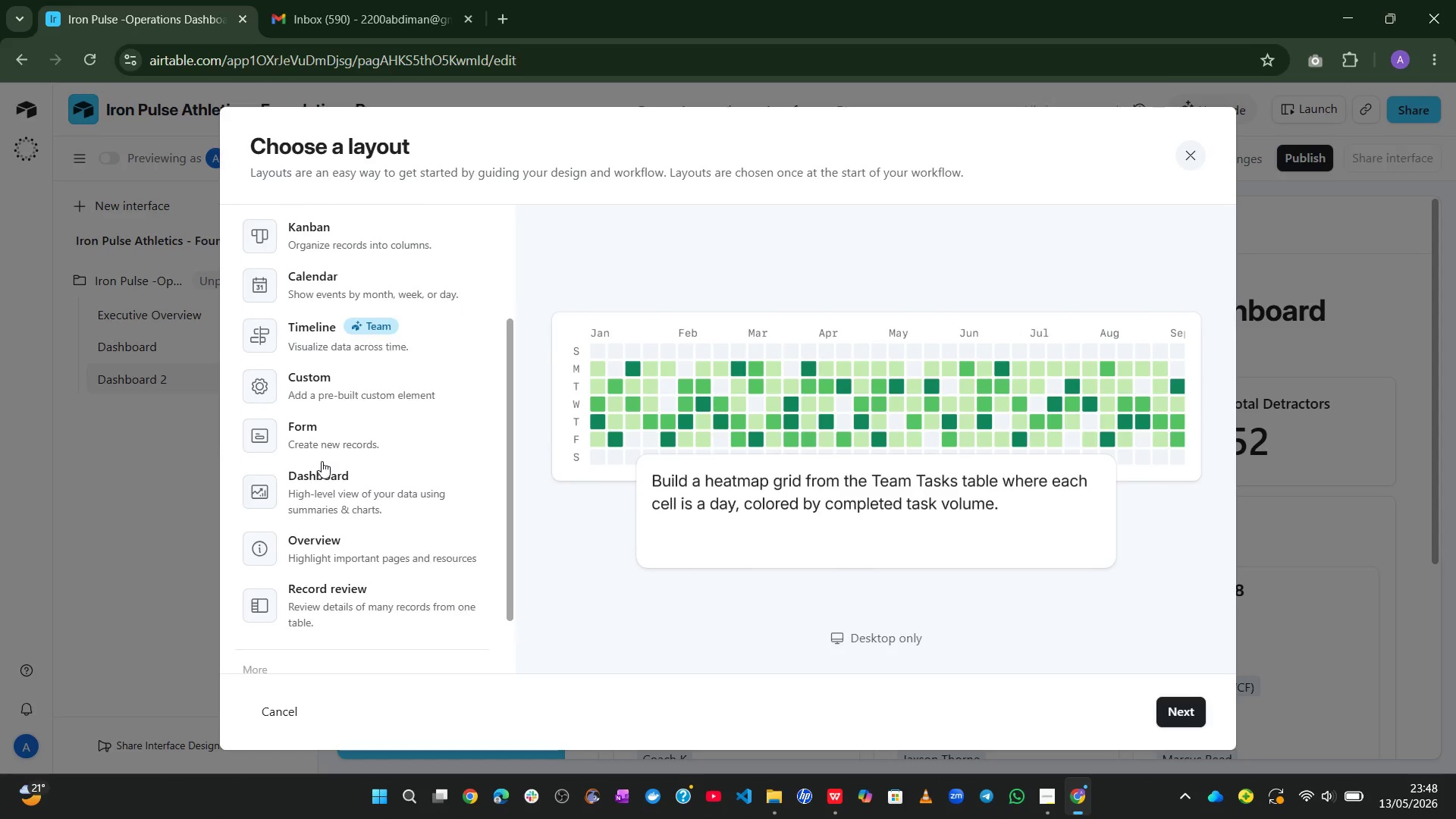 
left_click([325, 485])
 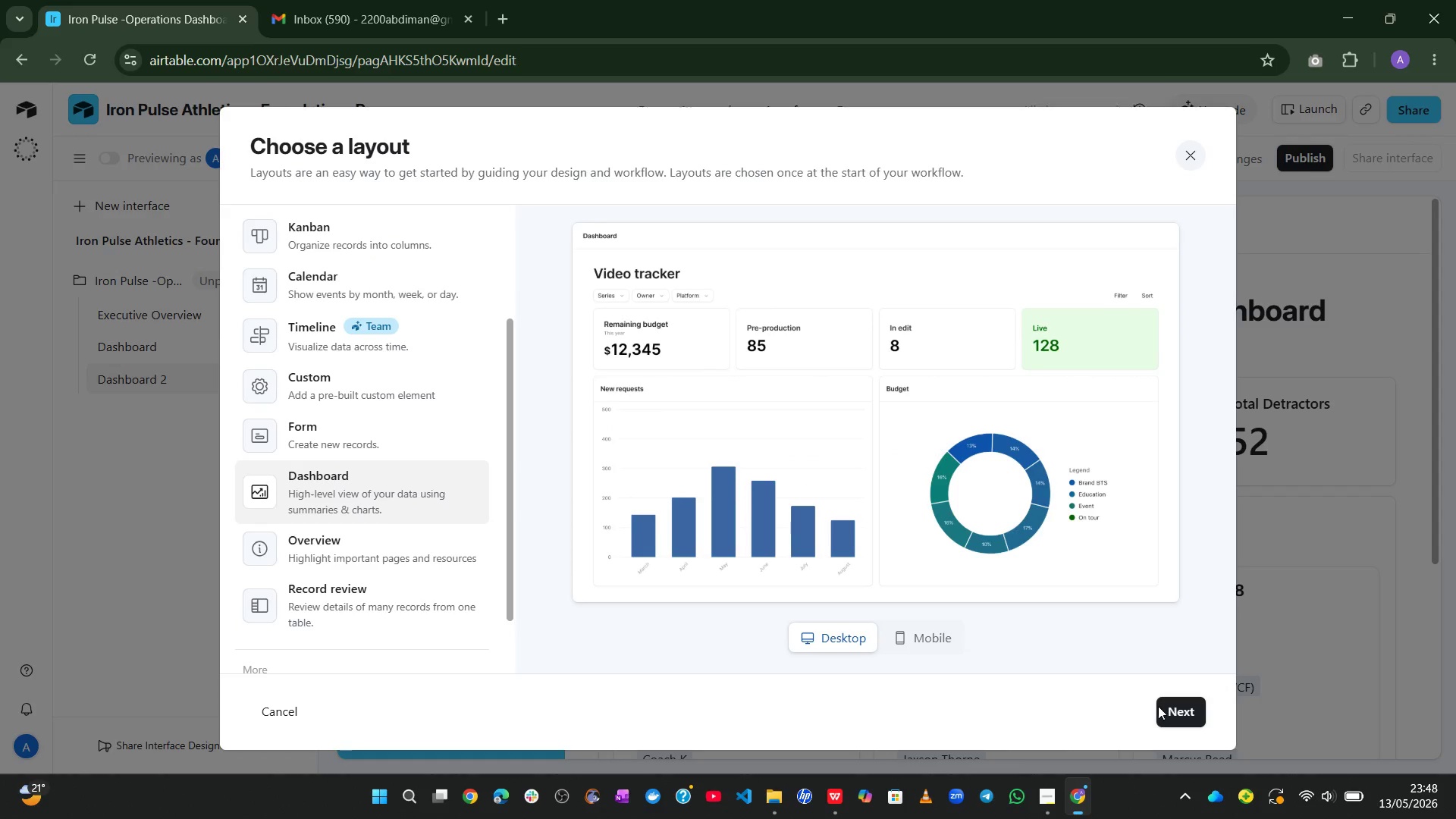 
left_click([1179, 713])
 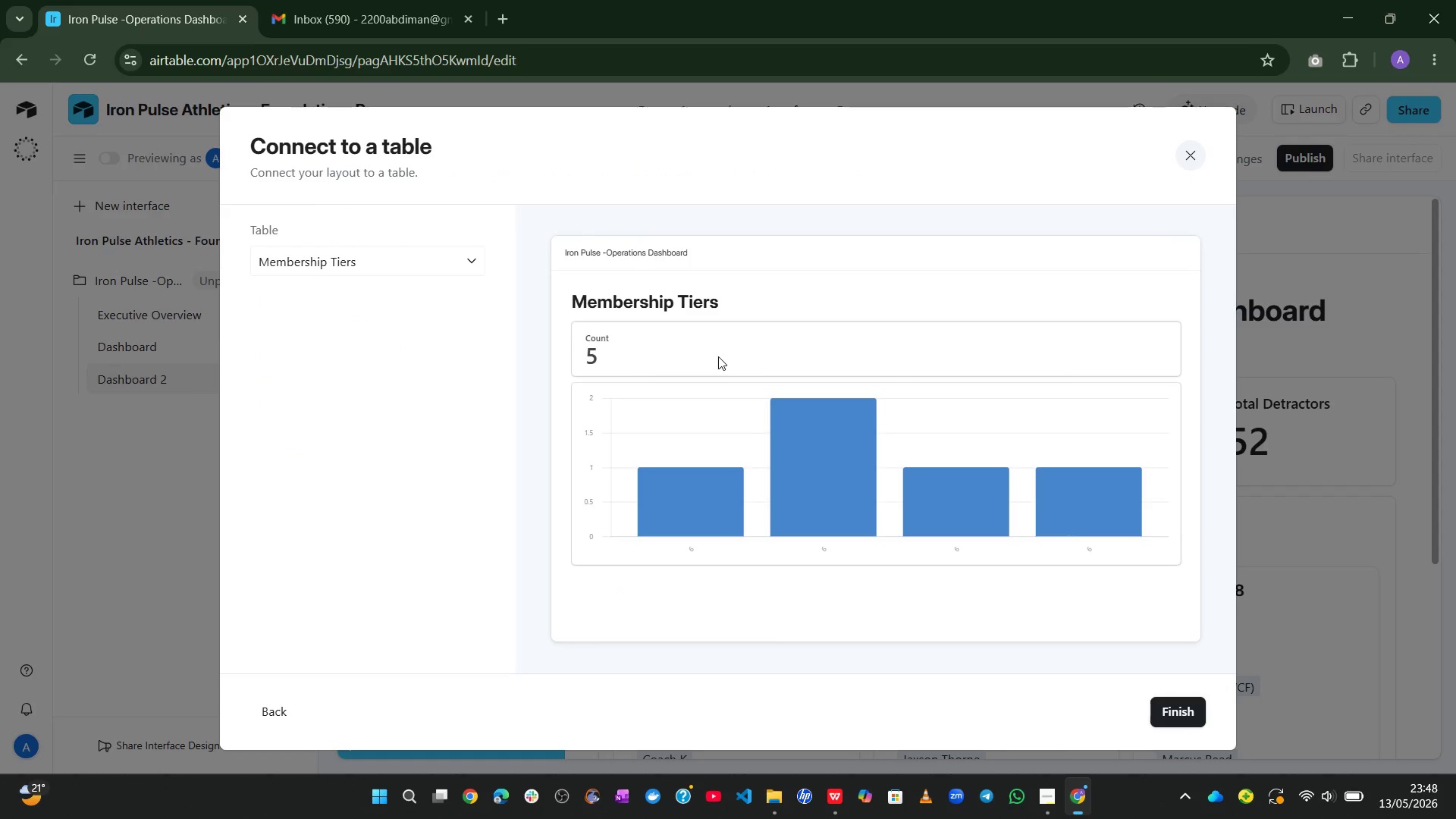 
wait(7.06)
 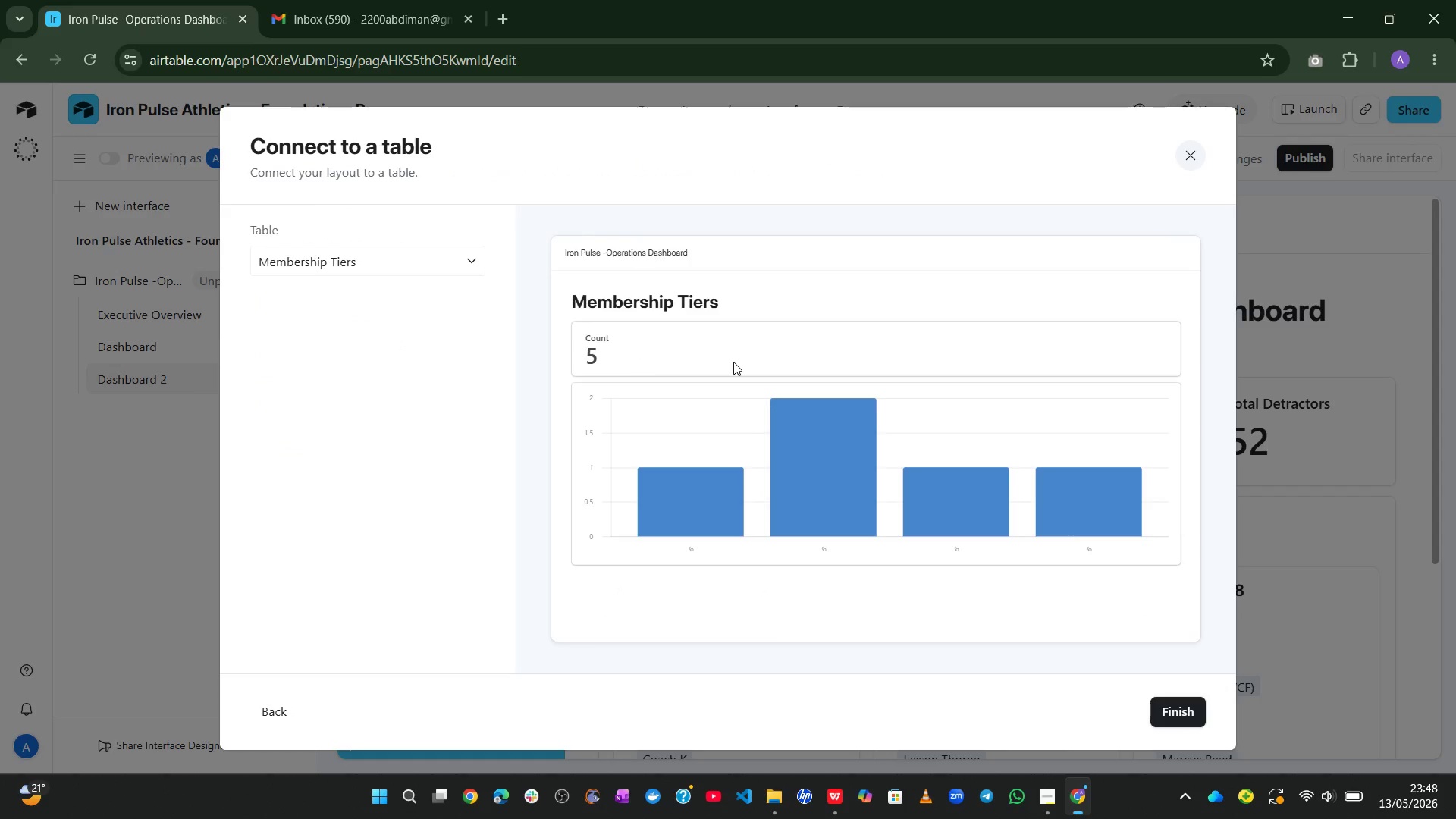 
left_click([472, 264])
 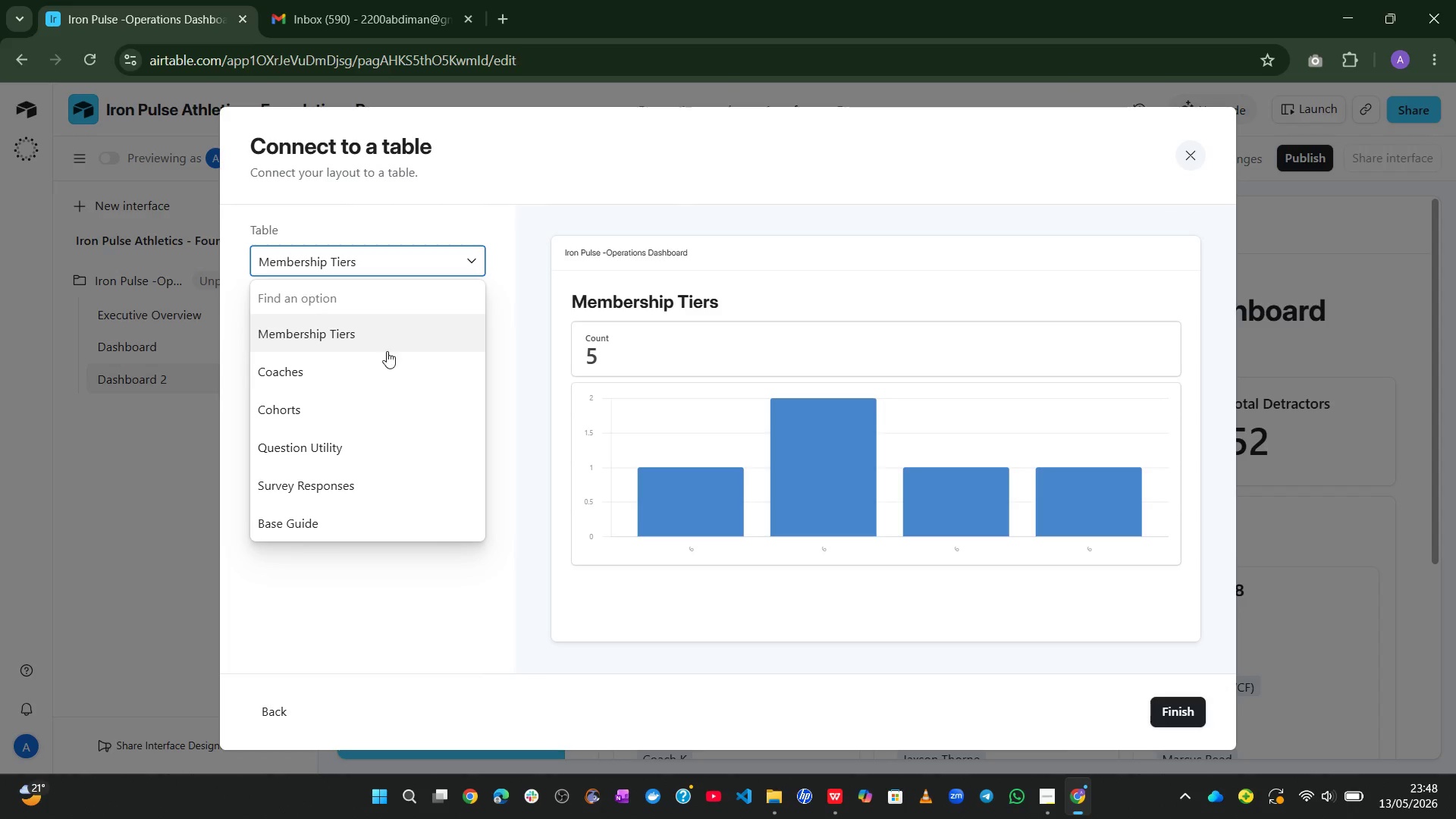 
left_click([381, 359])
 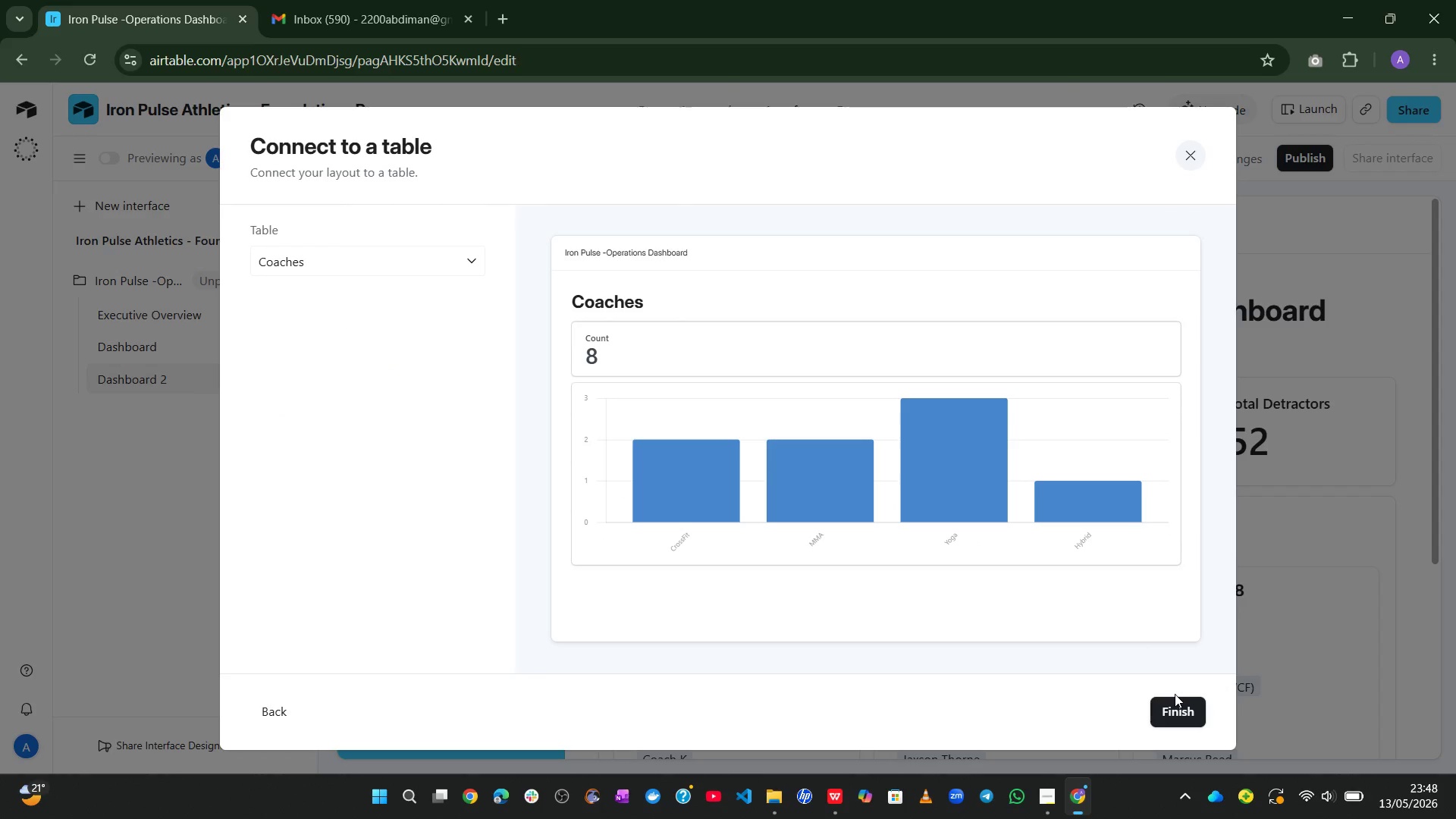 
left_click([1171, 699])
 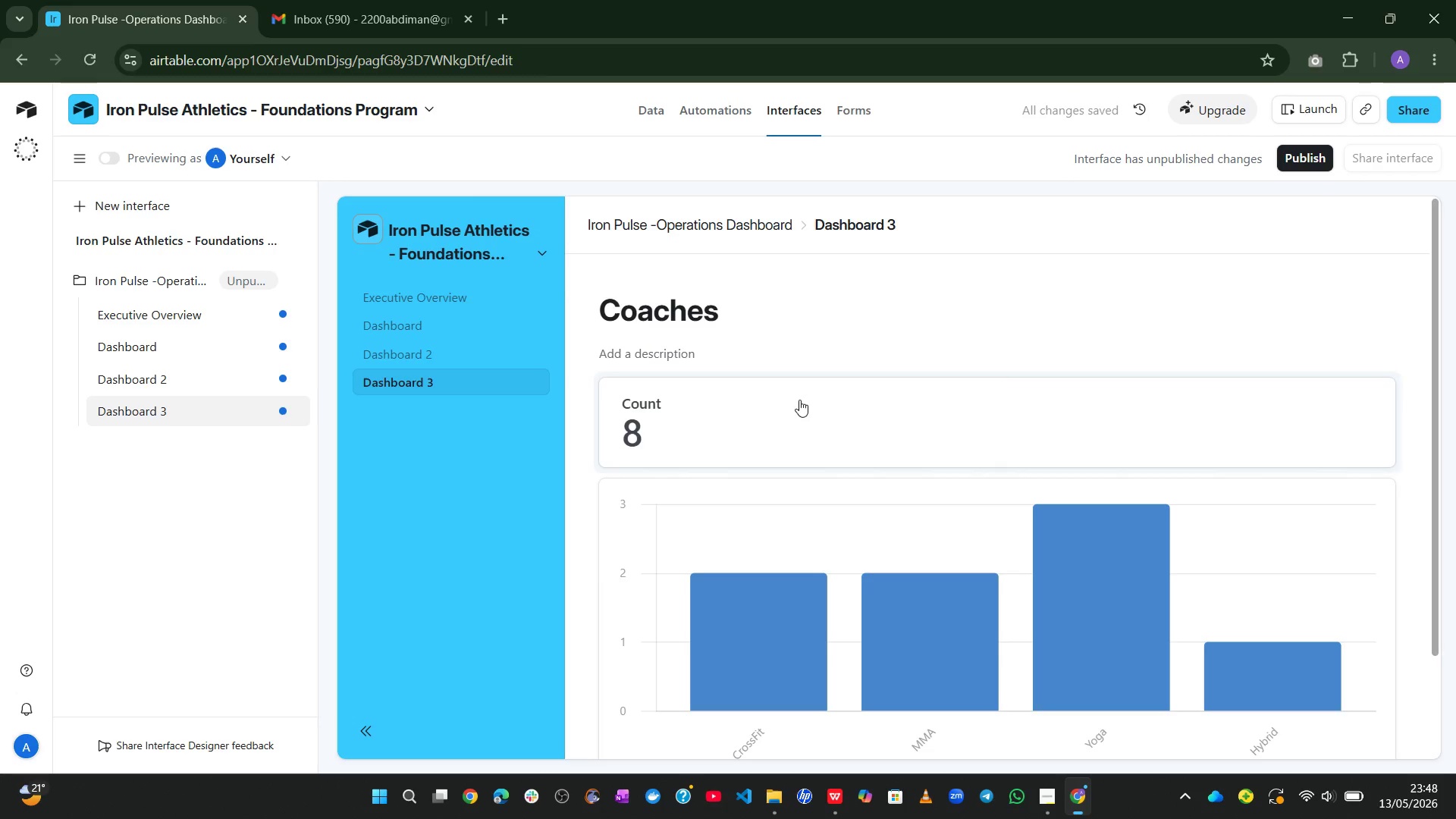 
left_click([675, 297])
 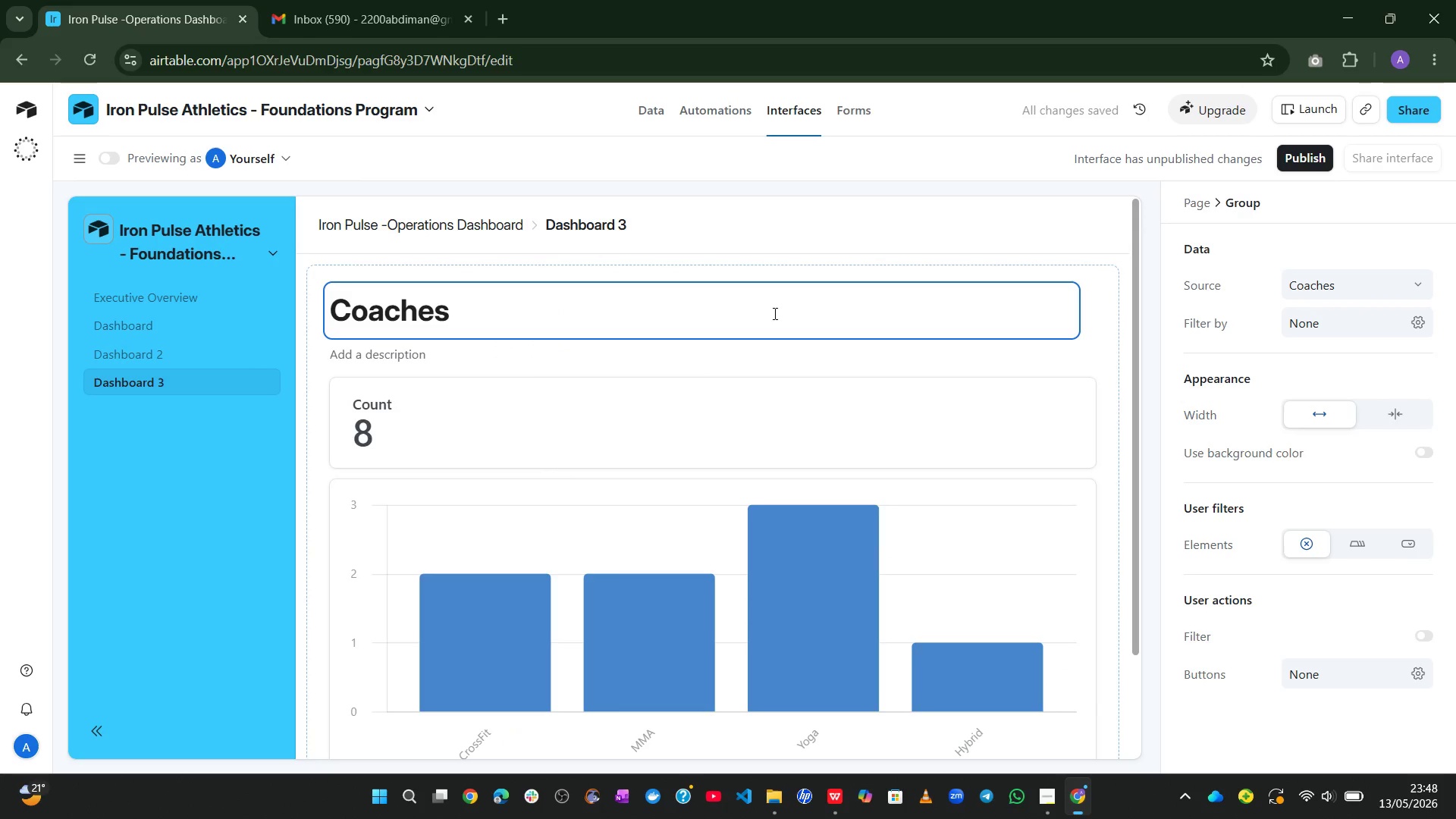 
left_click([774, 313])
 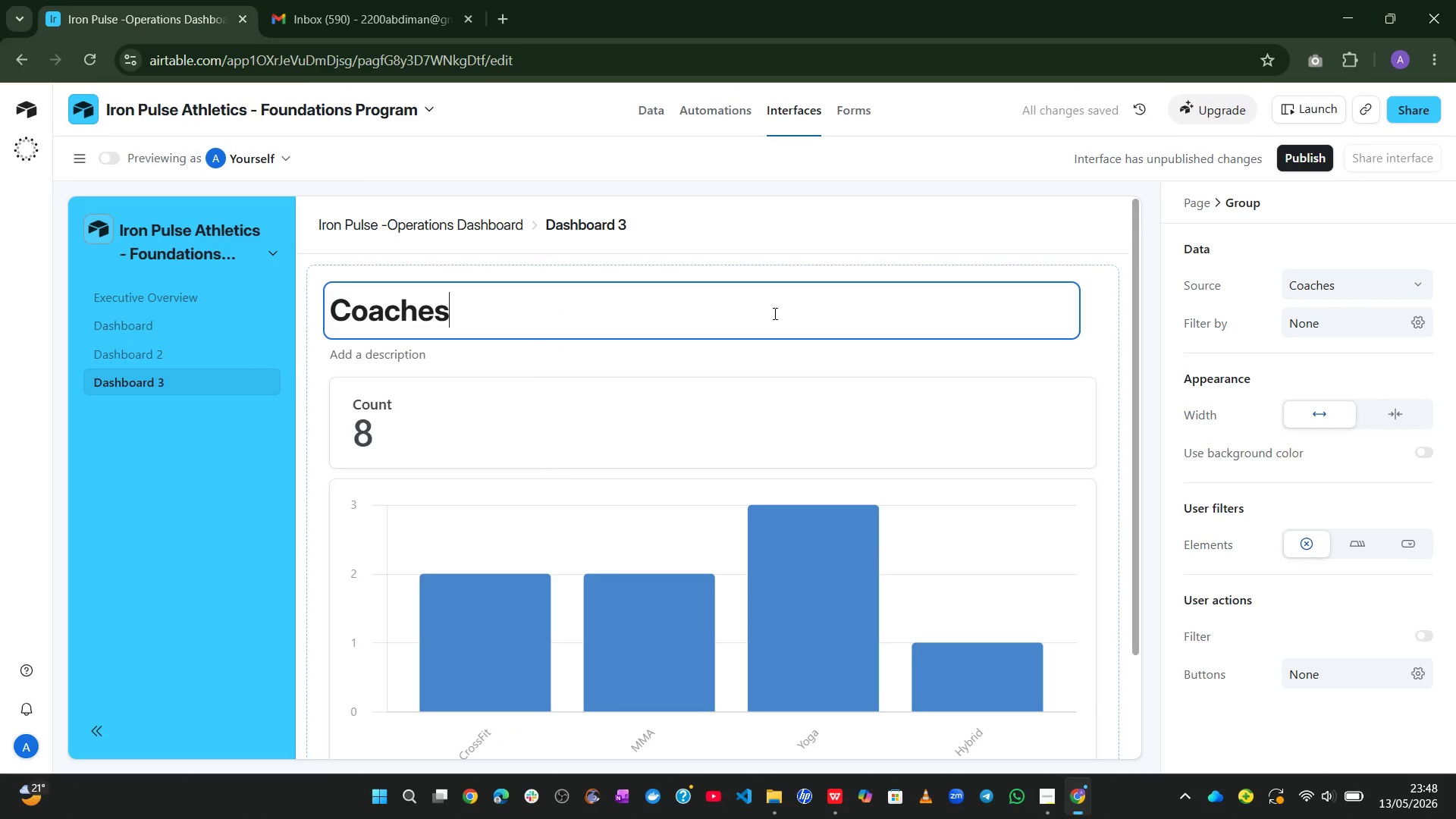 
key(Control+A)
 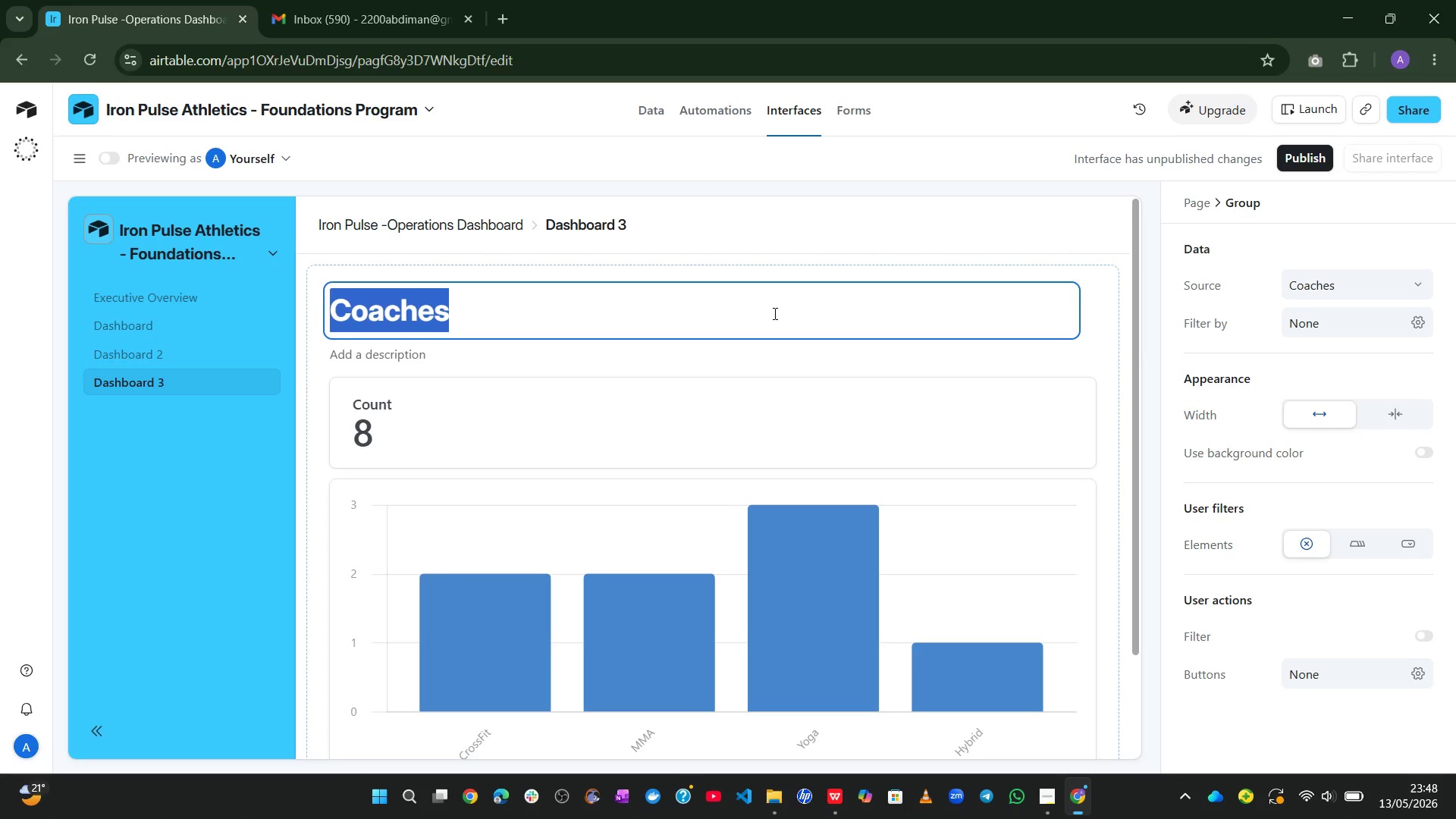 
type(Coache Performance Analysis)
 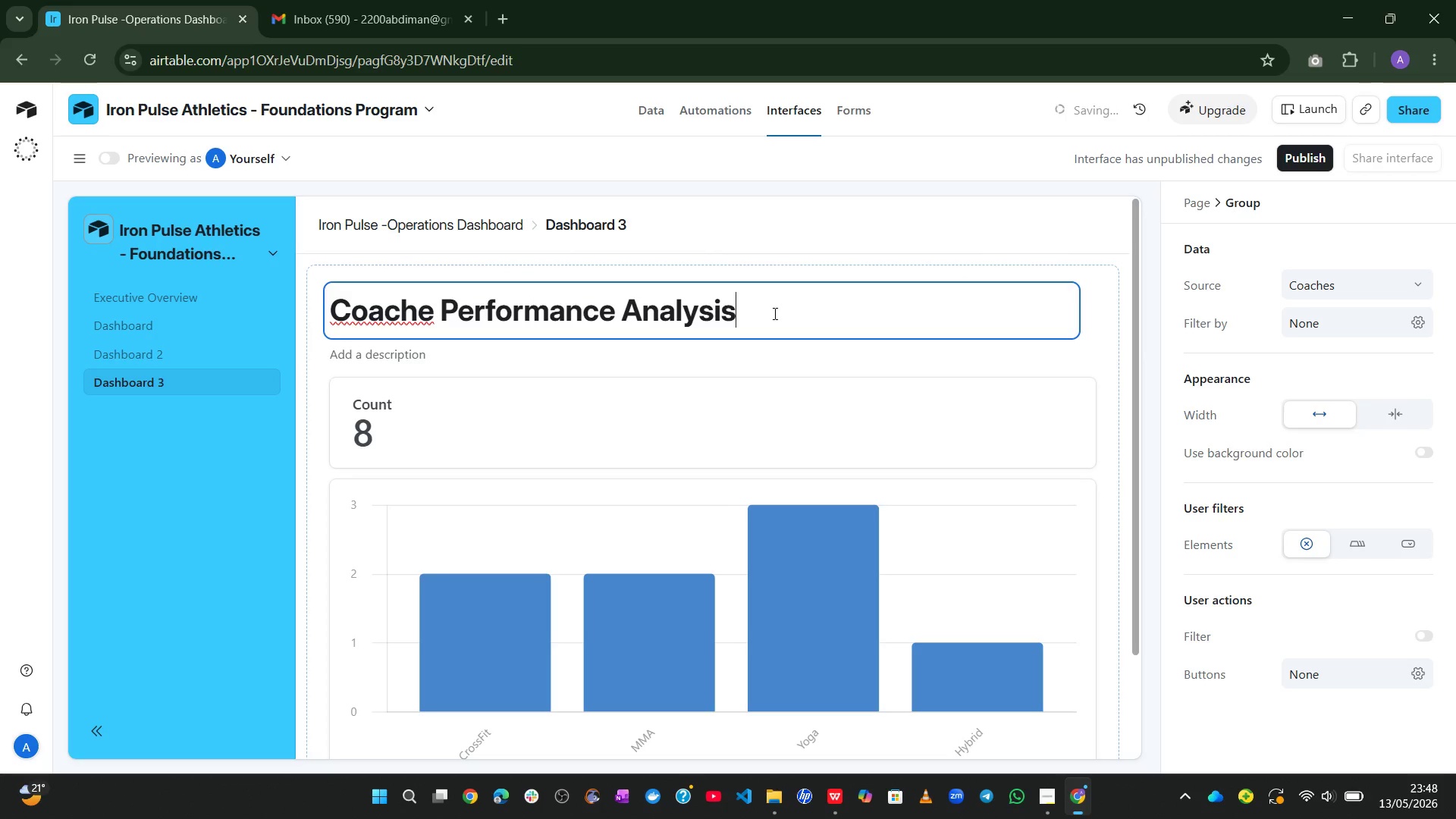 
left_click_drag(start_coordinate=[795, 406], to_coordinate=[1016, 407])
 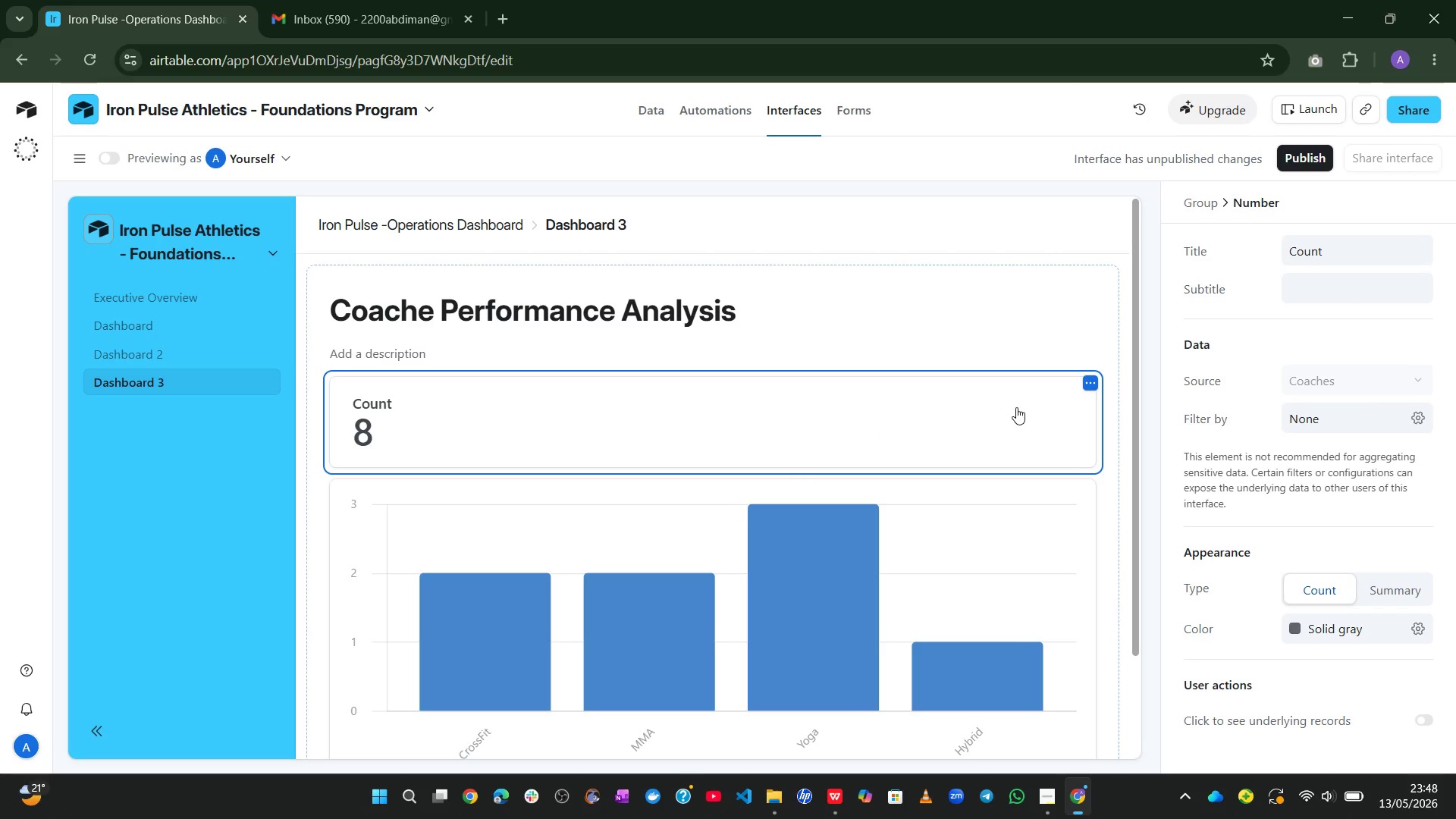 
wait(16.92)
 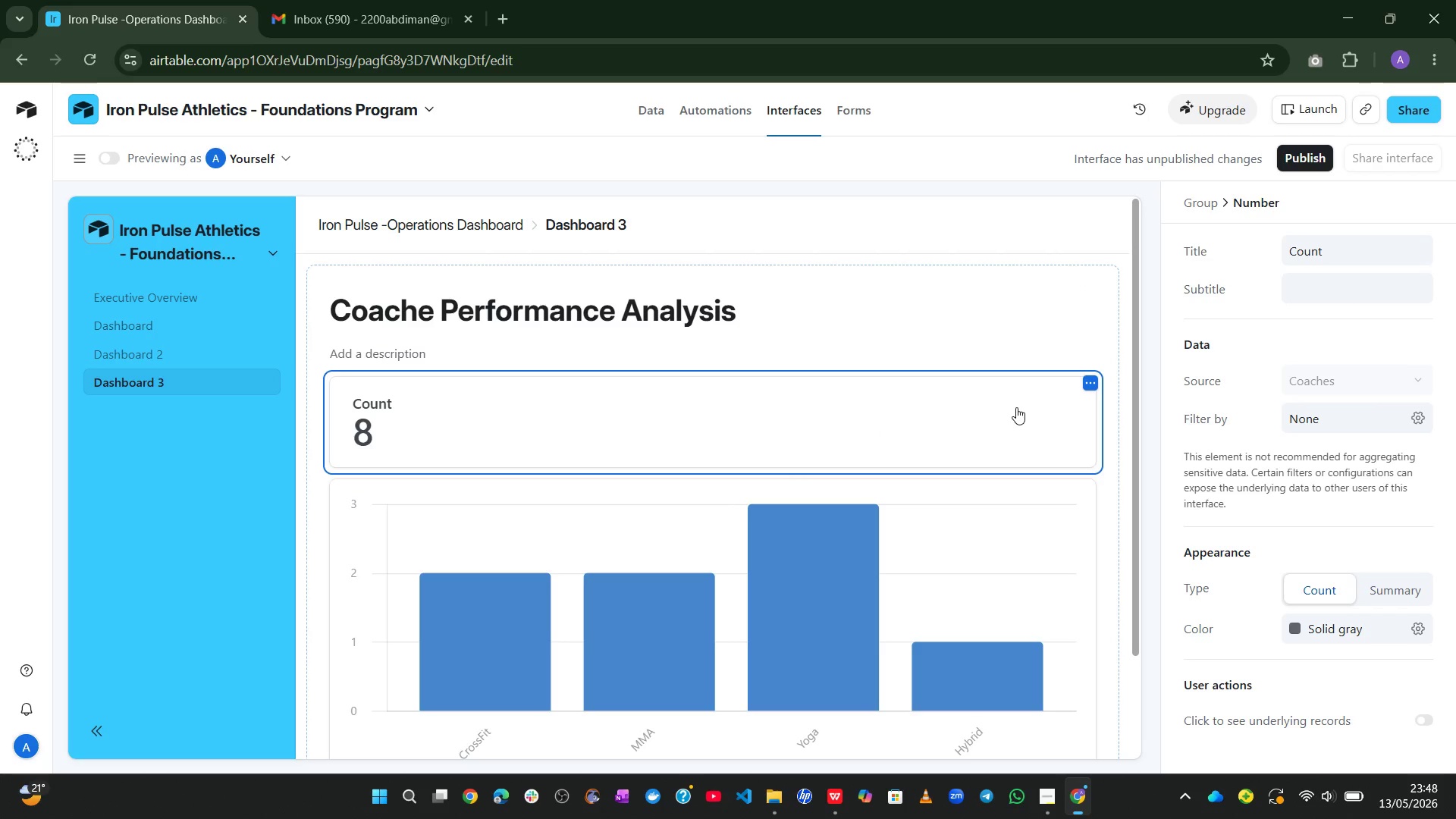 
left_click([230, 381])
 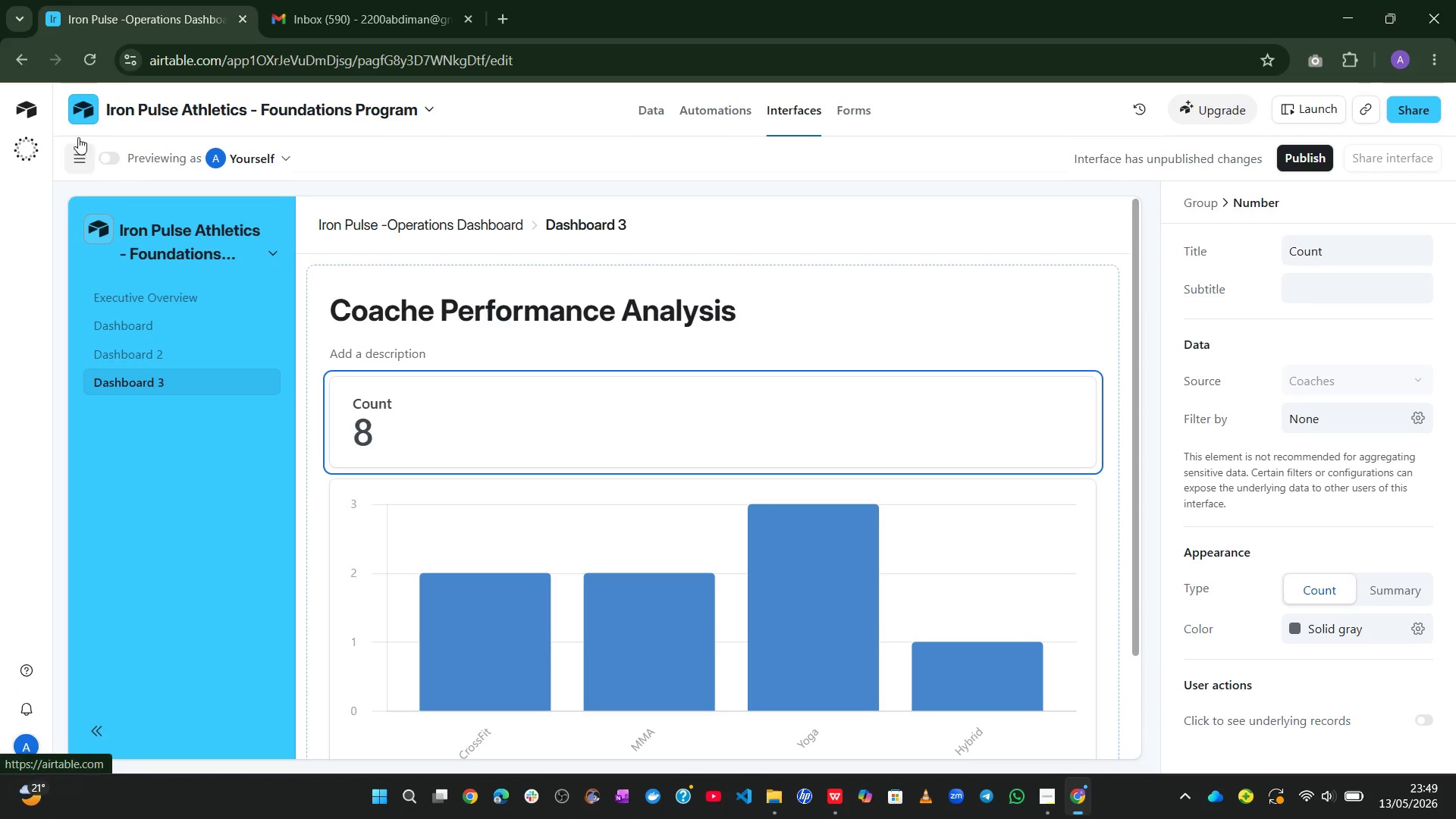 
left_click([77, 155])
 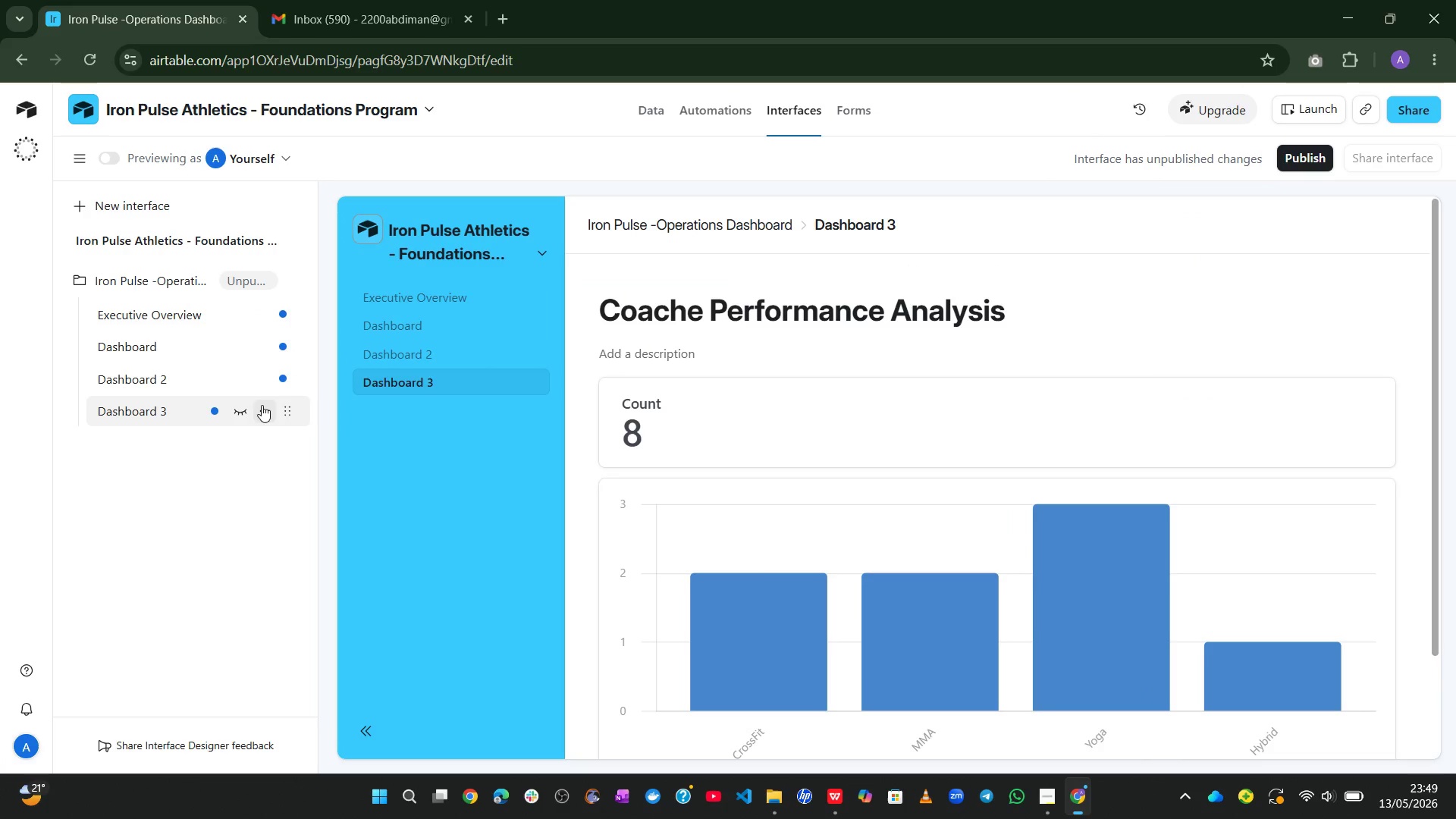 
left_click([260, 413])
 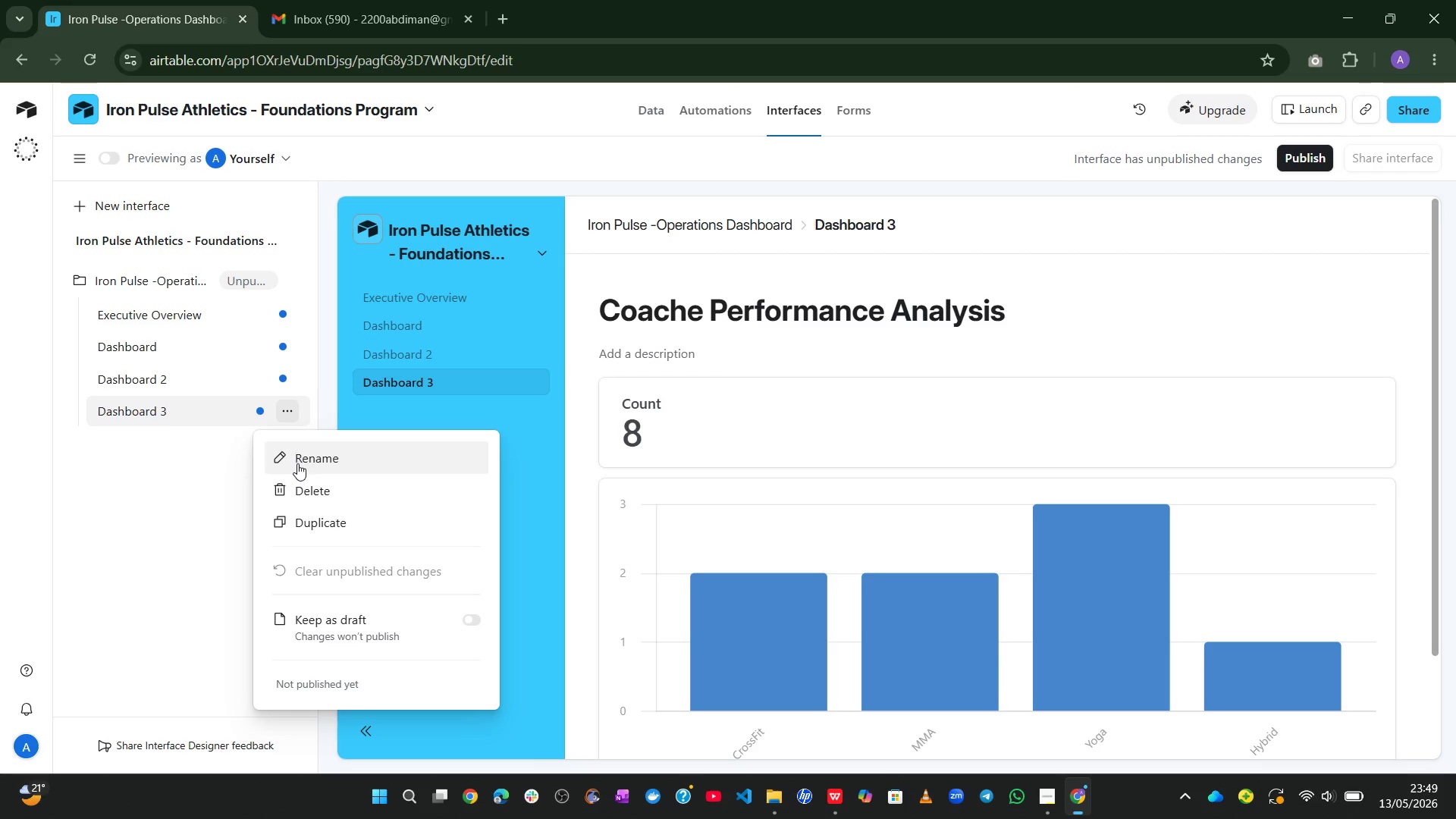 
left_click([298, 463])
 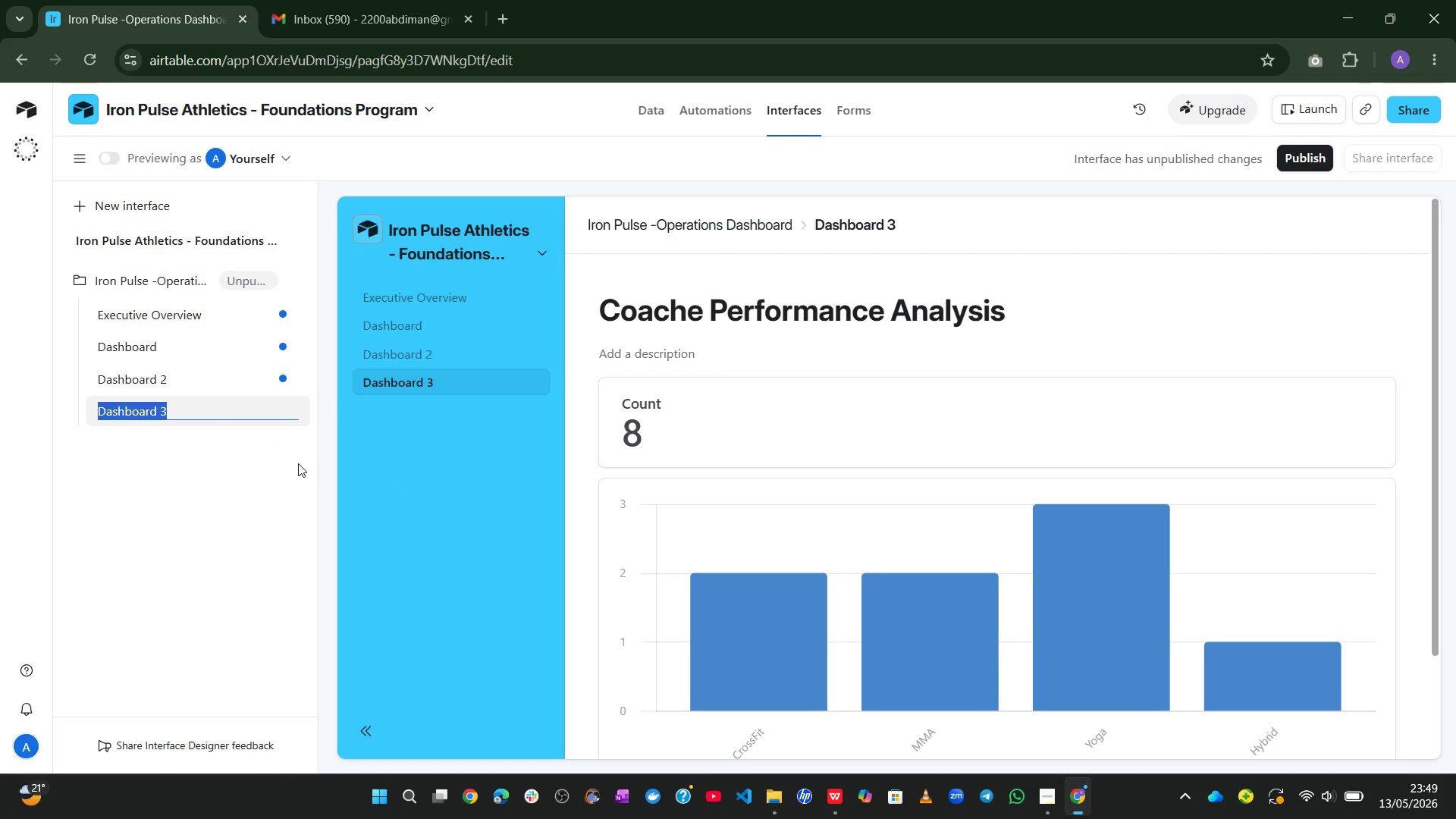 
type(Coach Deep Dive)
 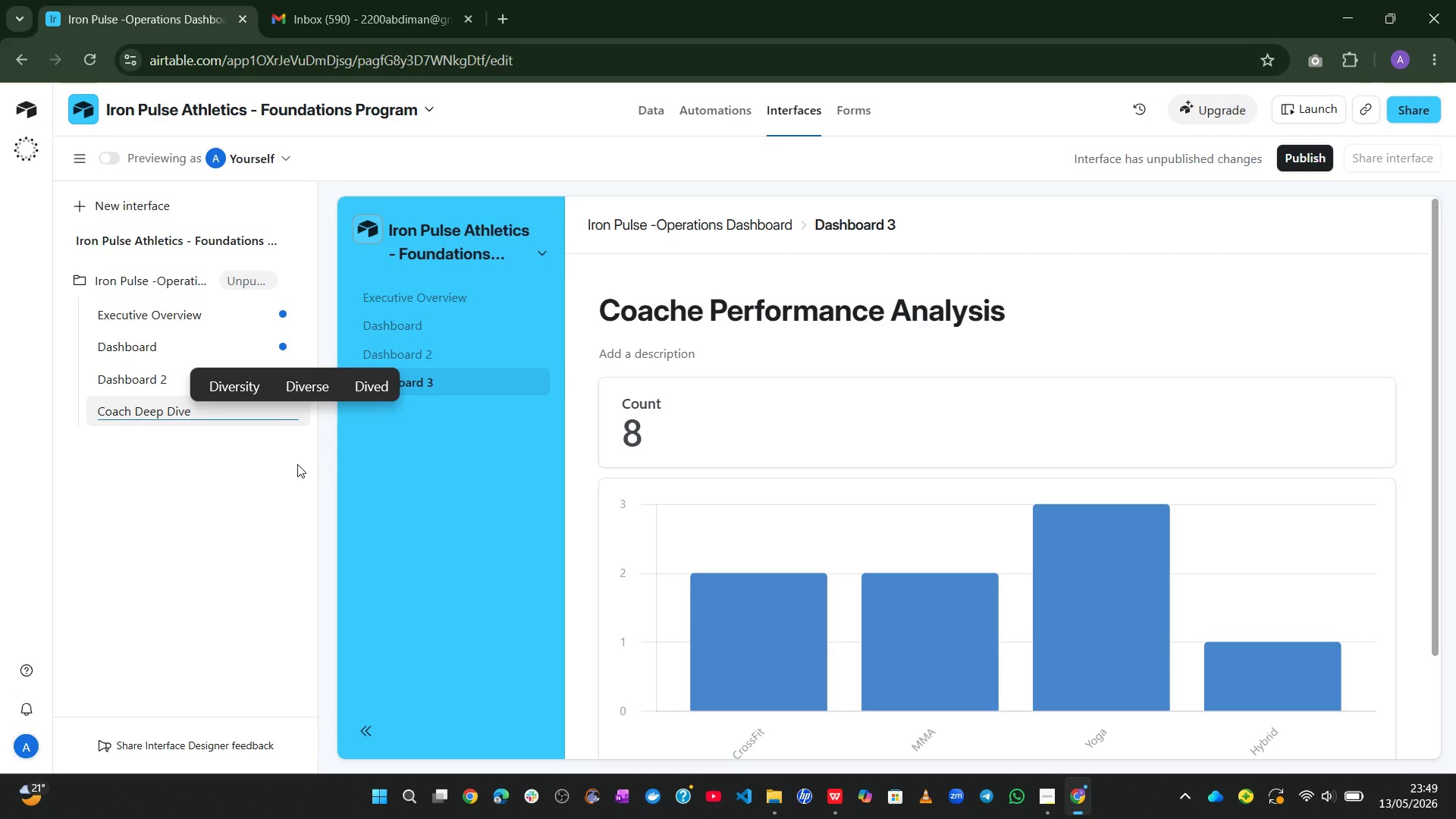 
left_click([196, 522])
 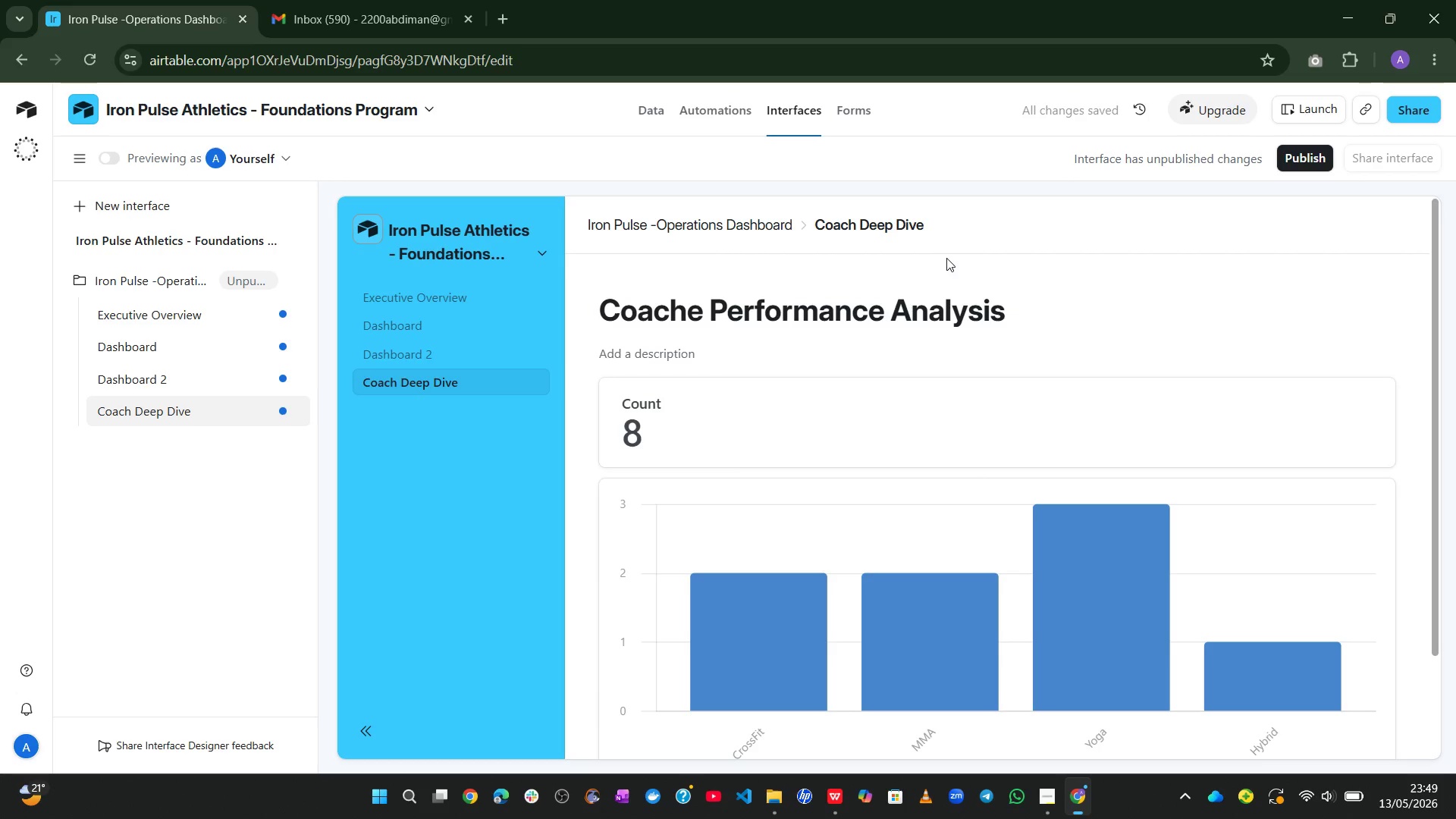 
left_click([1035, 232])
 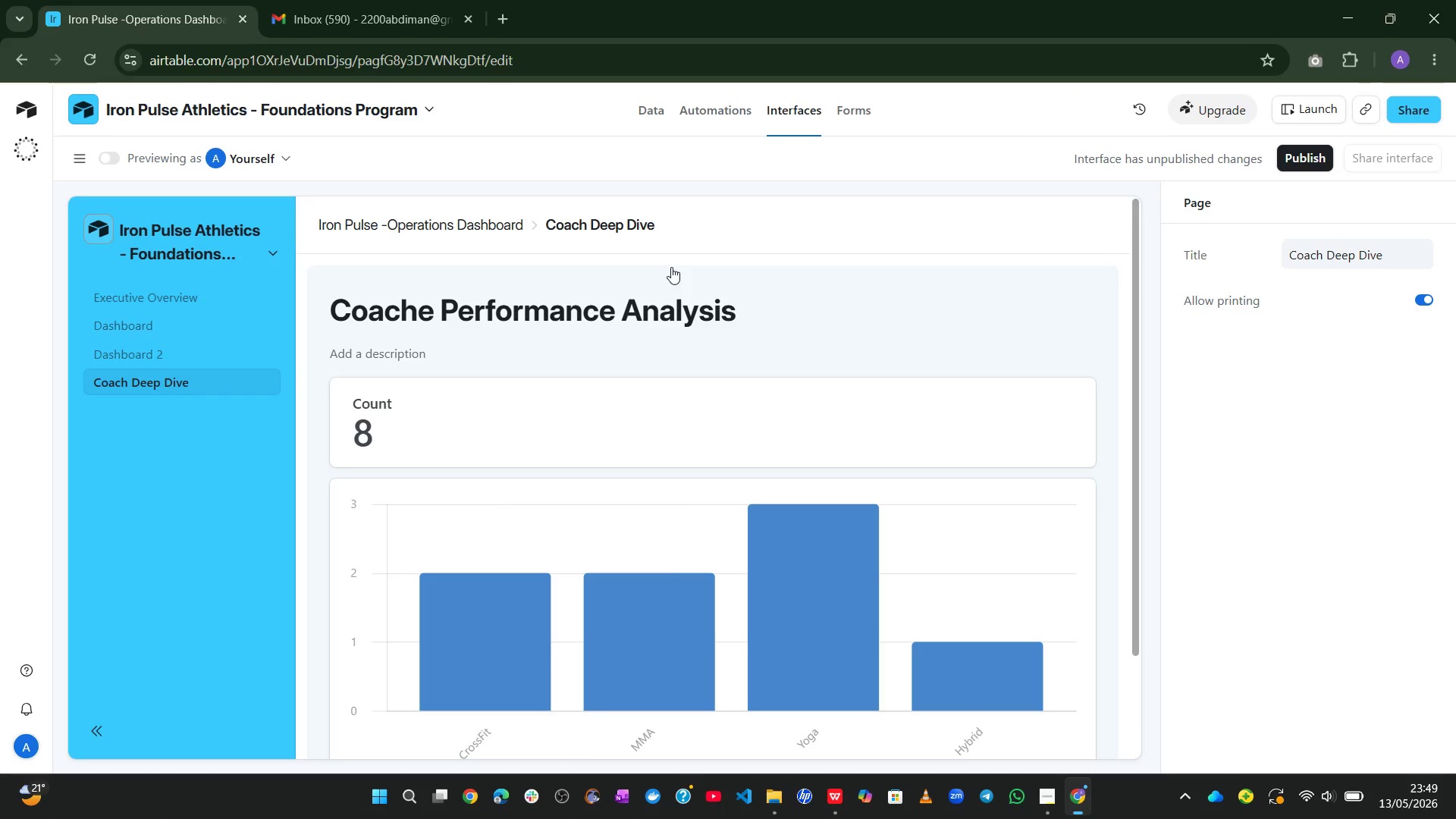 
wait(11.27)
 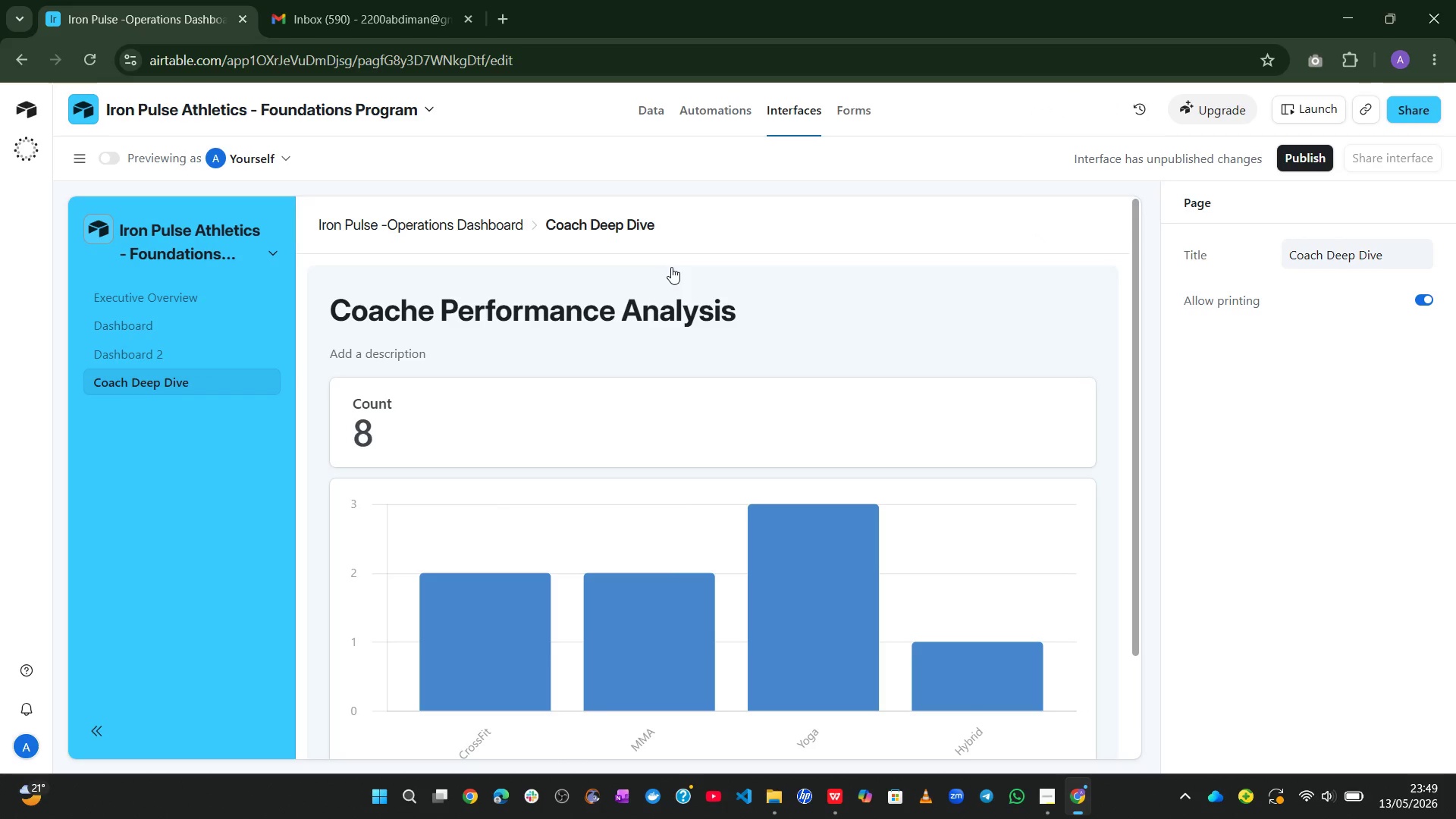 
left_click([704, 526])
 